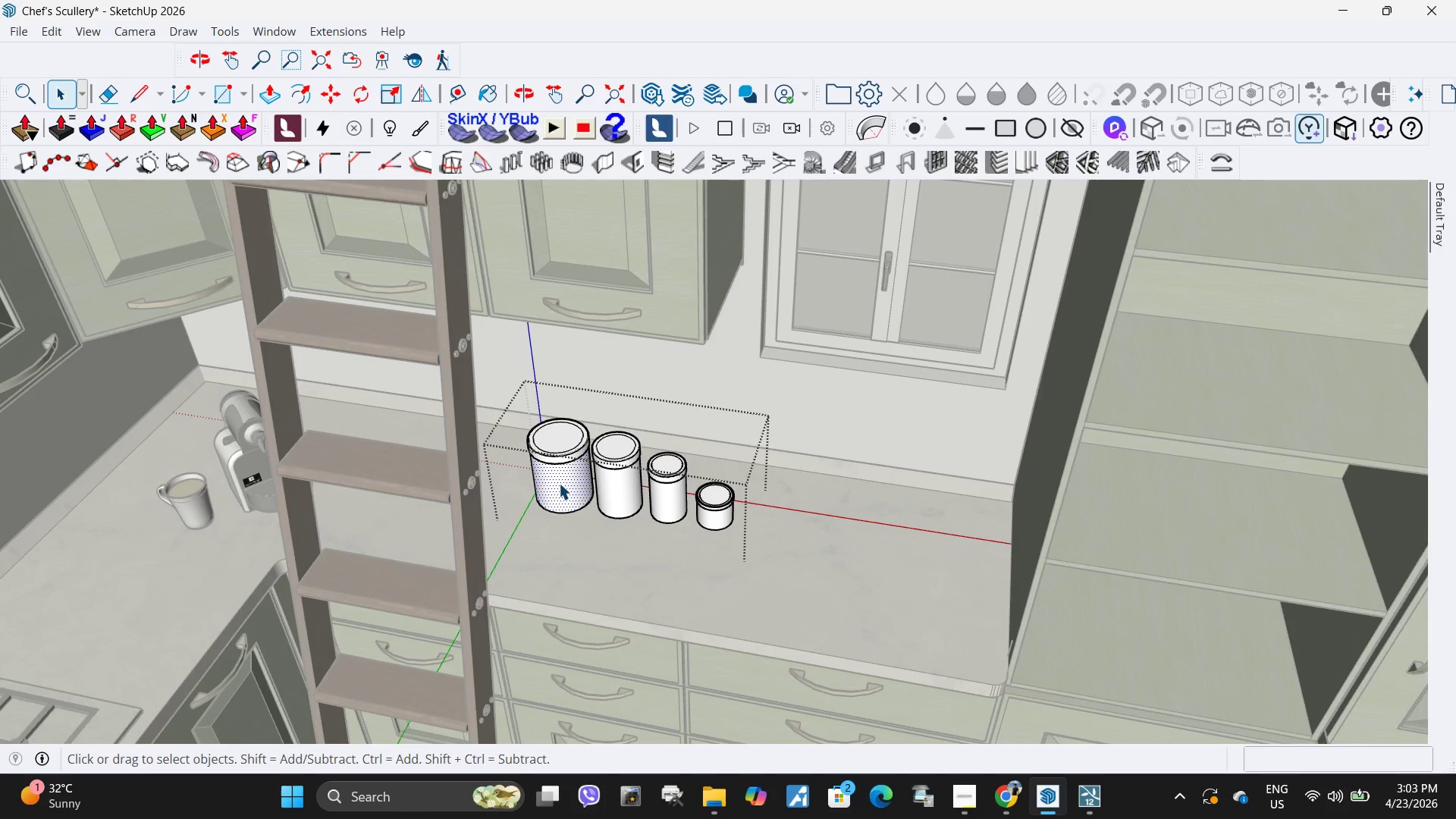 
scroll: coordinate [548, 475], scroll_direction: up, amount: 8.0
 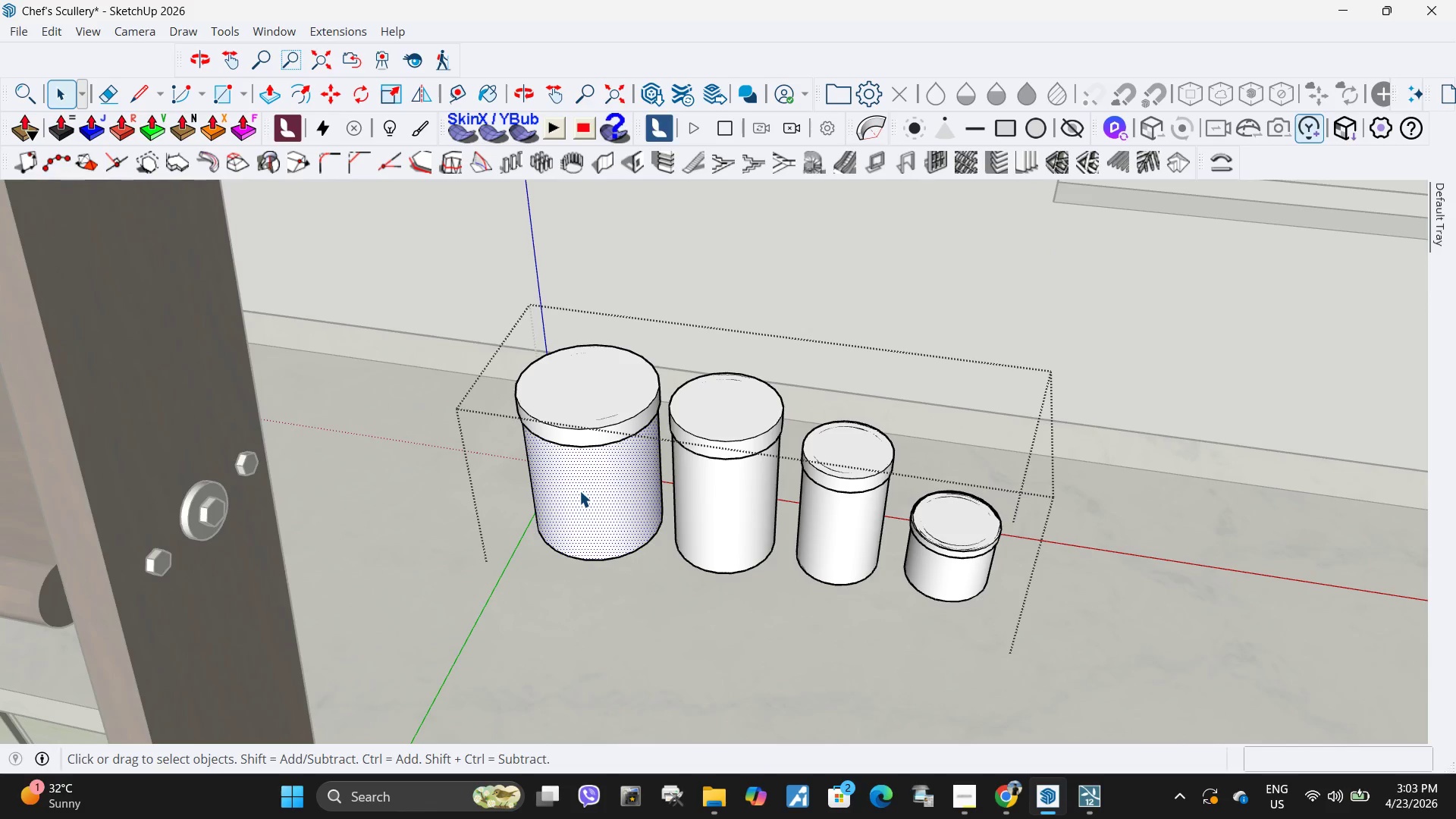 
key(Delete)
 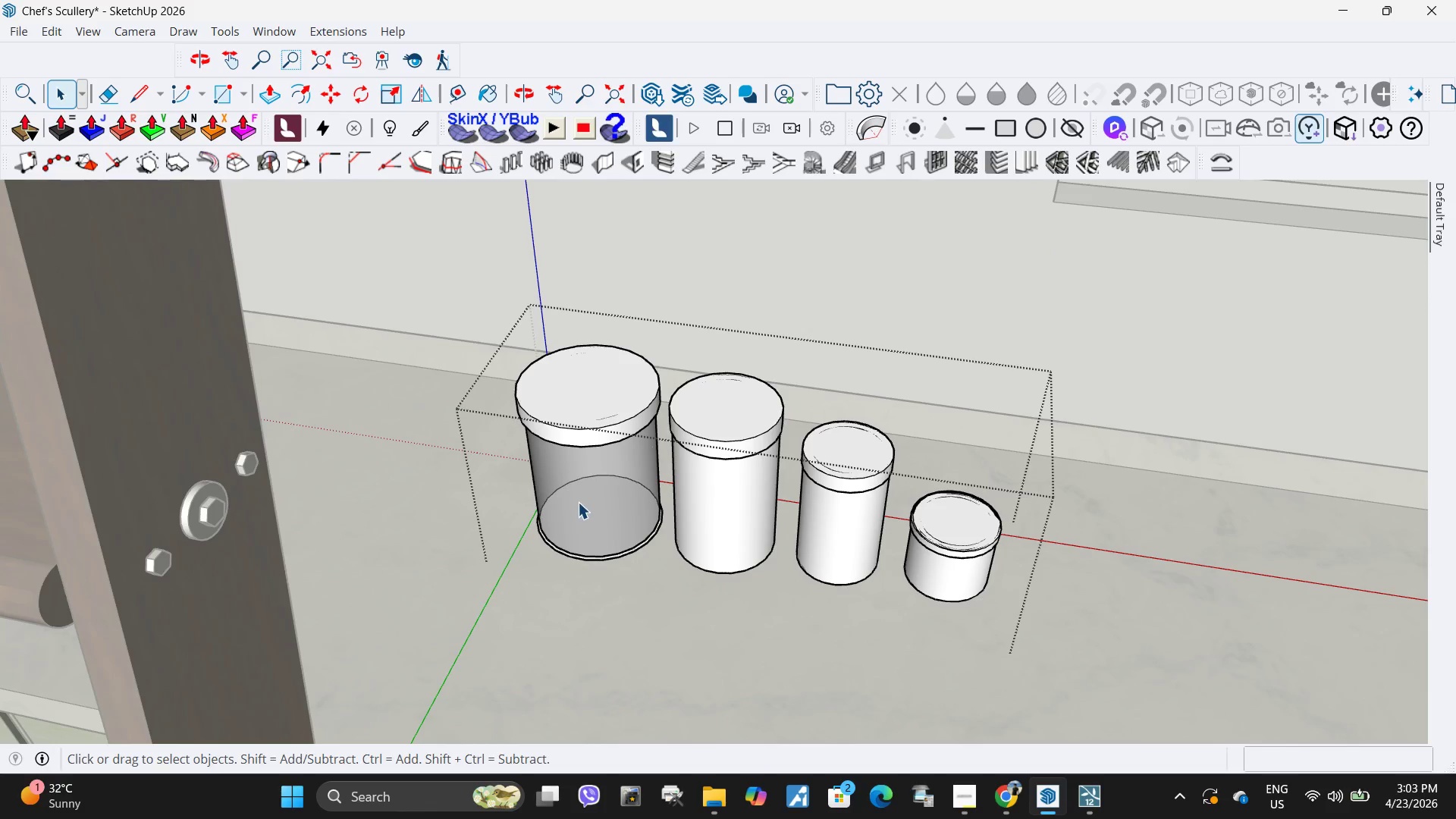 
left_click([582, 501])
 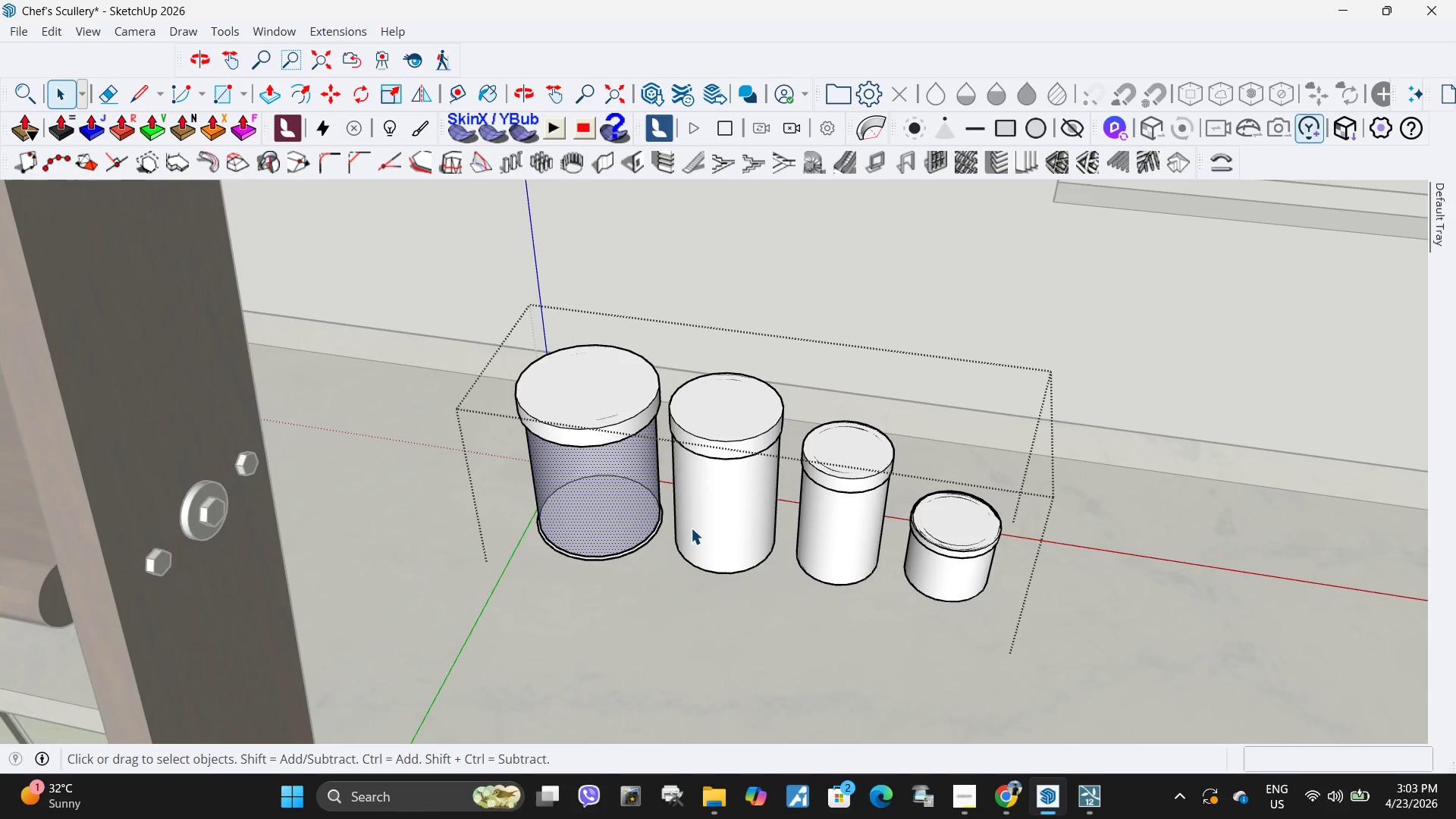 
key(Delete)
 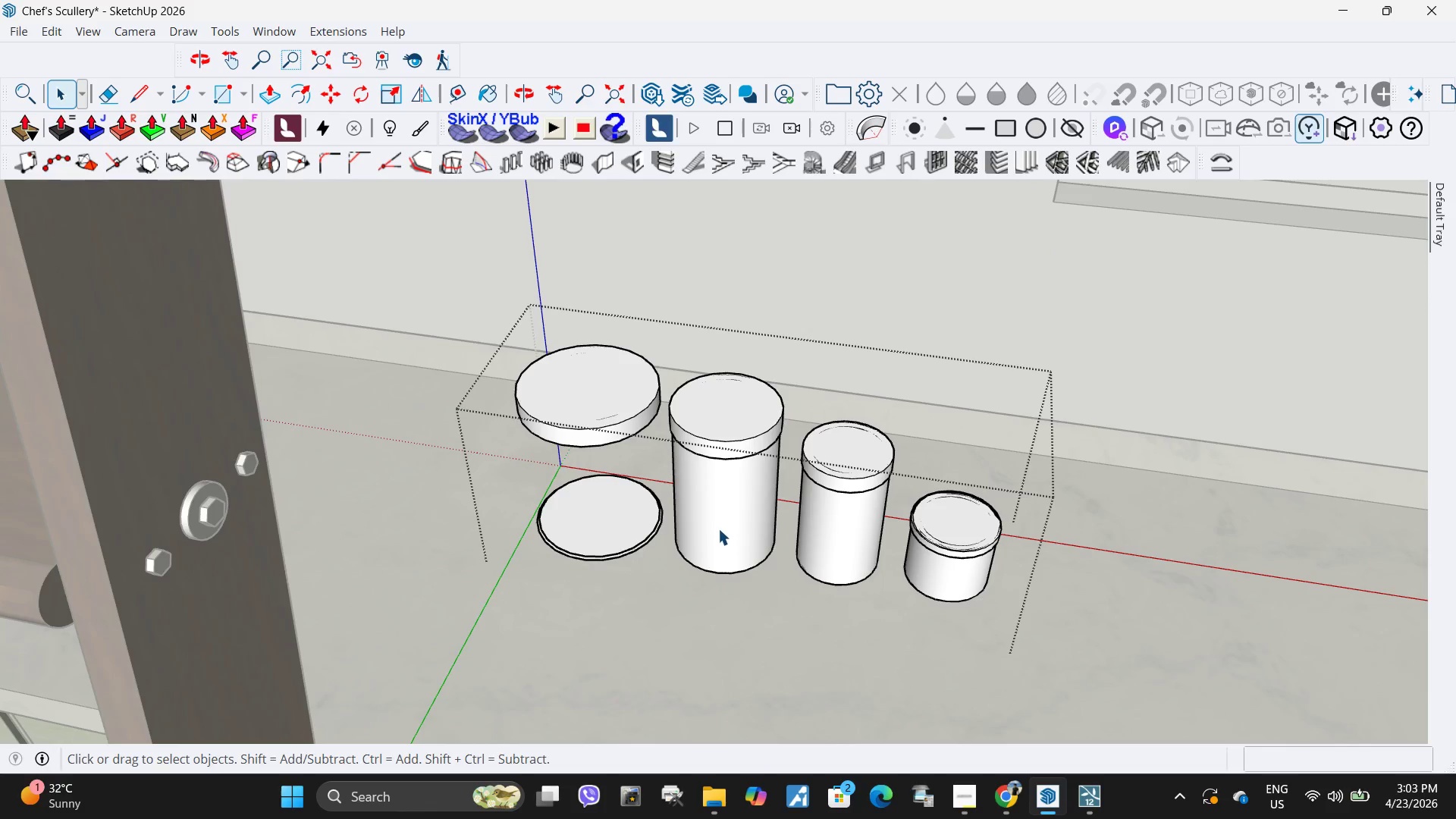 
key(Delete)
 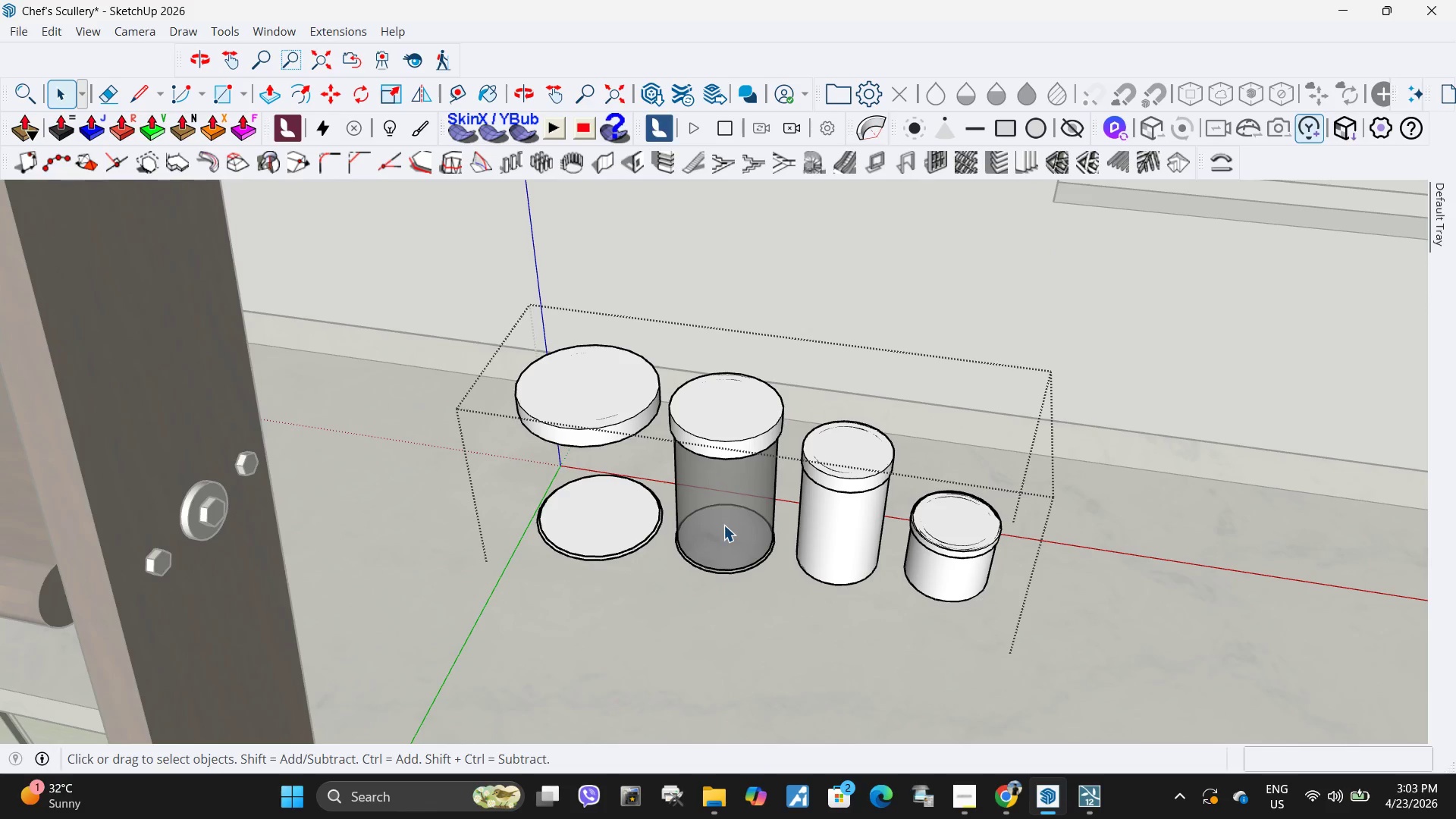 
key(Control+Z)
 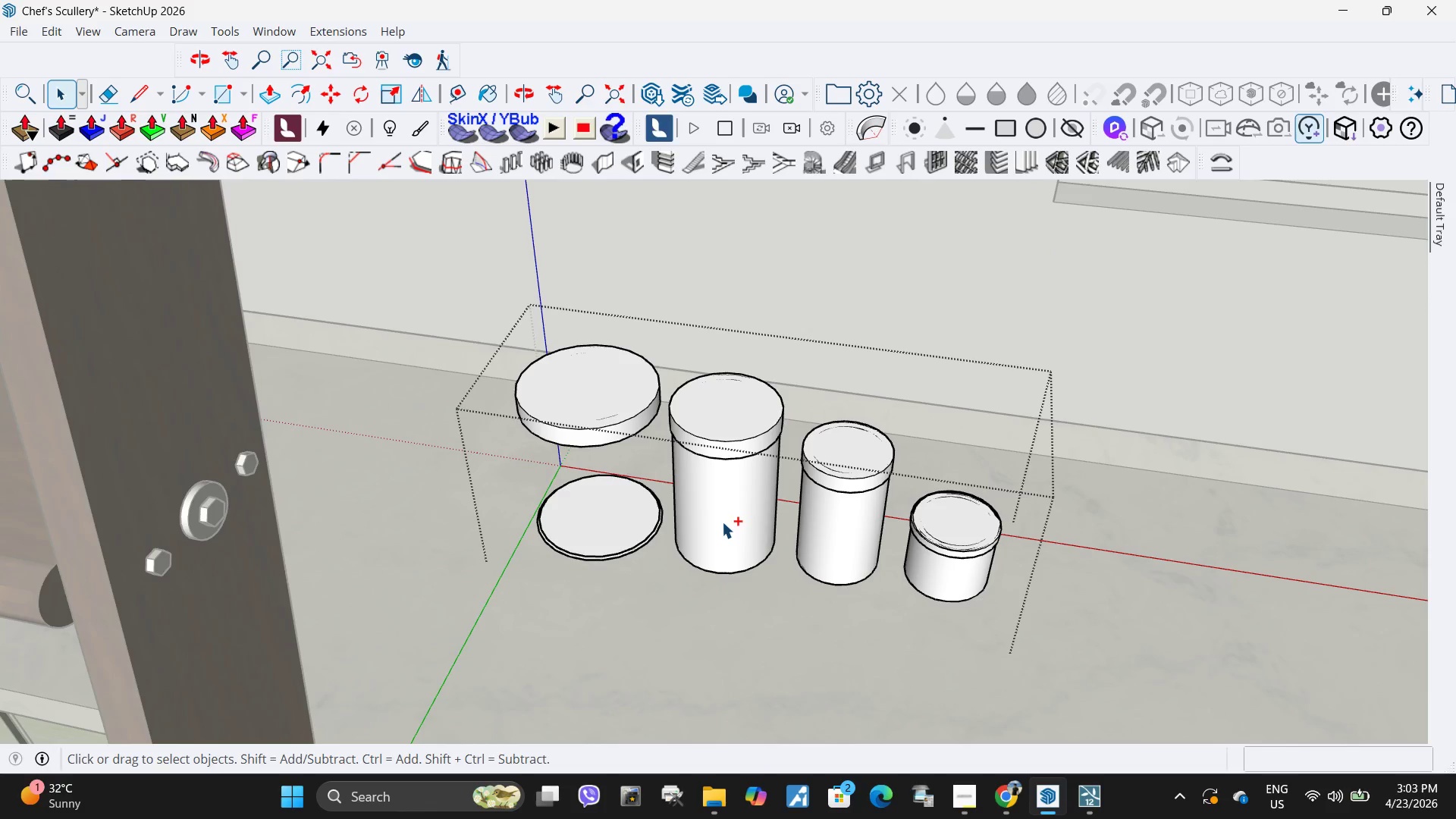 
key(Control+Z)
 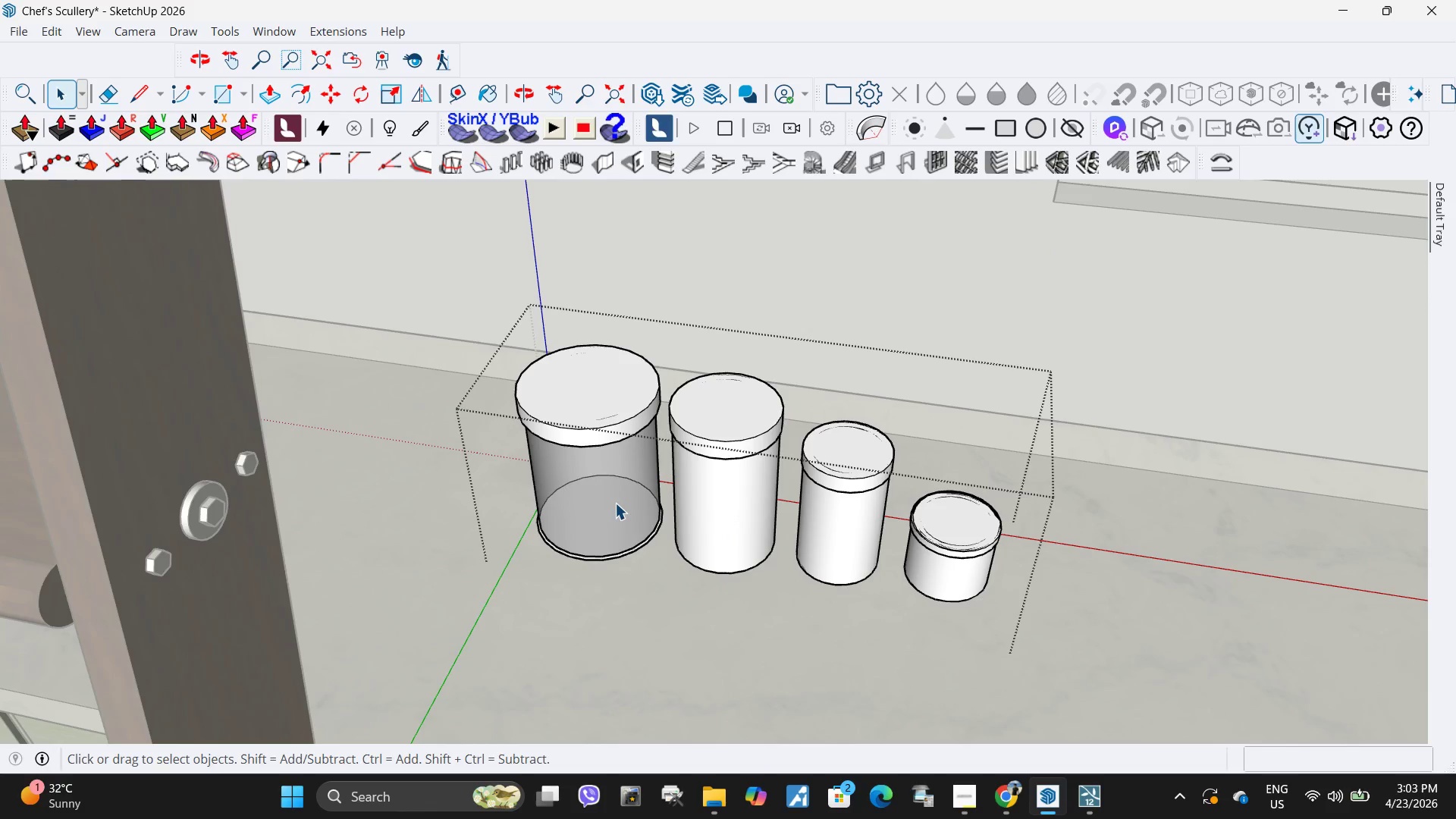 
key(Control+ControlLeft)
 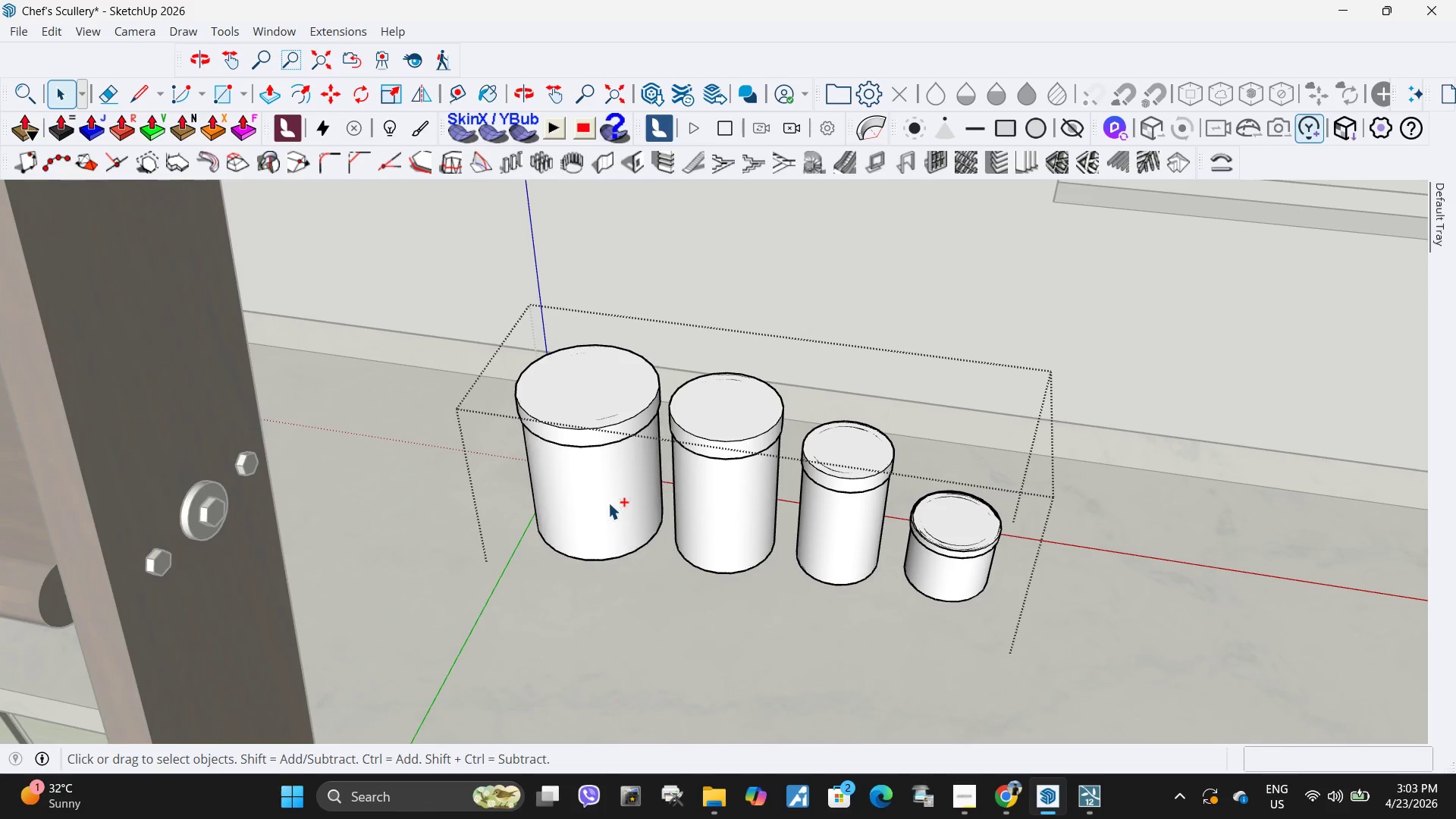 
key(Control+Z)
 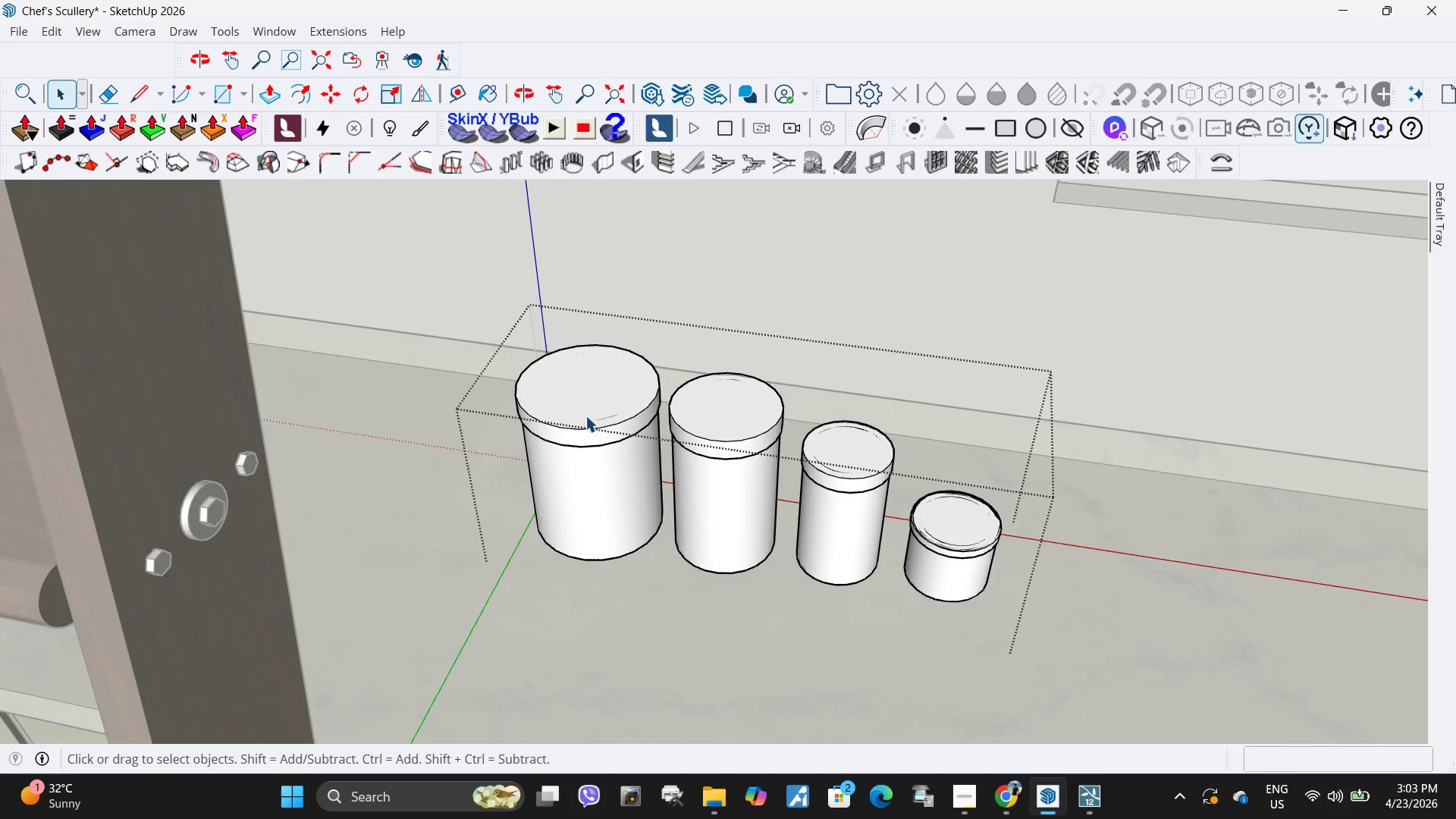 
left_click([585, 413])
 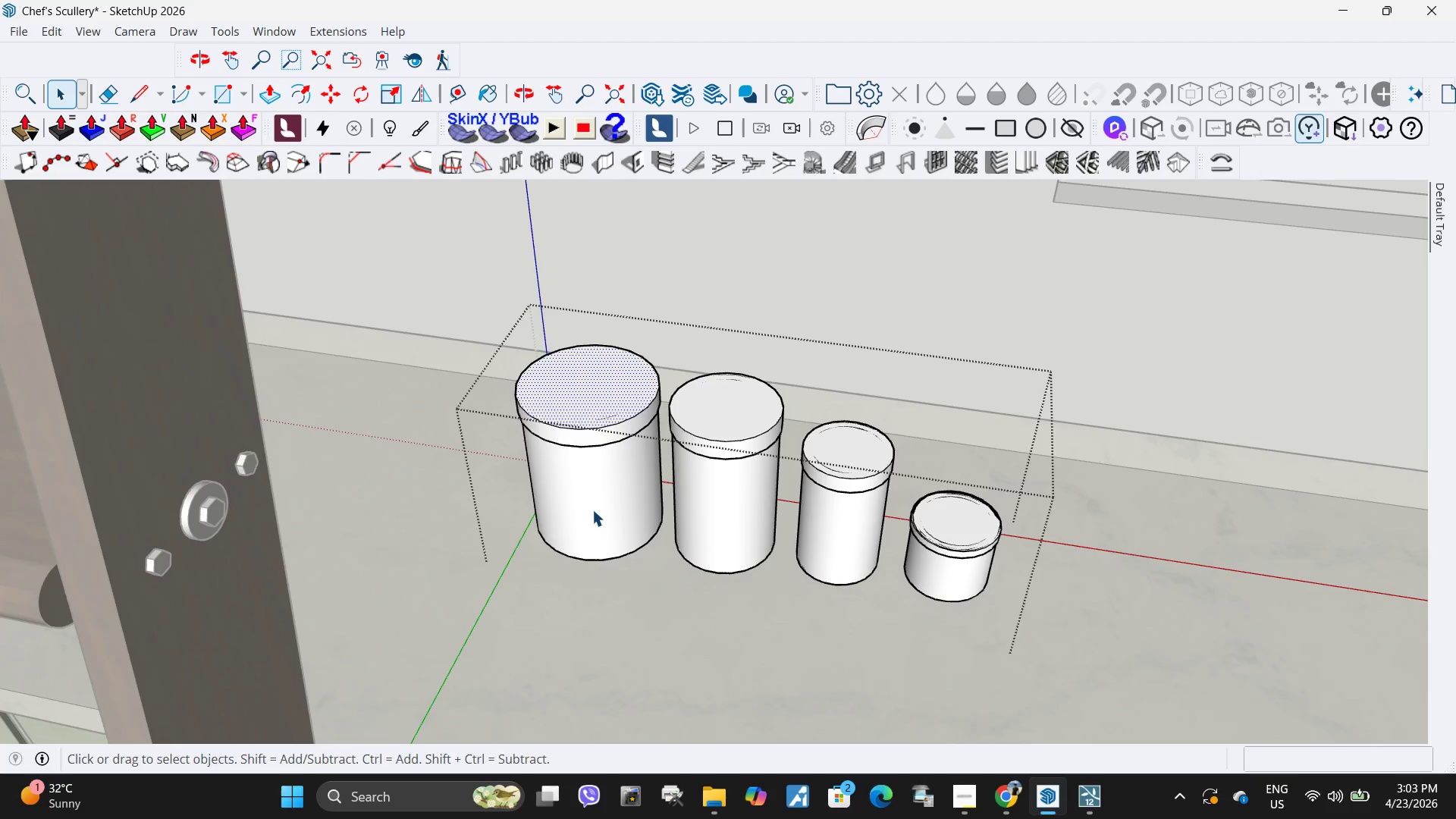 
left_click([603, 495])
 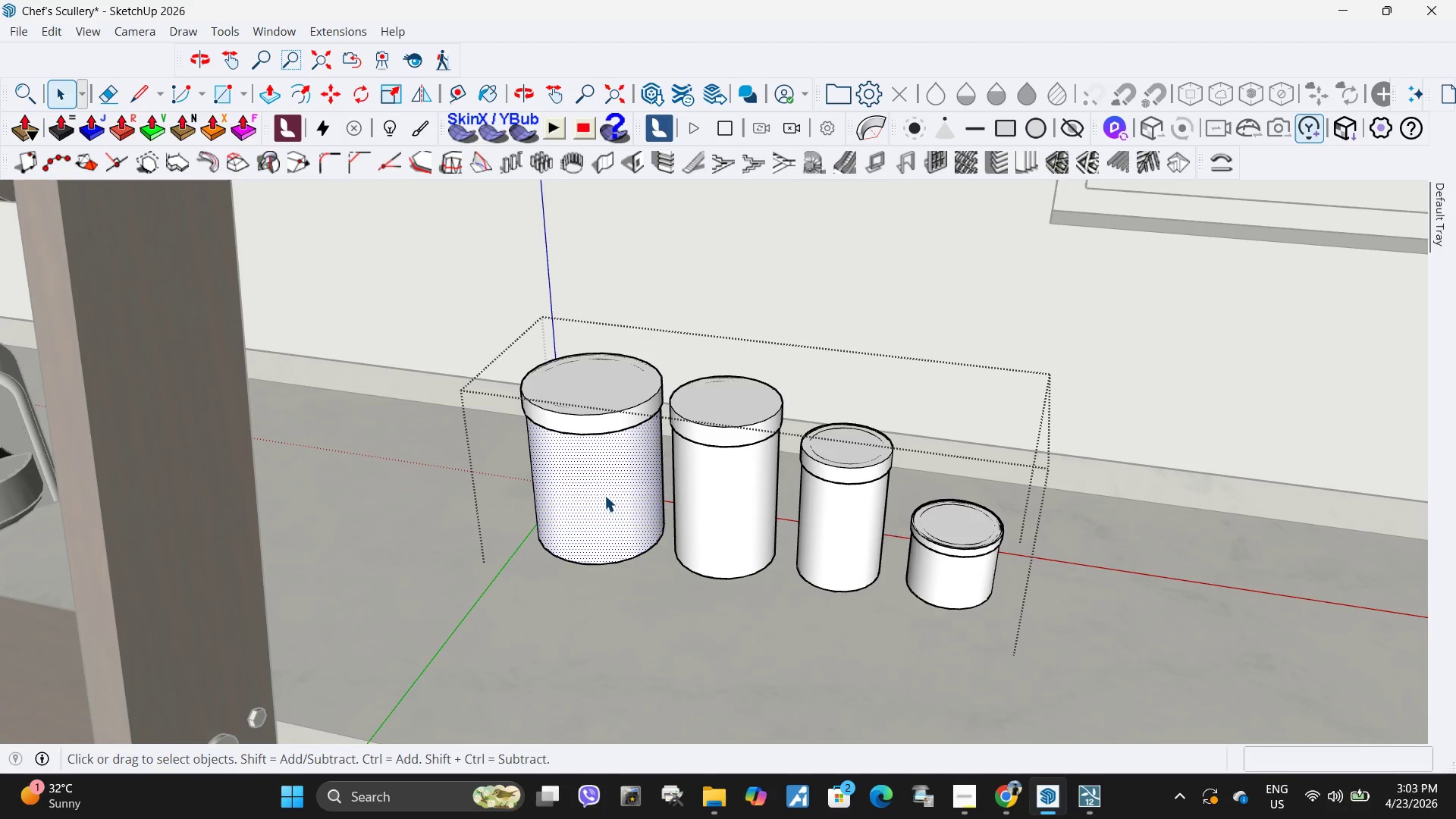 
key(Delete)
 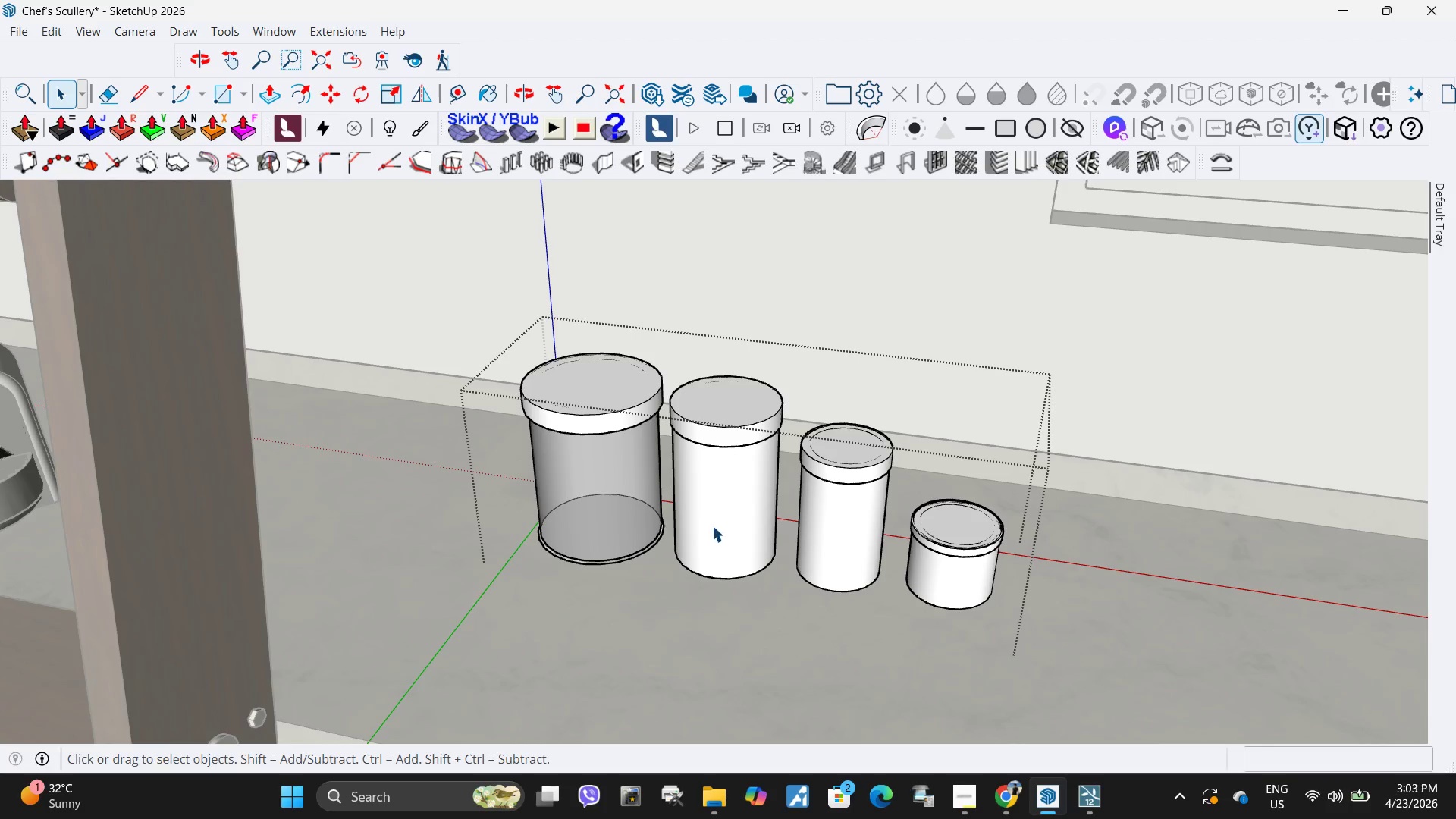 
left_click([722, 520])
 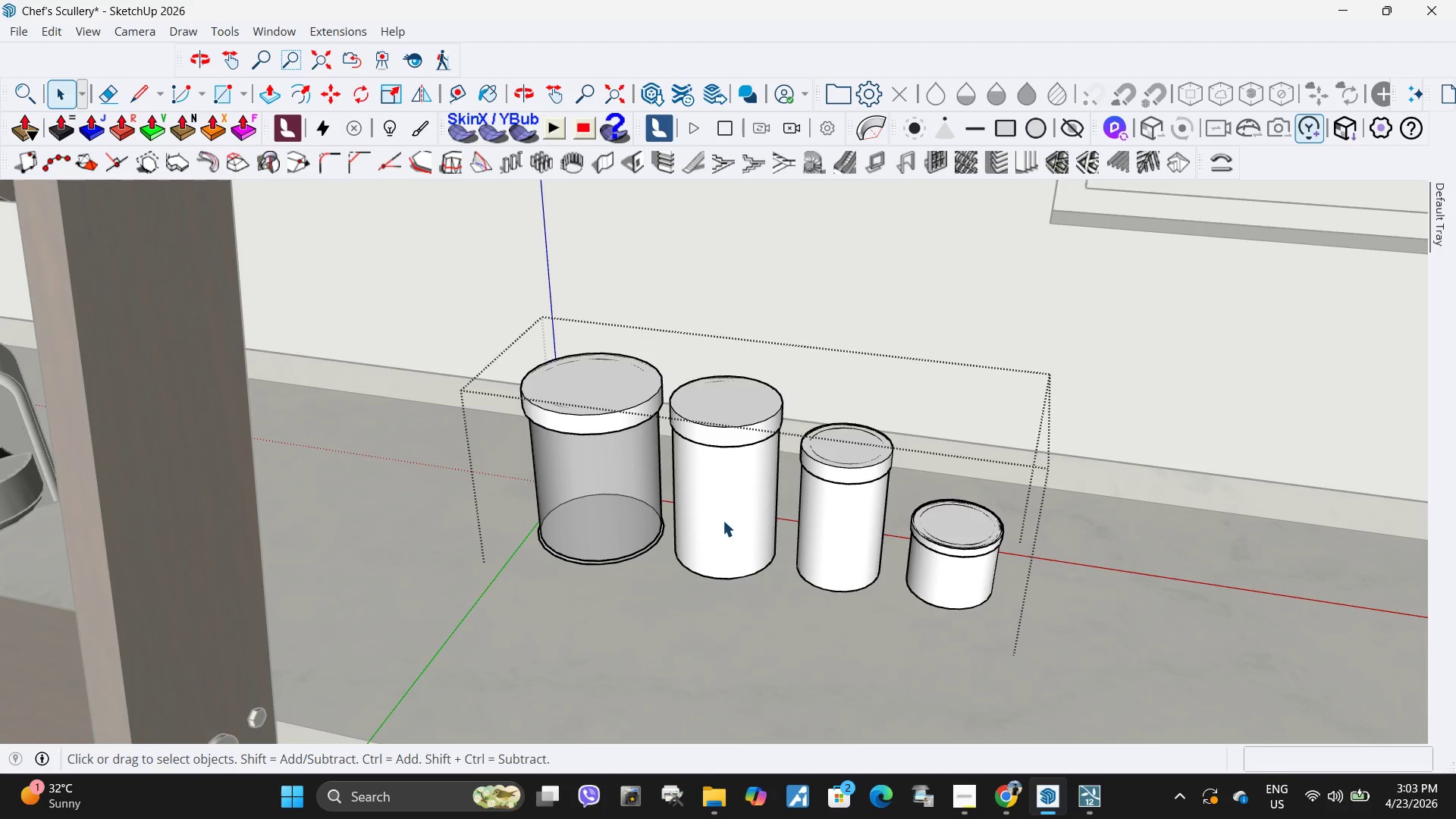 
key(Delete)
 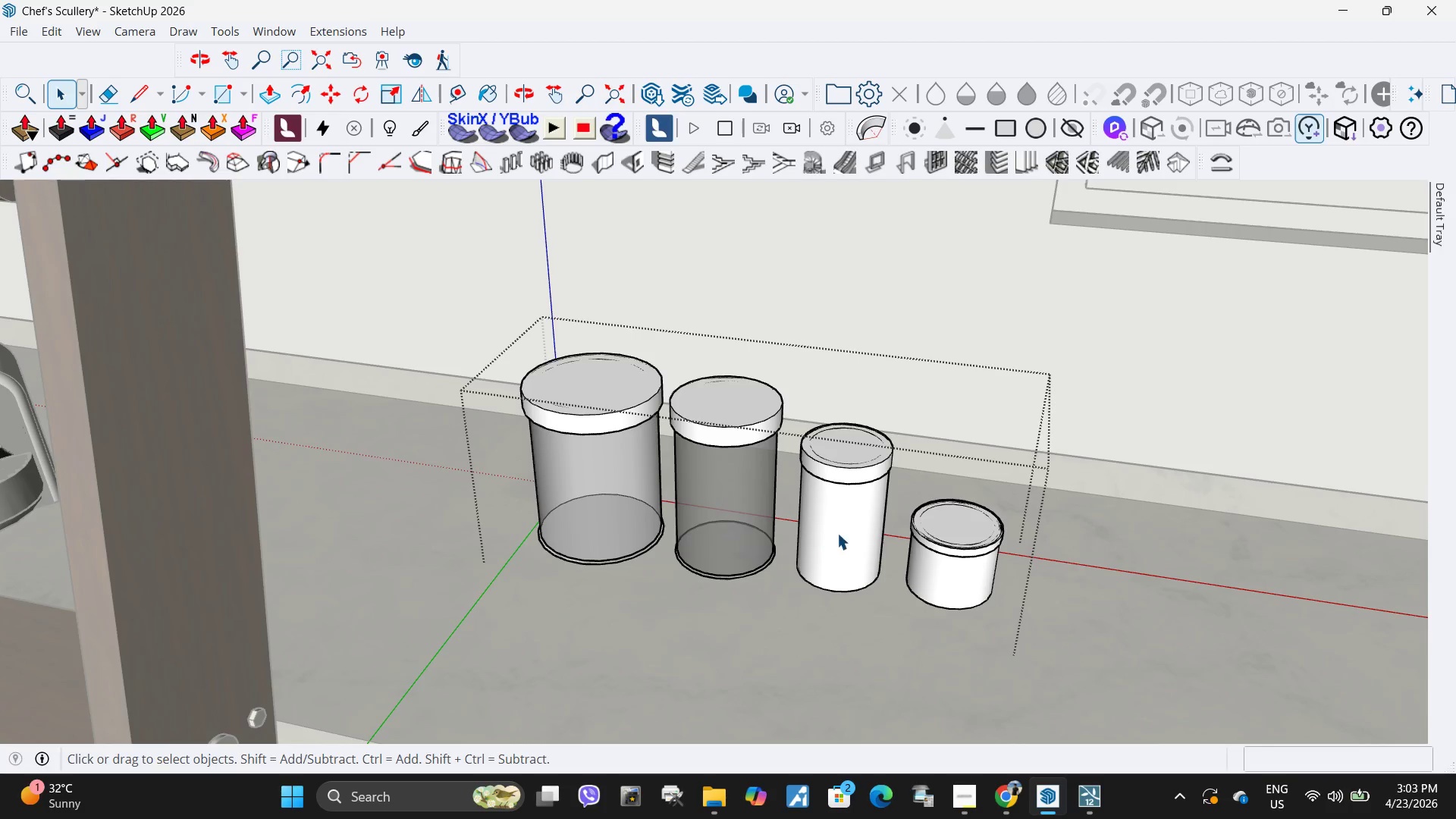 
double_click([843, 534])
 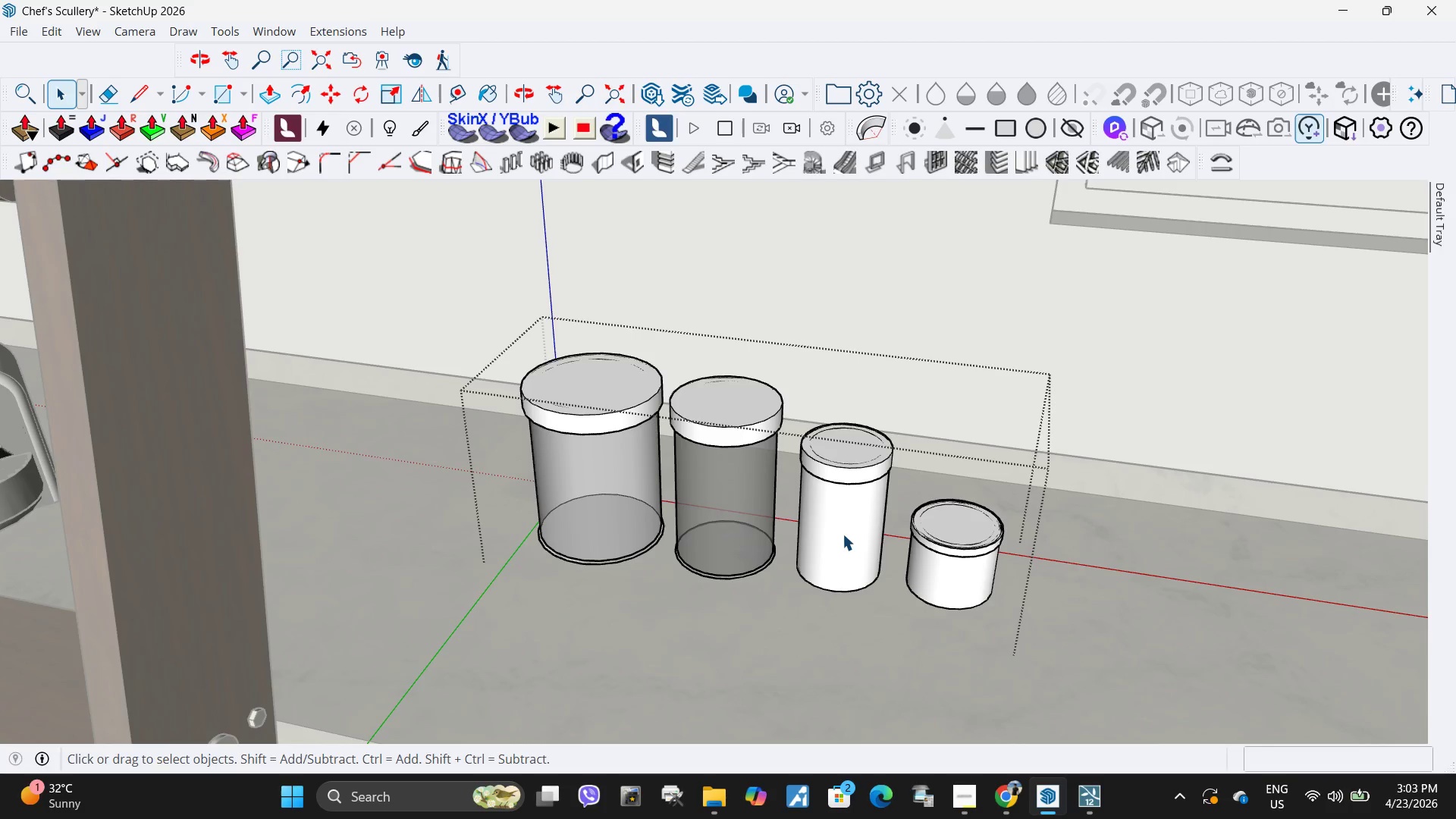 
key(Delete)
 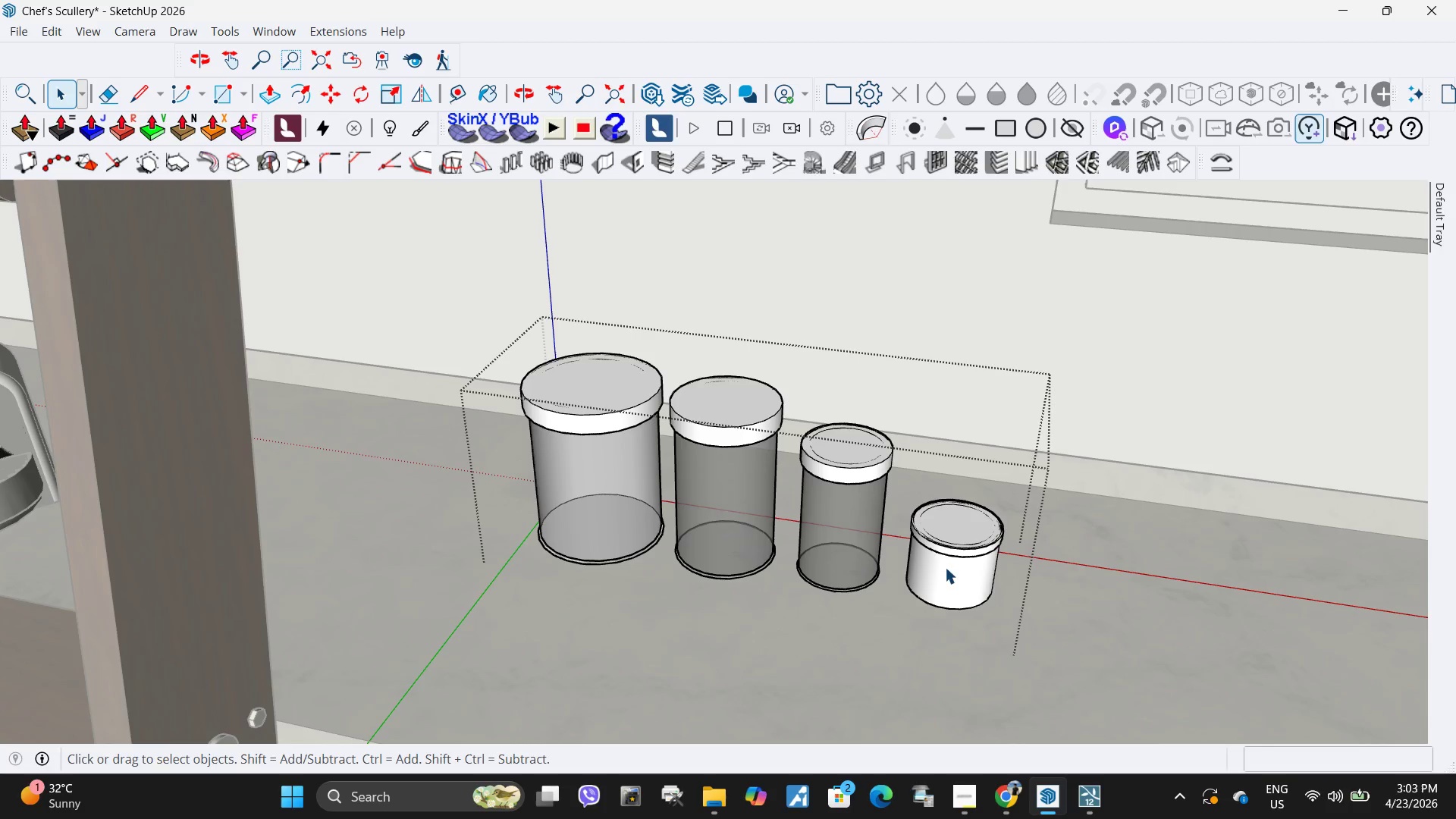 
left_click([956, 574])
 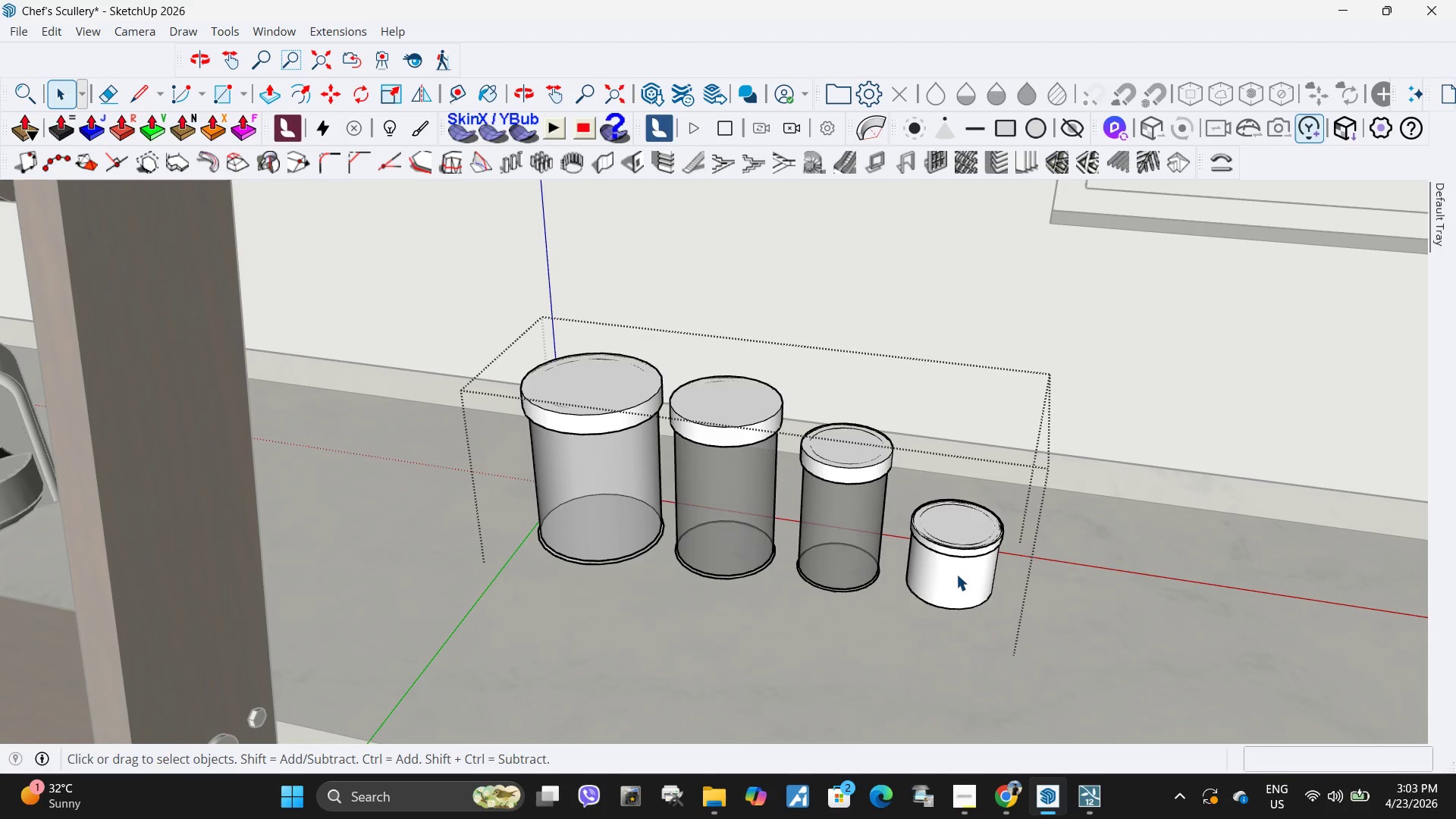 
key(Delete)
 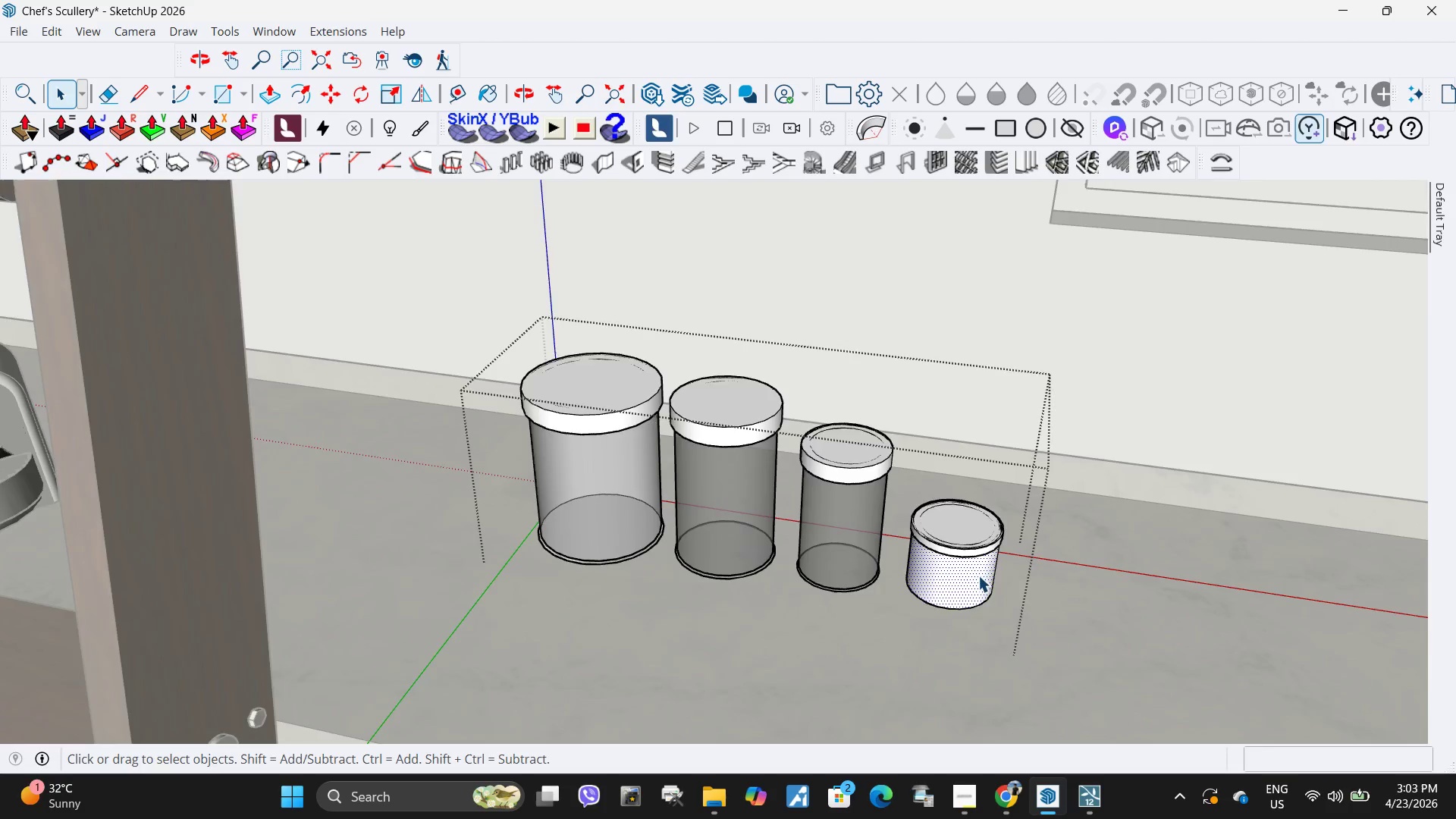 
key(Delete)
 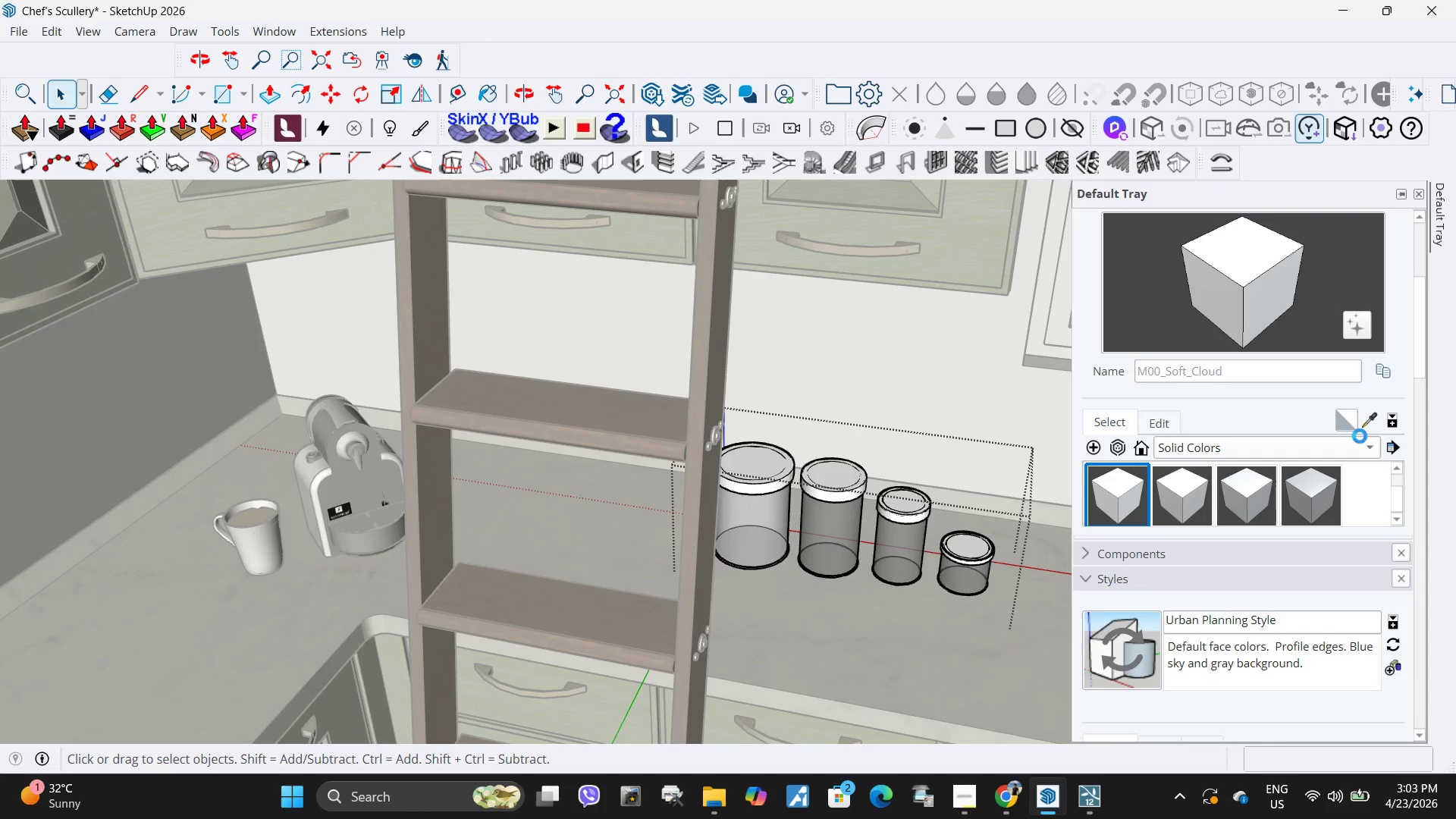 
scroll: coordinate [982, 576], scroll_direction: down, amount: 6.0
 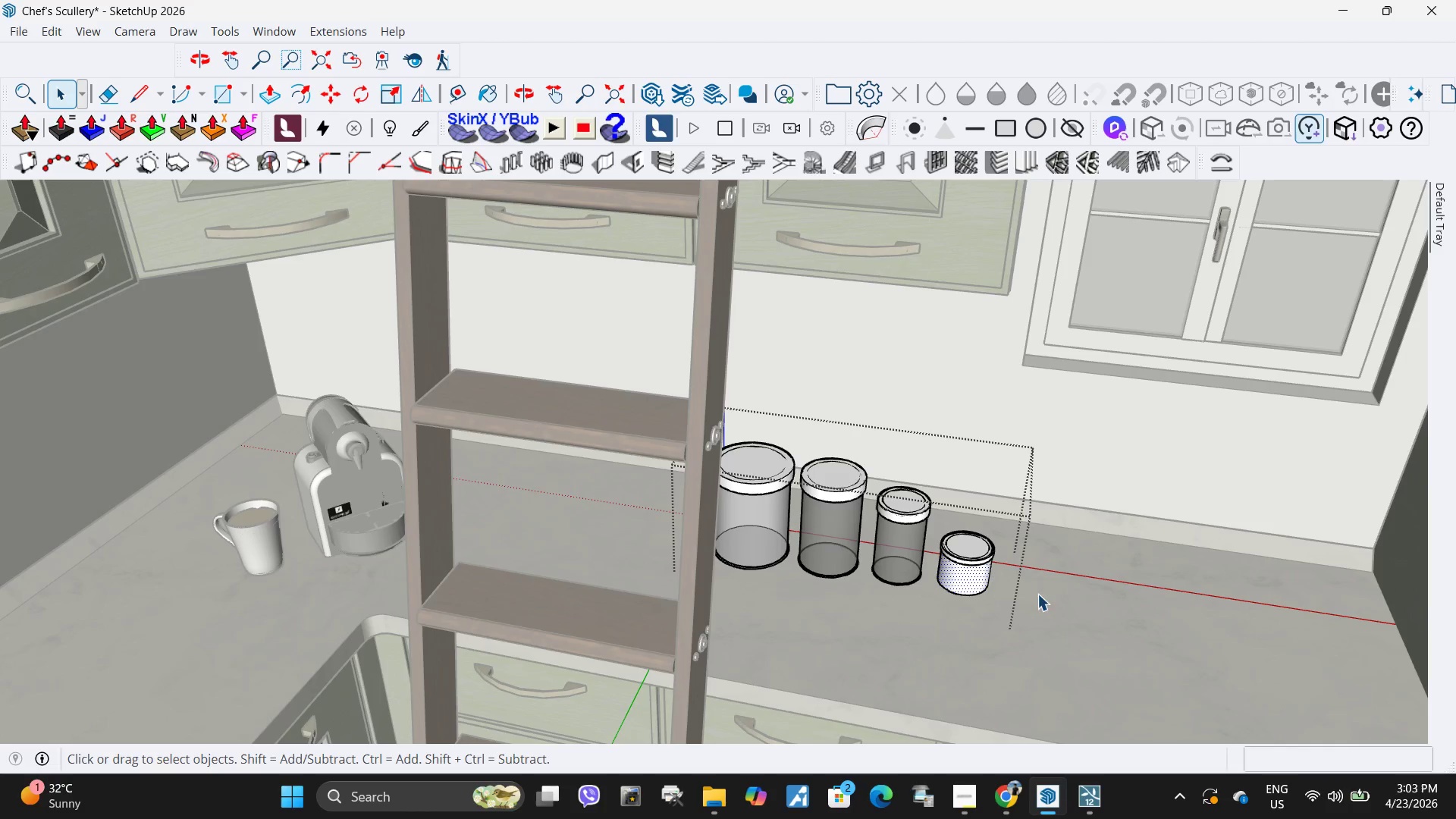 
left_click([1367, 422])
 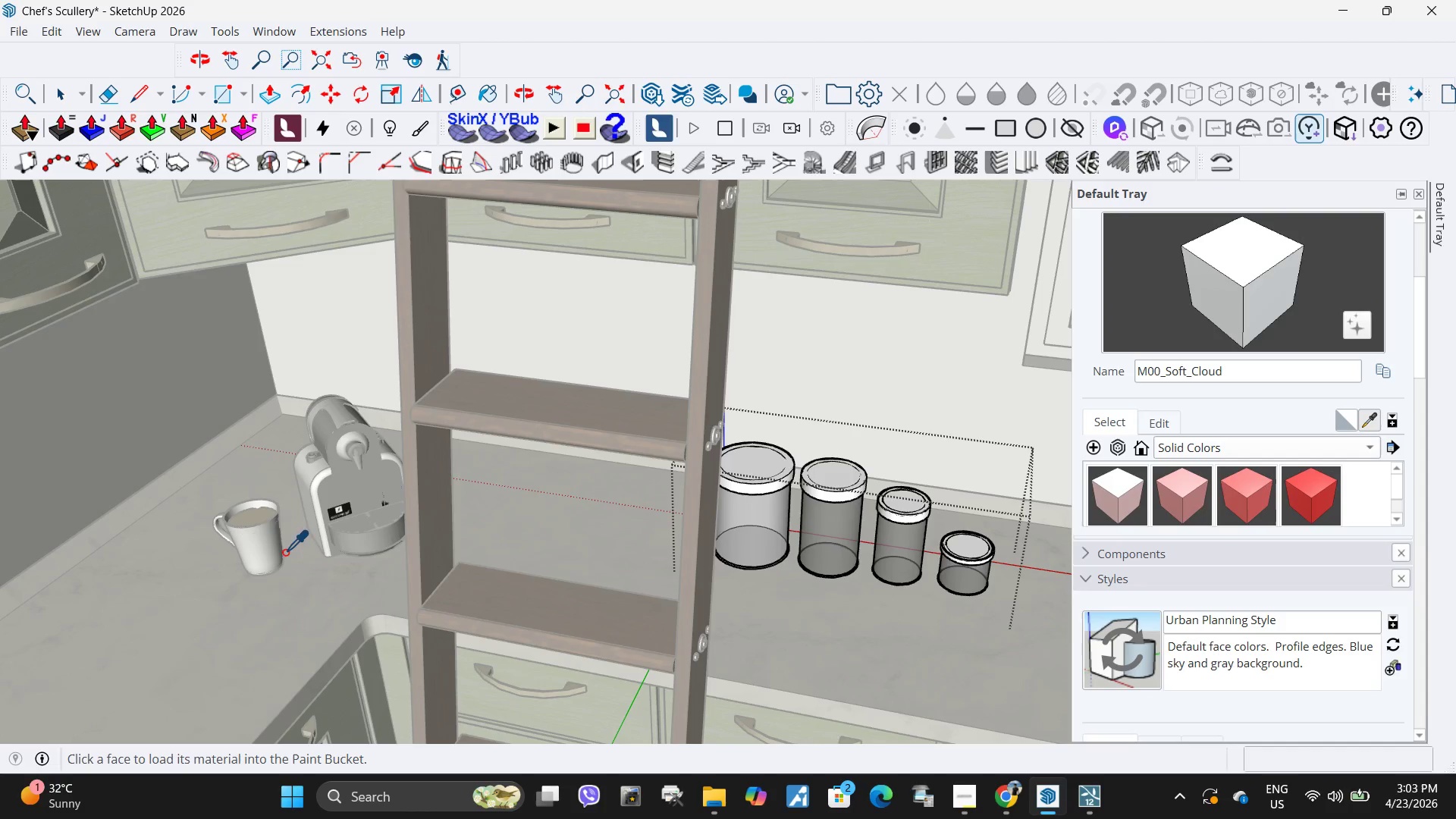 
left_click([251, 539])
 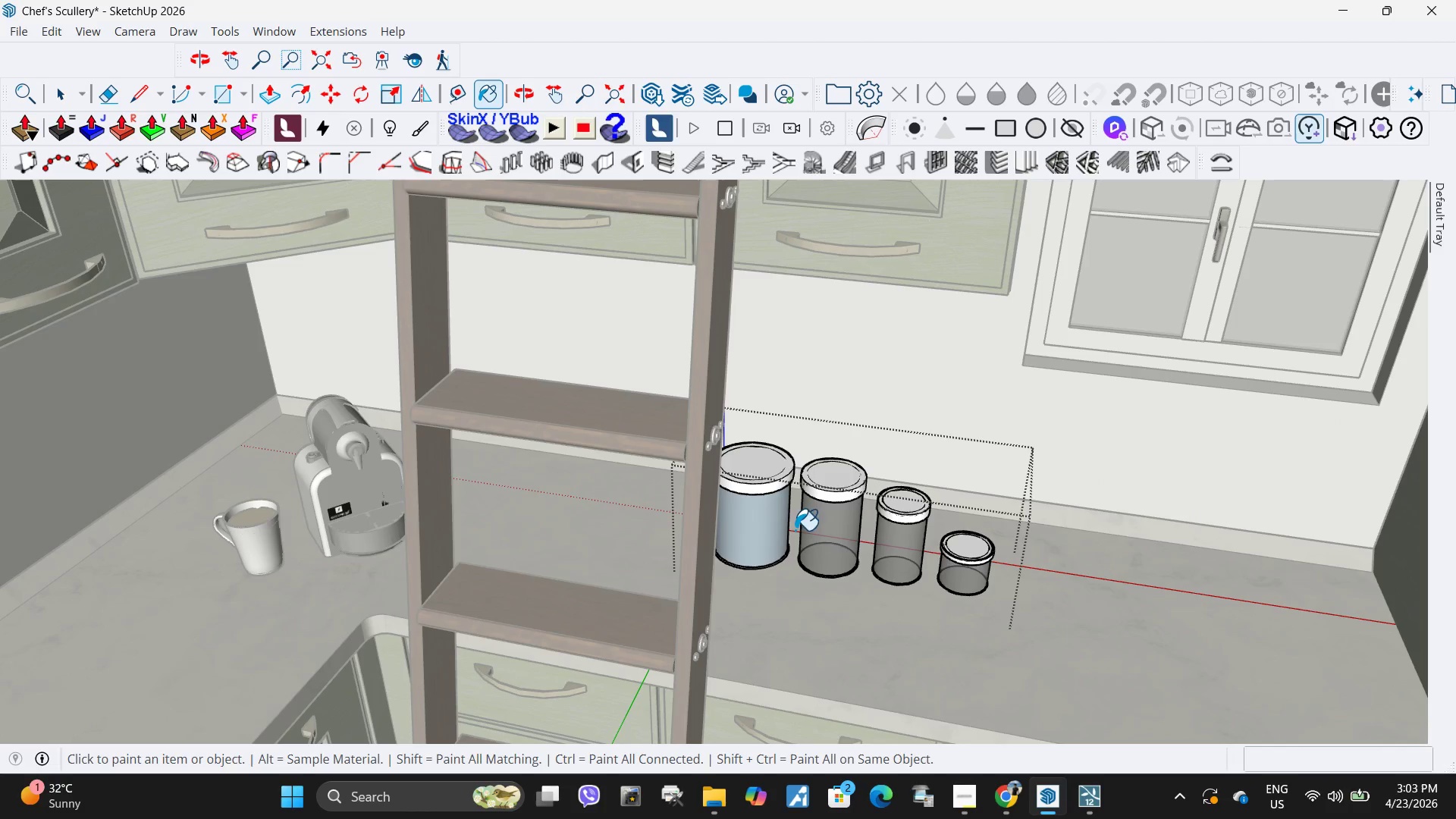 
double_click([843, 536])
 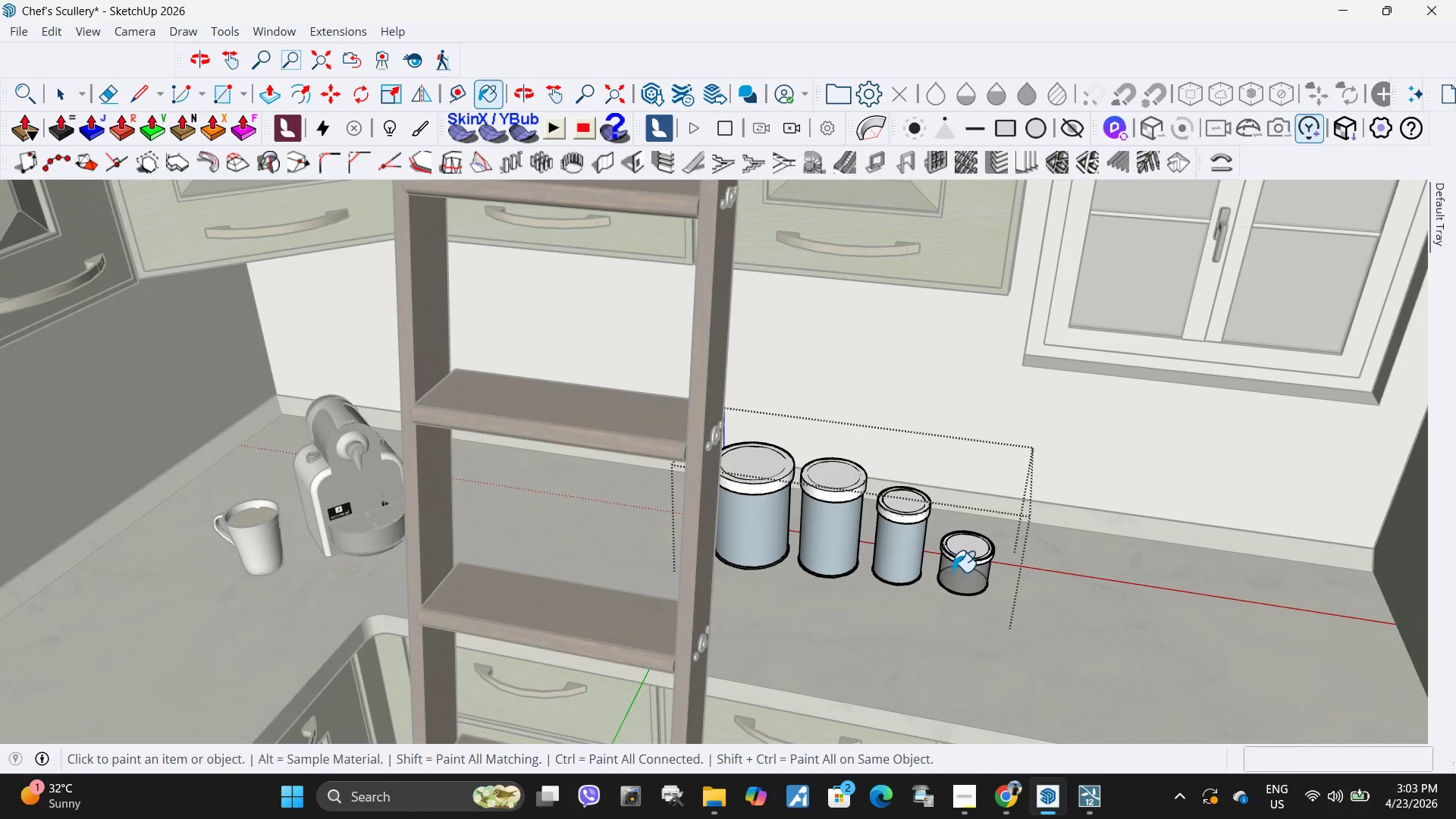 
key(Space)
 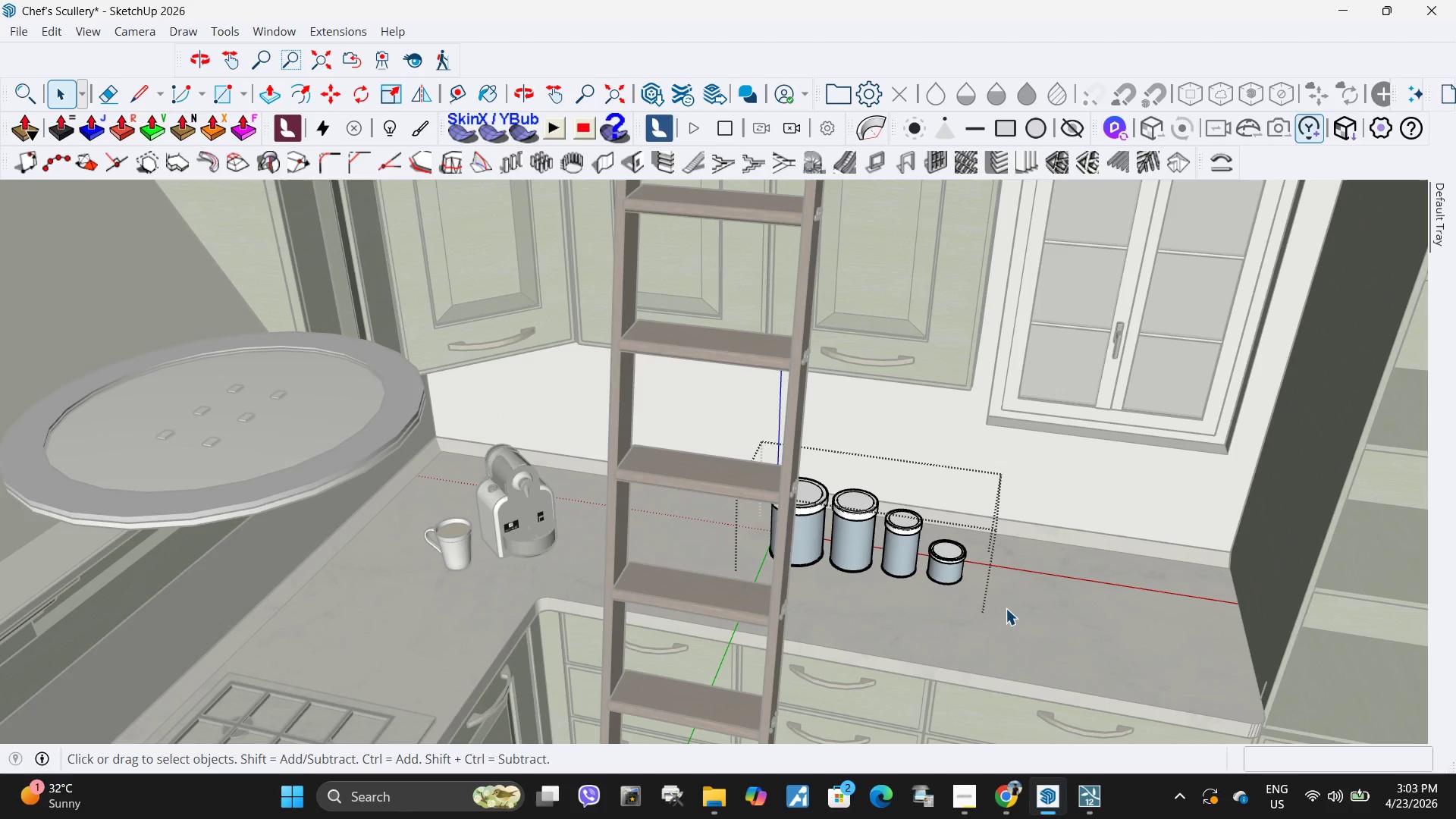 
scroll: coordinate [899, 560], scroll_direction: down, amount: 4.0
 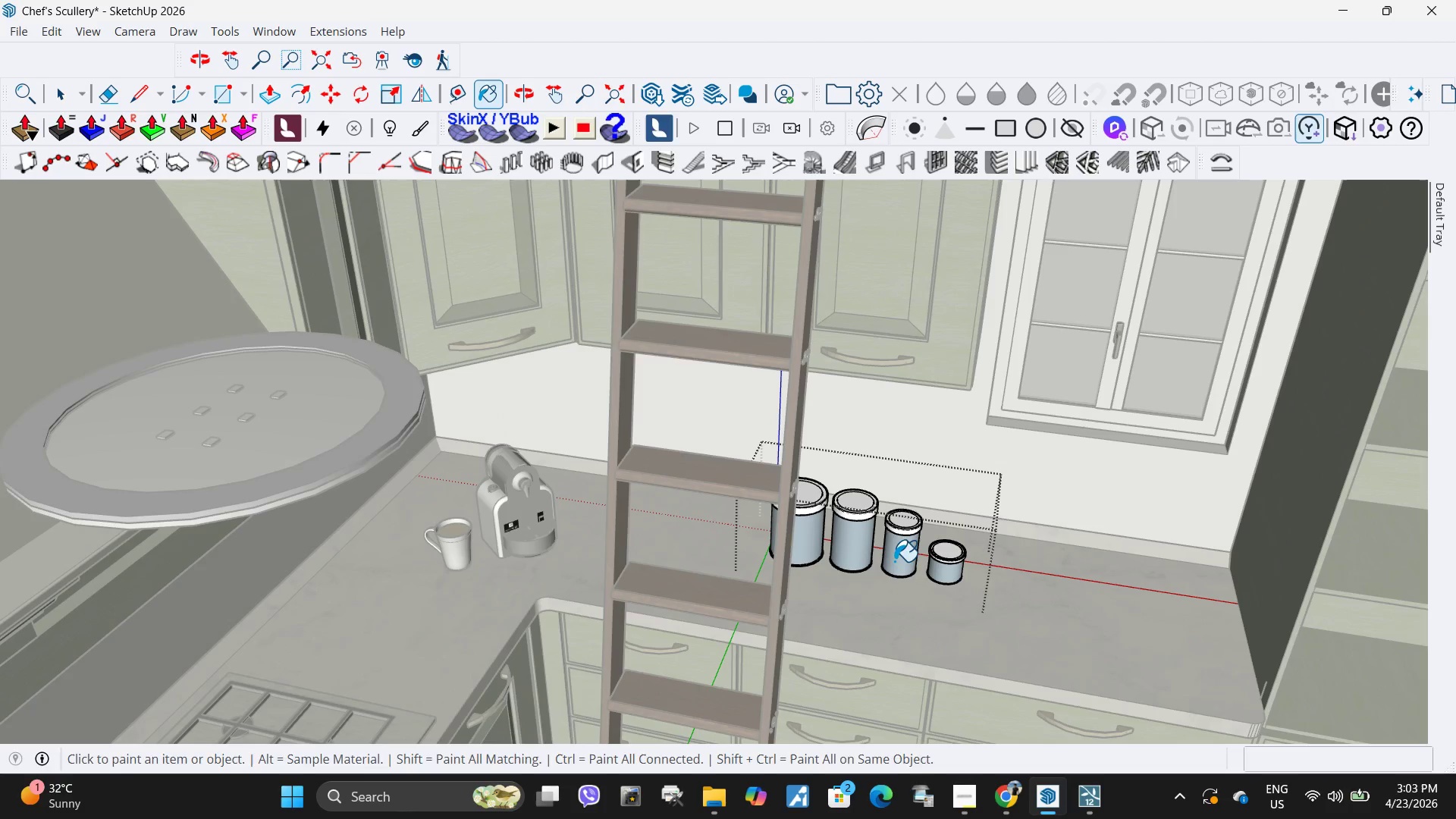 
key(Escape)
 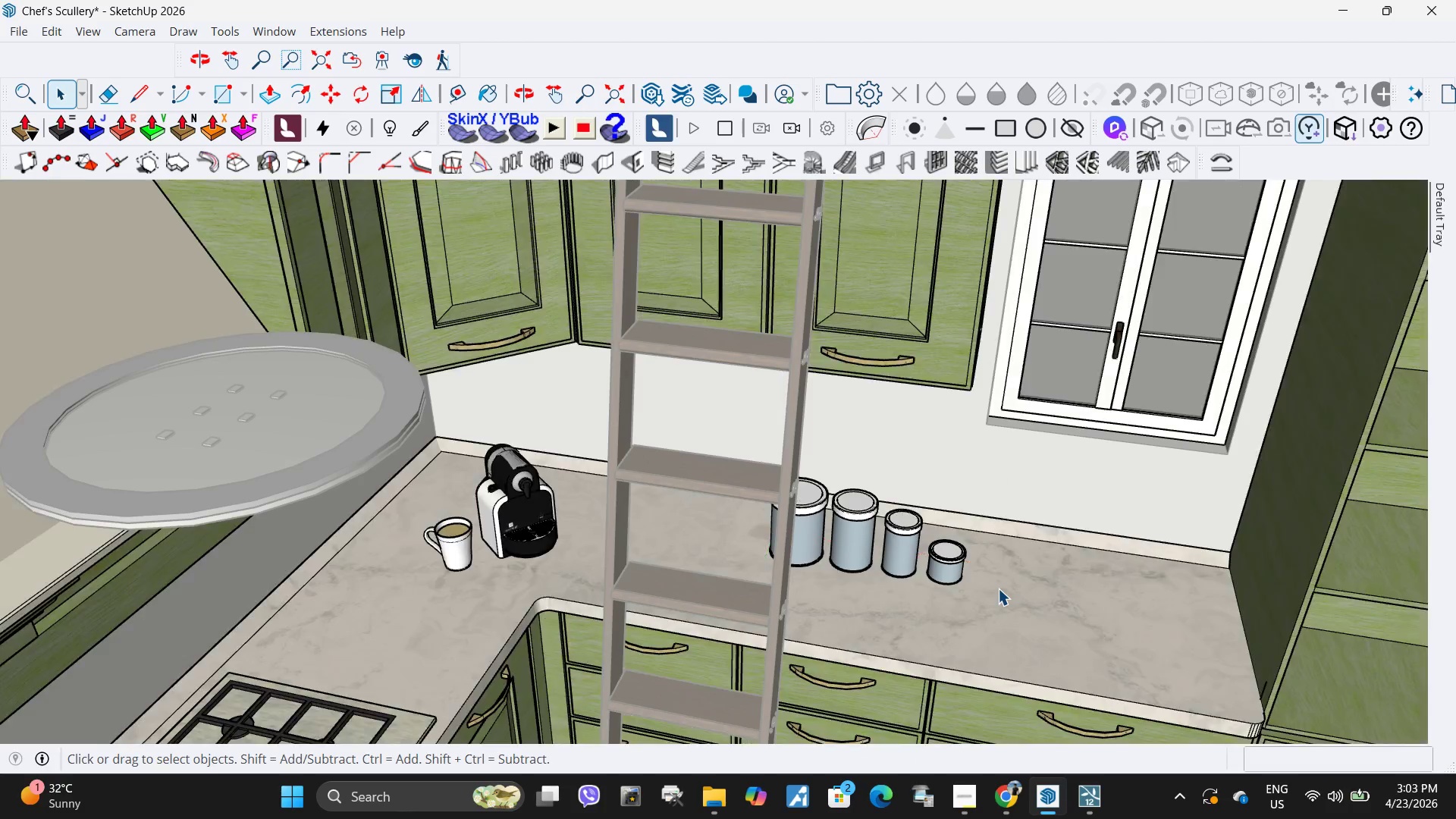 
key(Escape)
 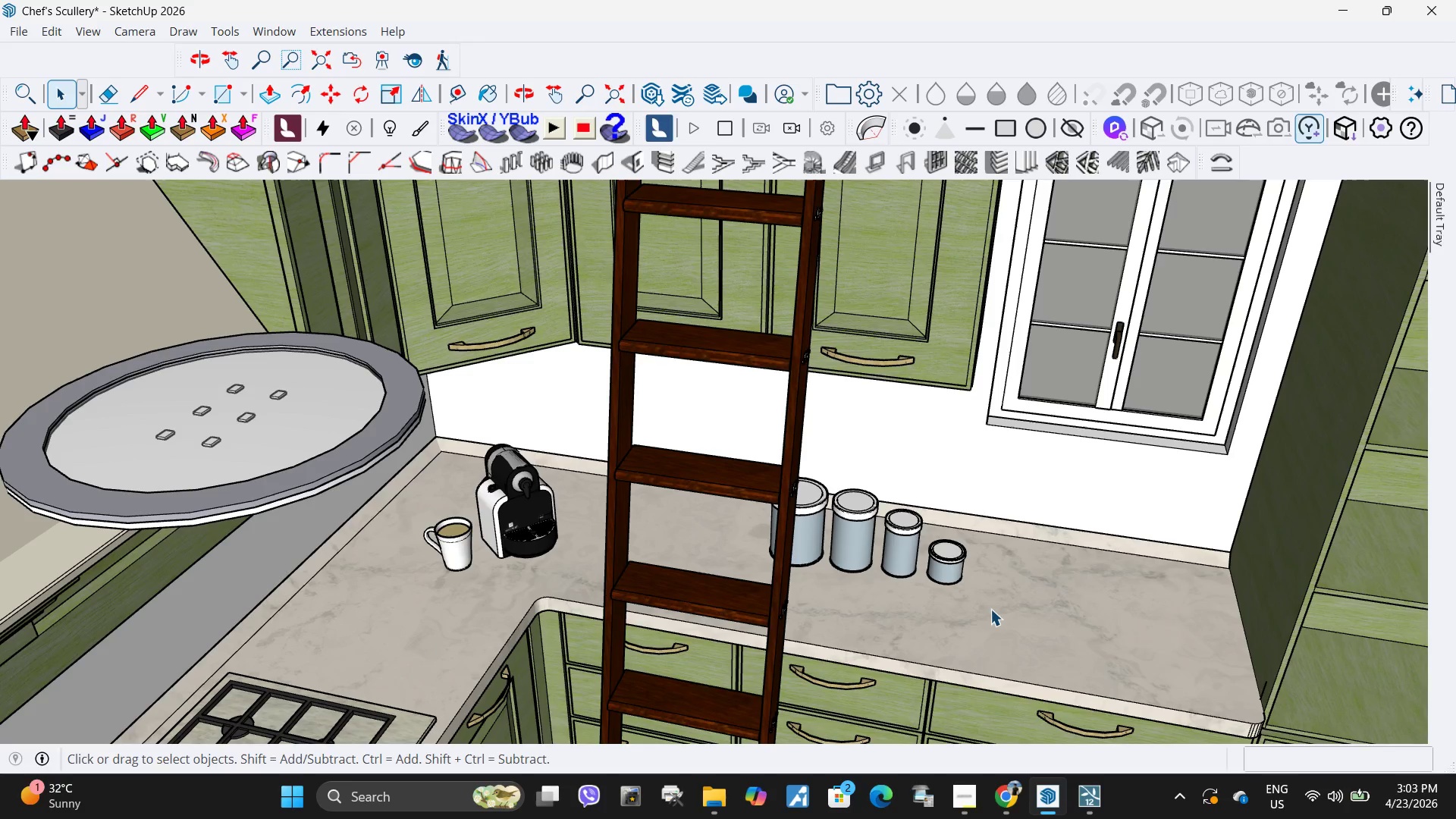 
key(Escape)
 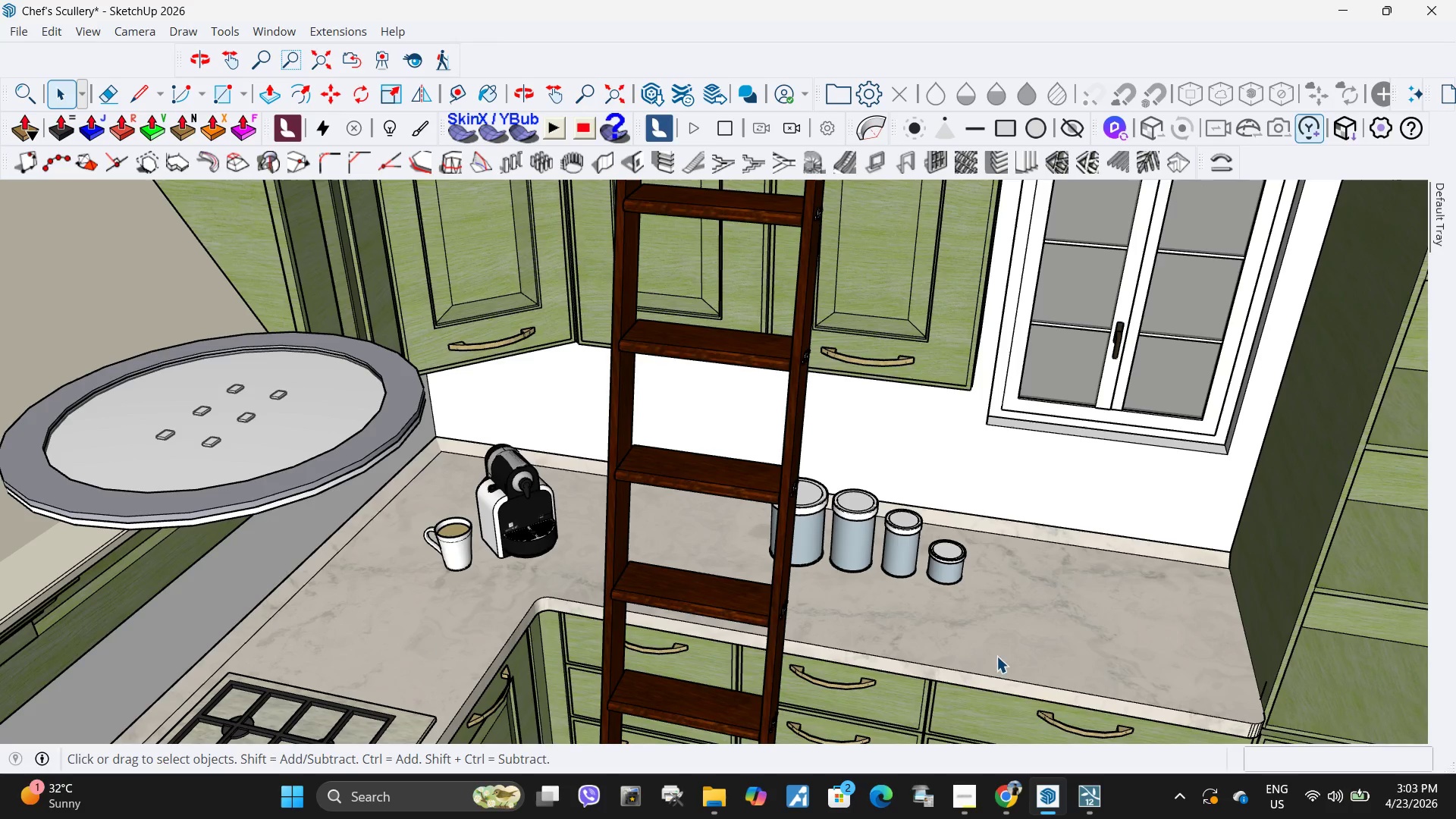 
key(Escape)
 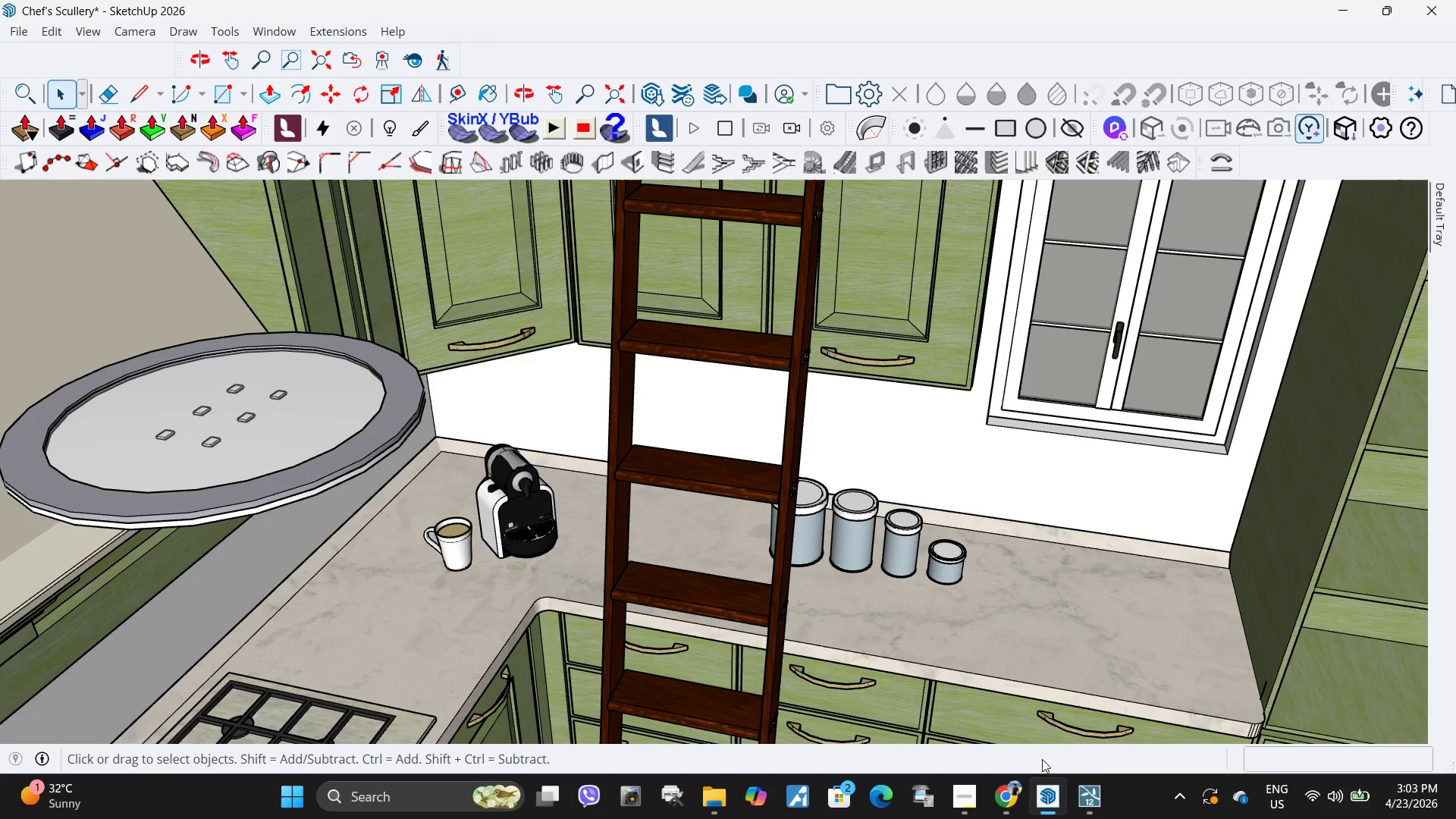 
key(Escape)
 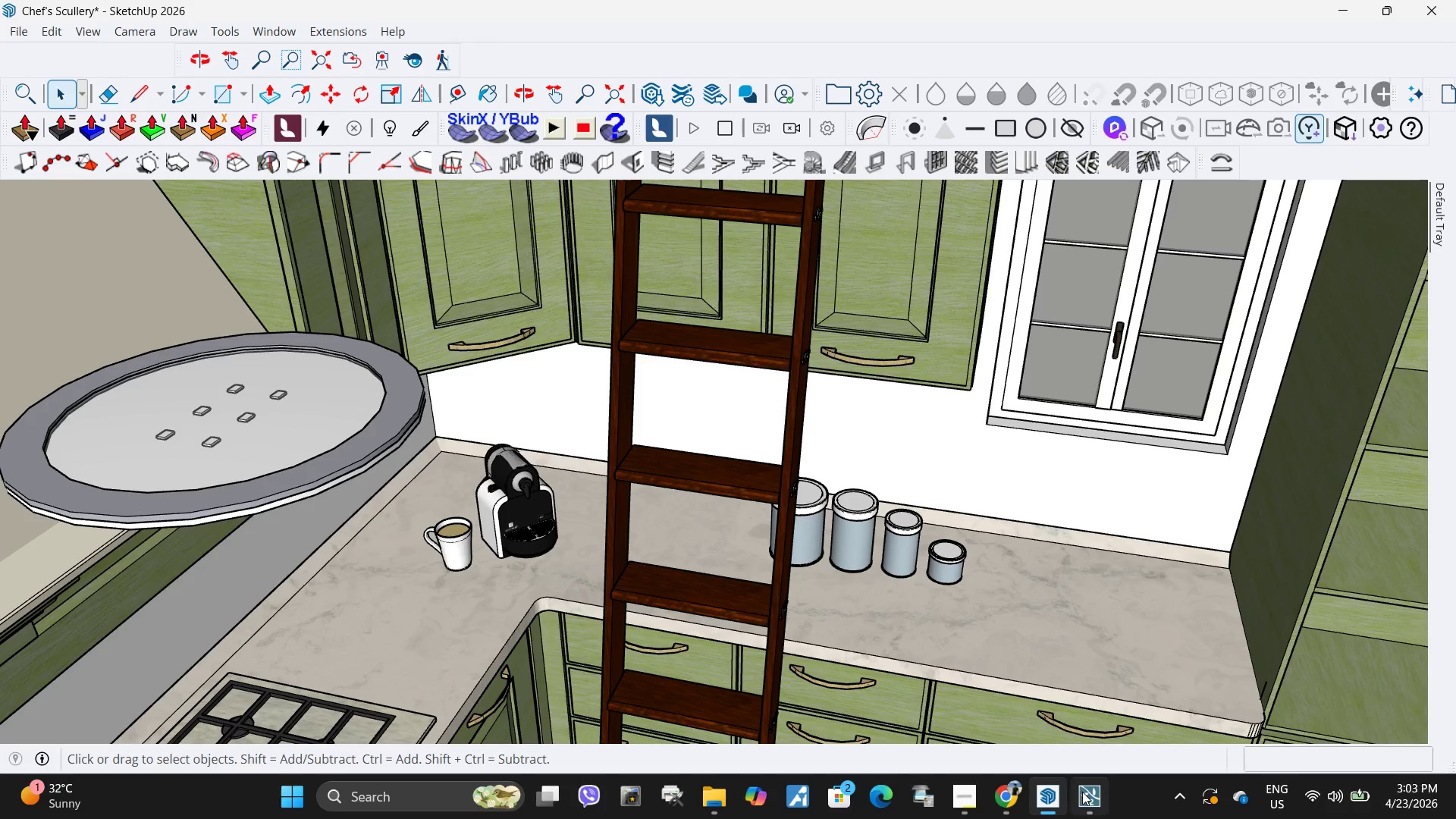 
left_click([1082, 792])
 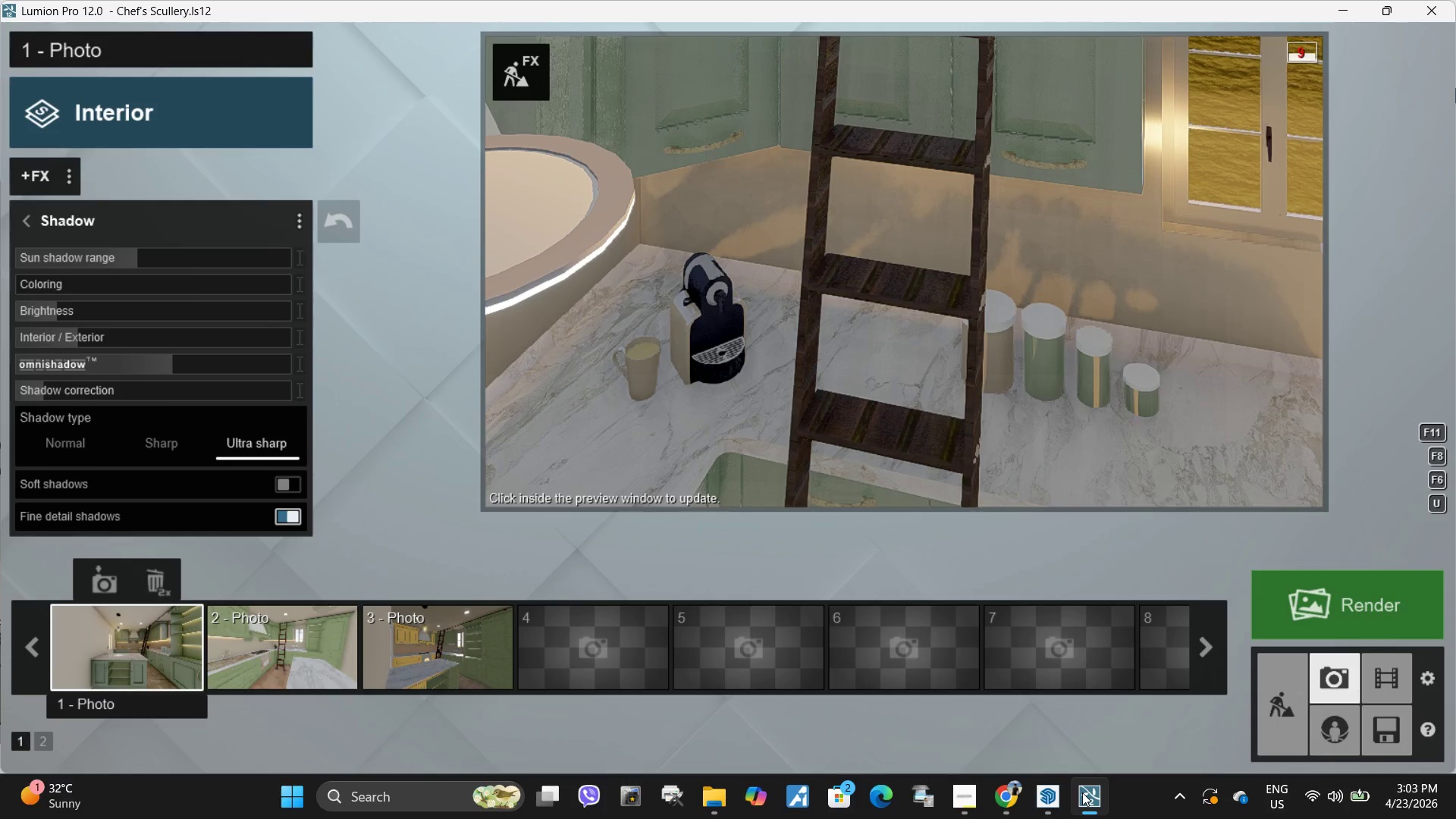 
scroll: coordinate [582, 428], scroll_direction: down, amount: 5.0
 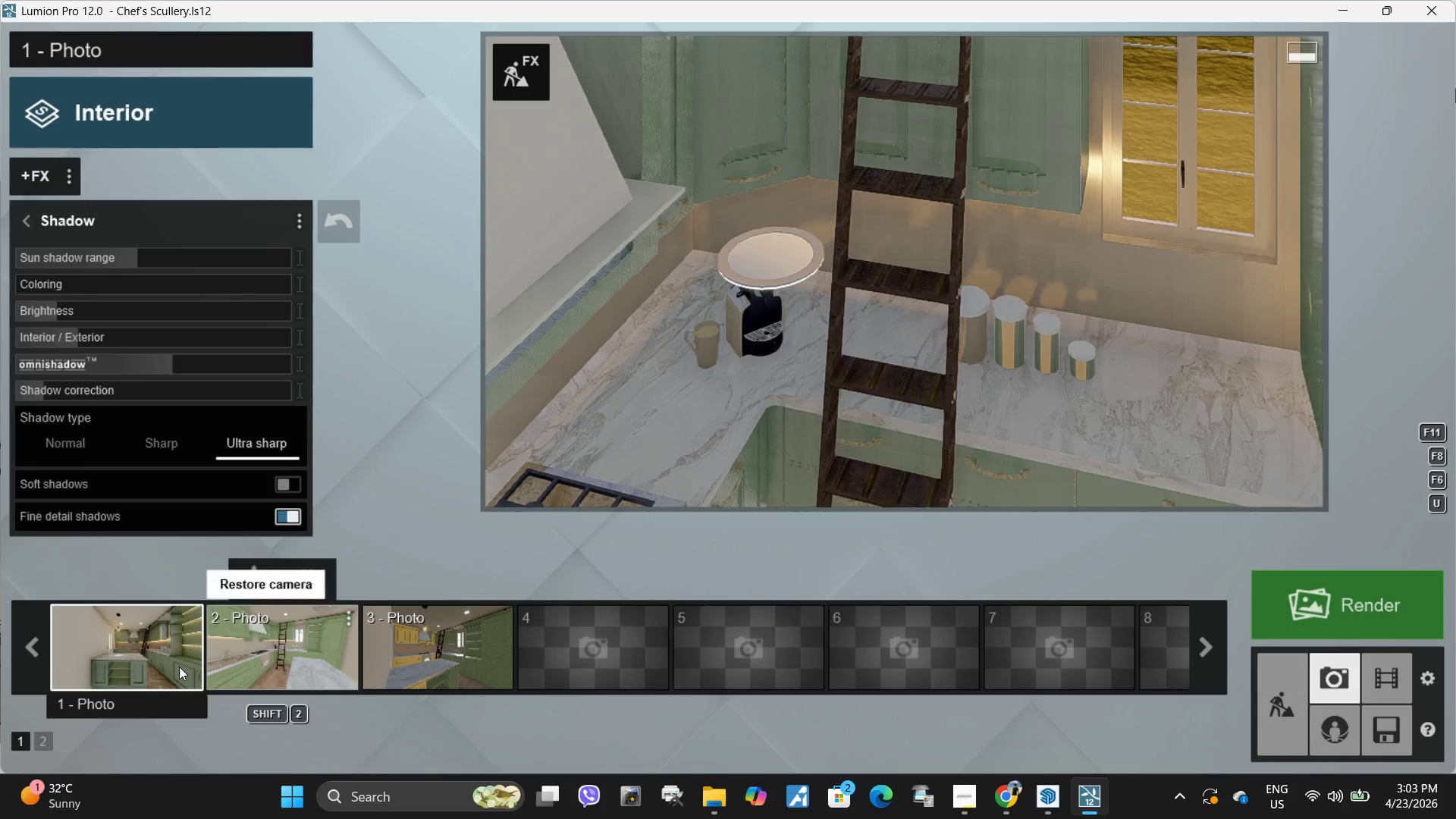 
left_click([137, 642])
 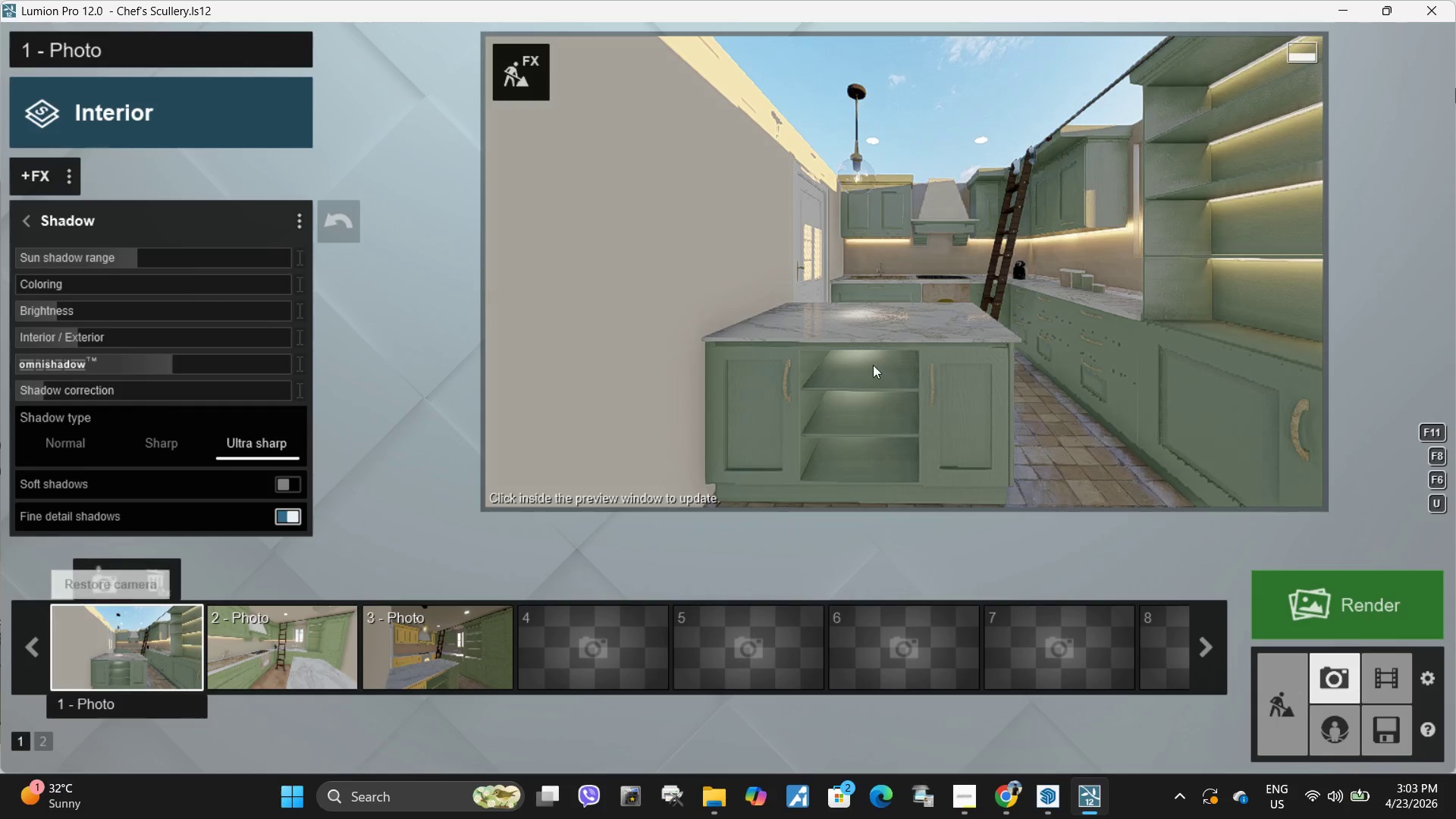 
left_click([933, 352])
 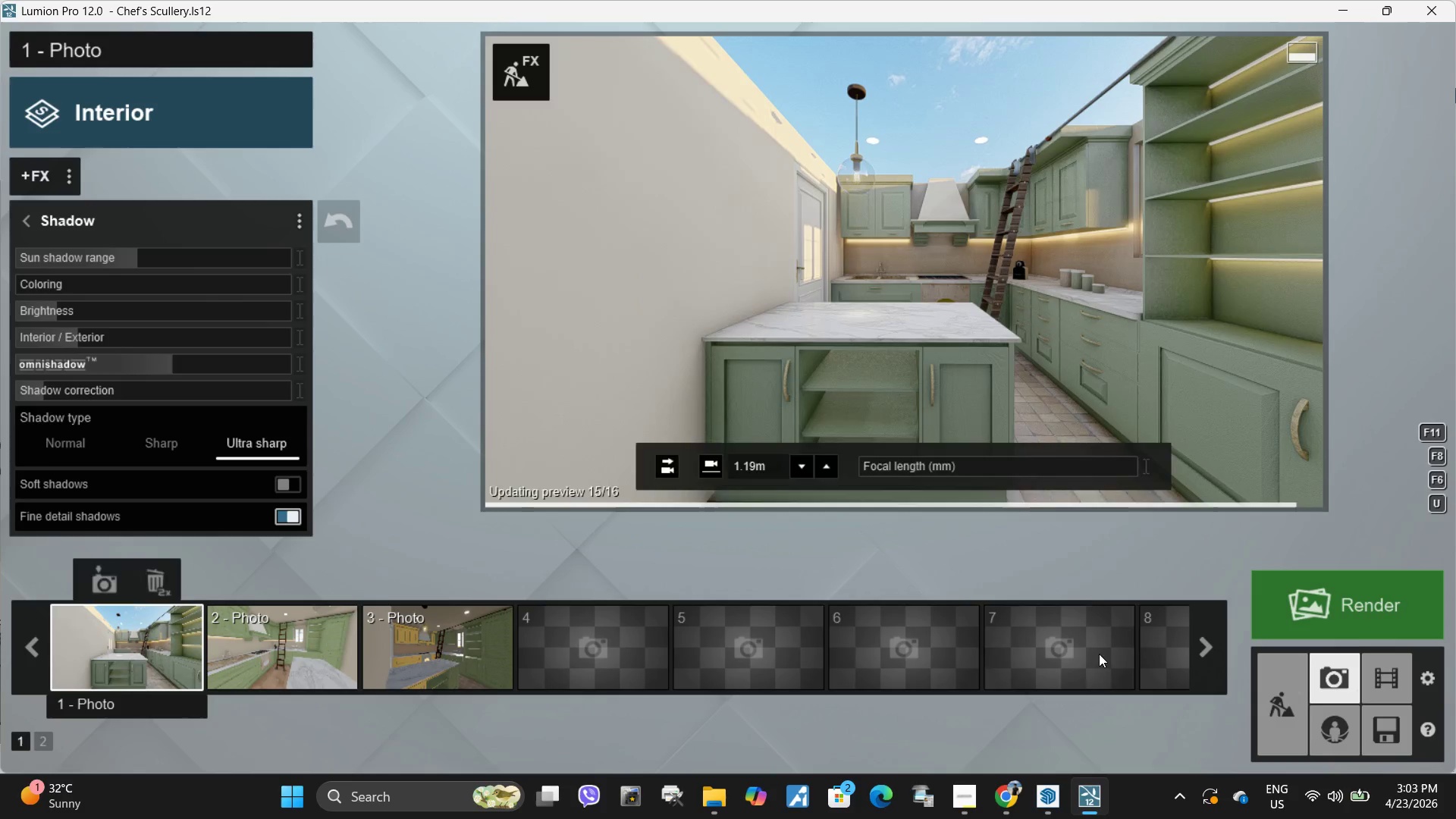 
left_click([1090, 817])
 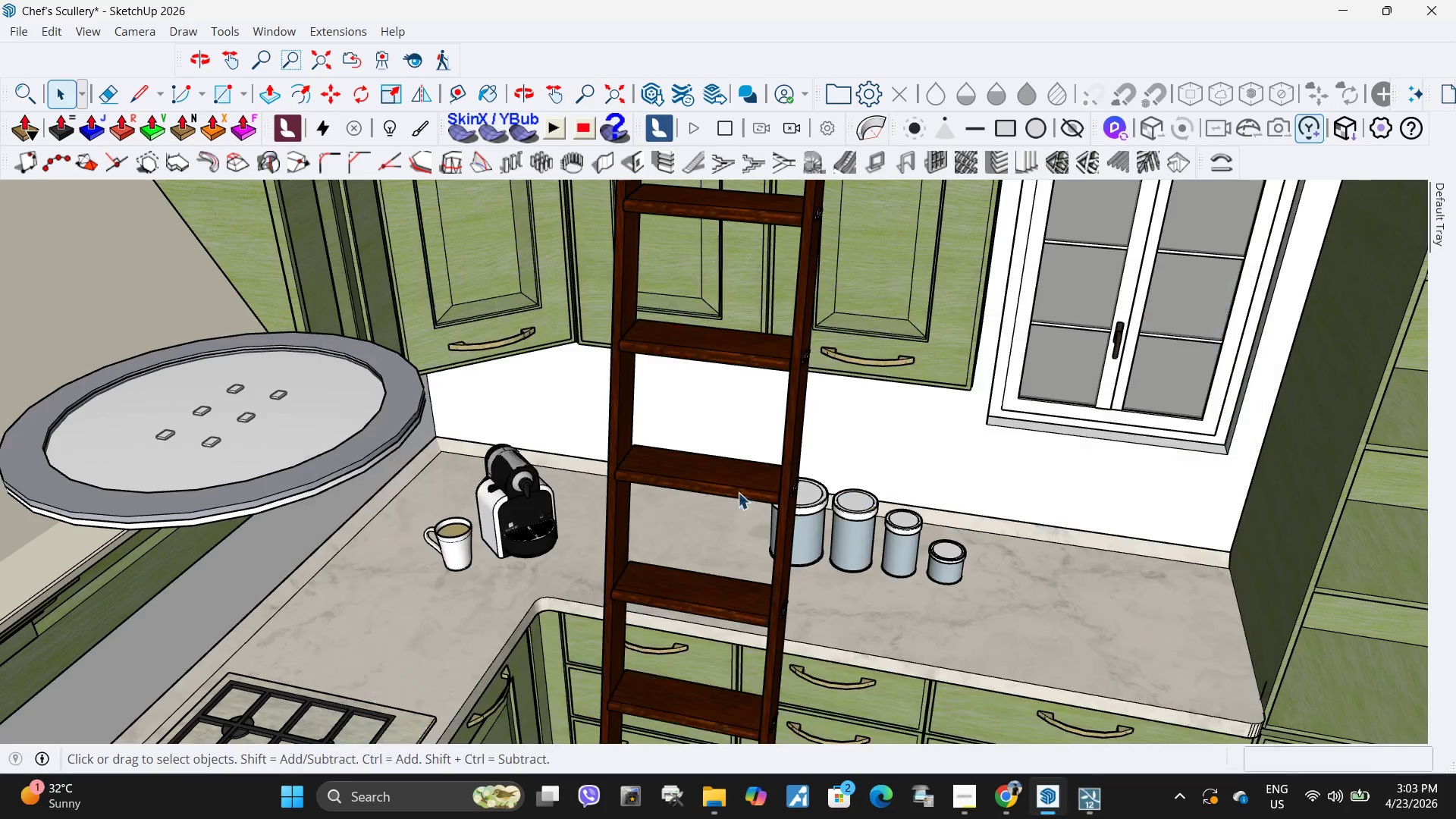 
double_click([719, 498])
 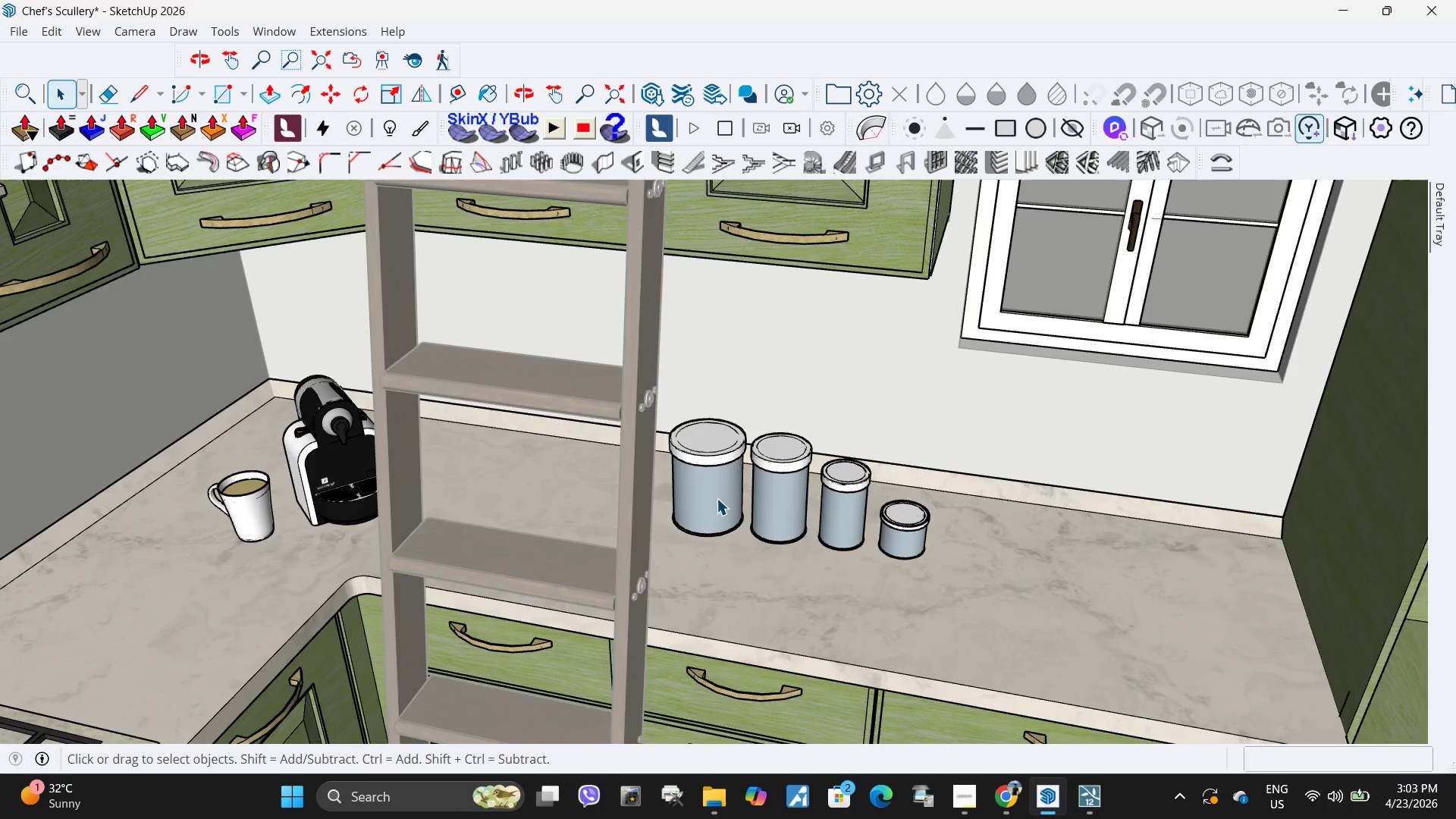 
scroll: coordinate [728, 506], scroll_direction: up, amount: 3.0
 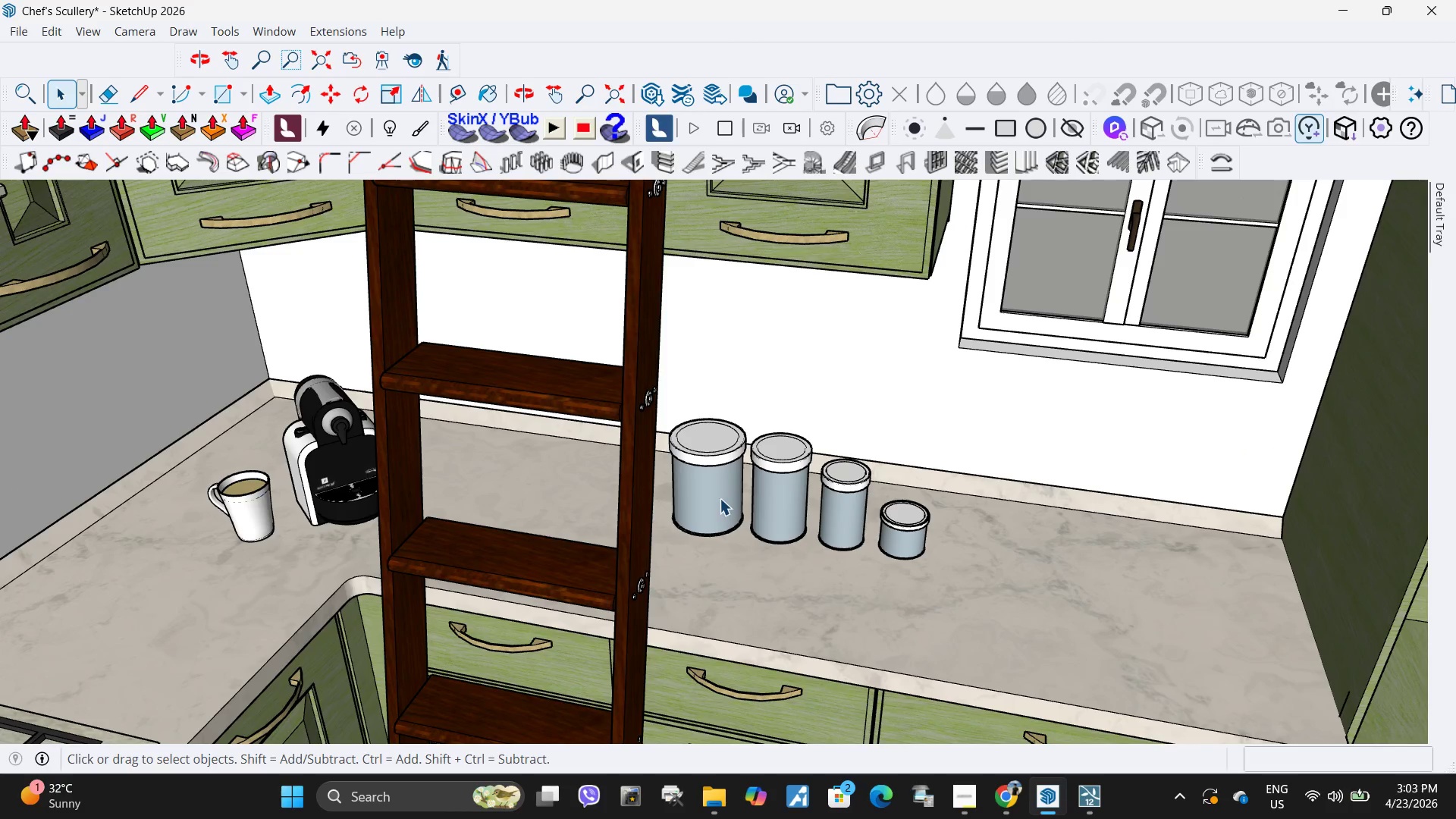 
double_click([716, 498])
 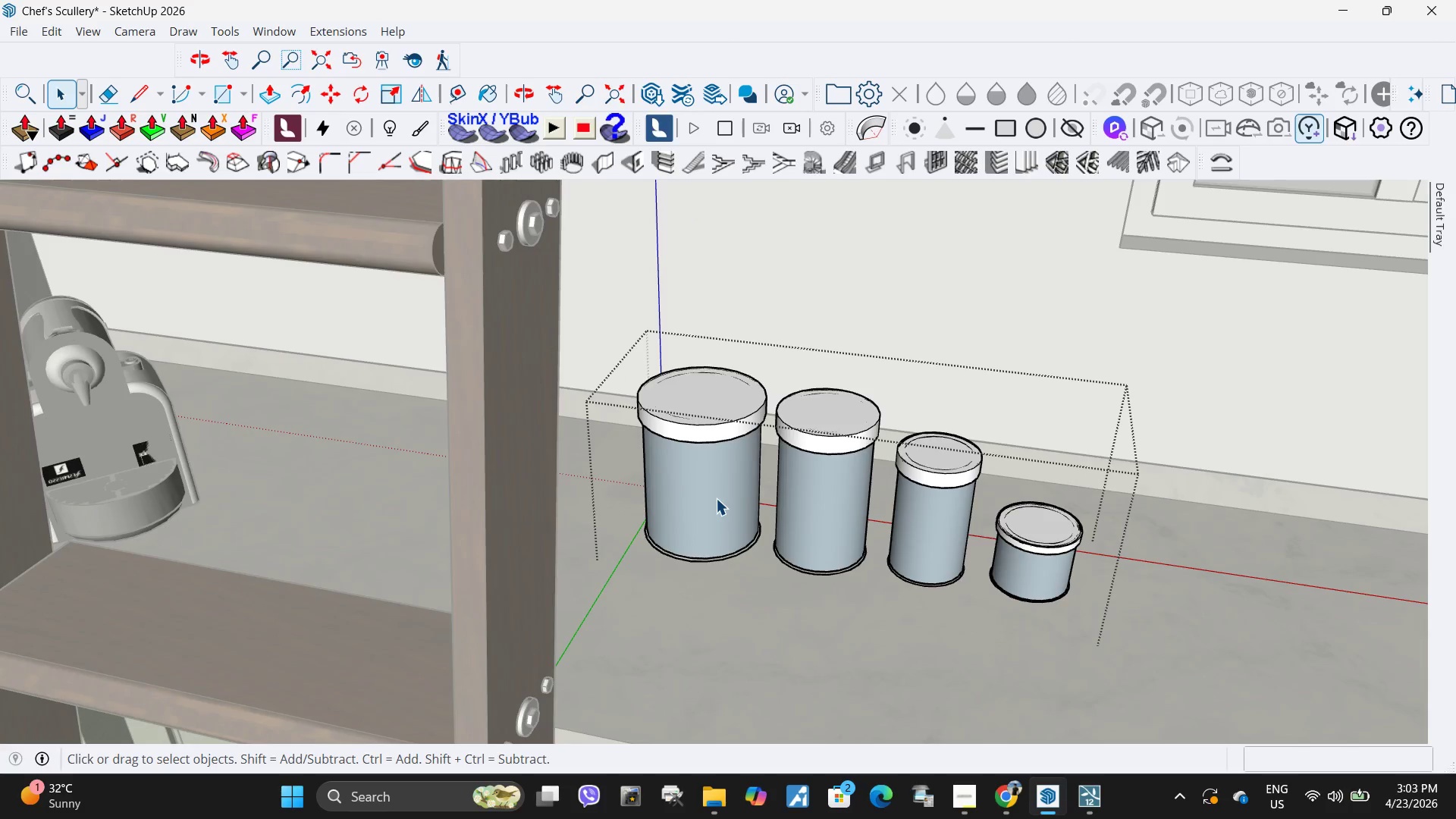 
scroll: coordinate [716, 498], scroll_direction: up, amount: 5.0
 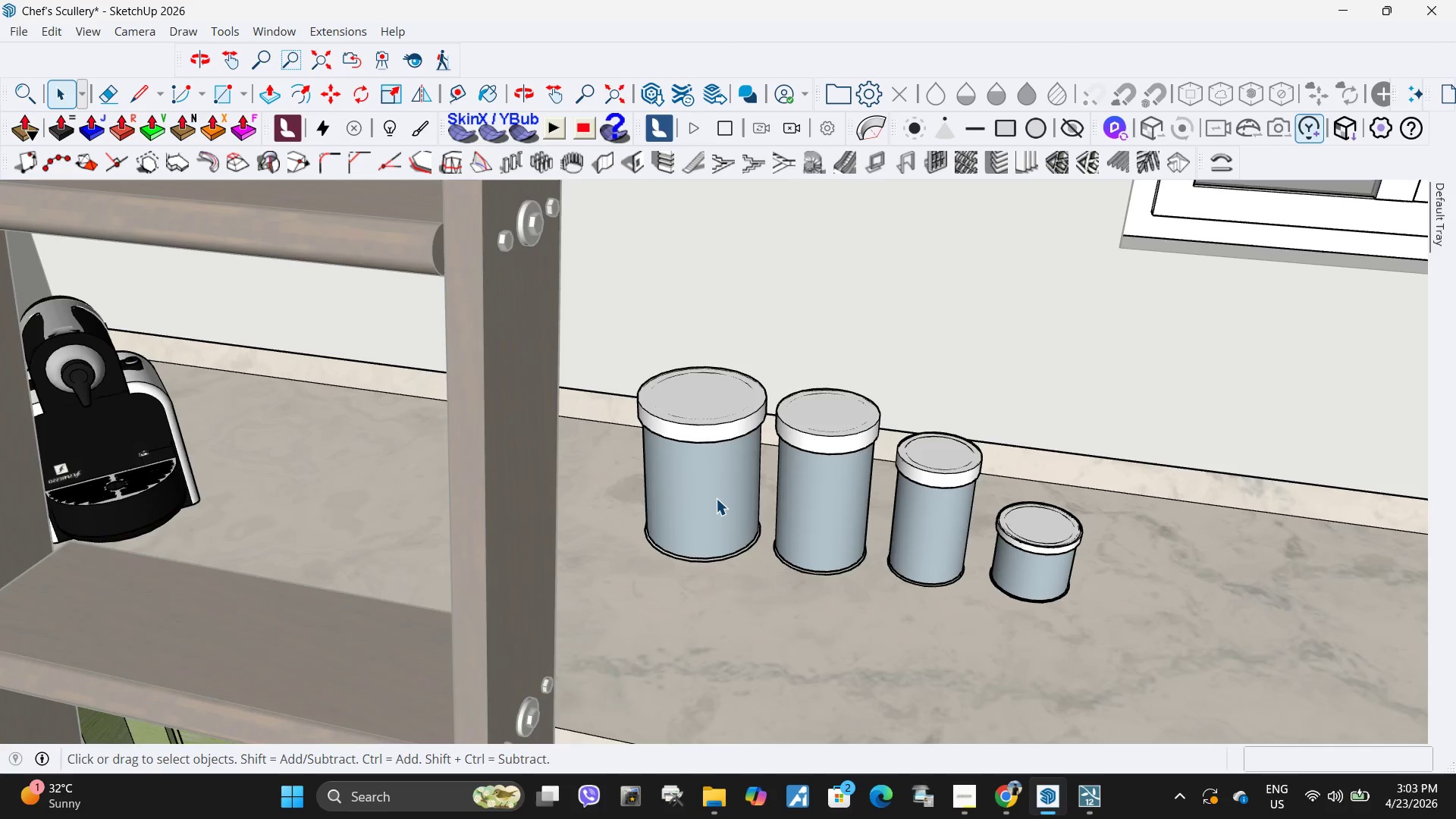 
triple_click([716, 498])
 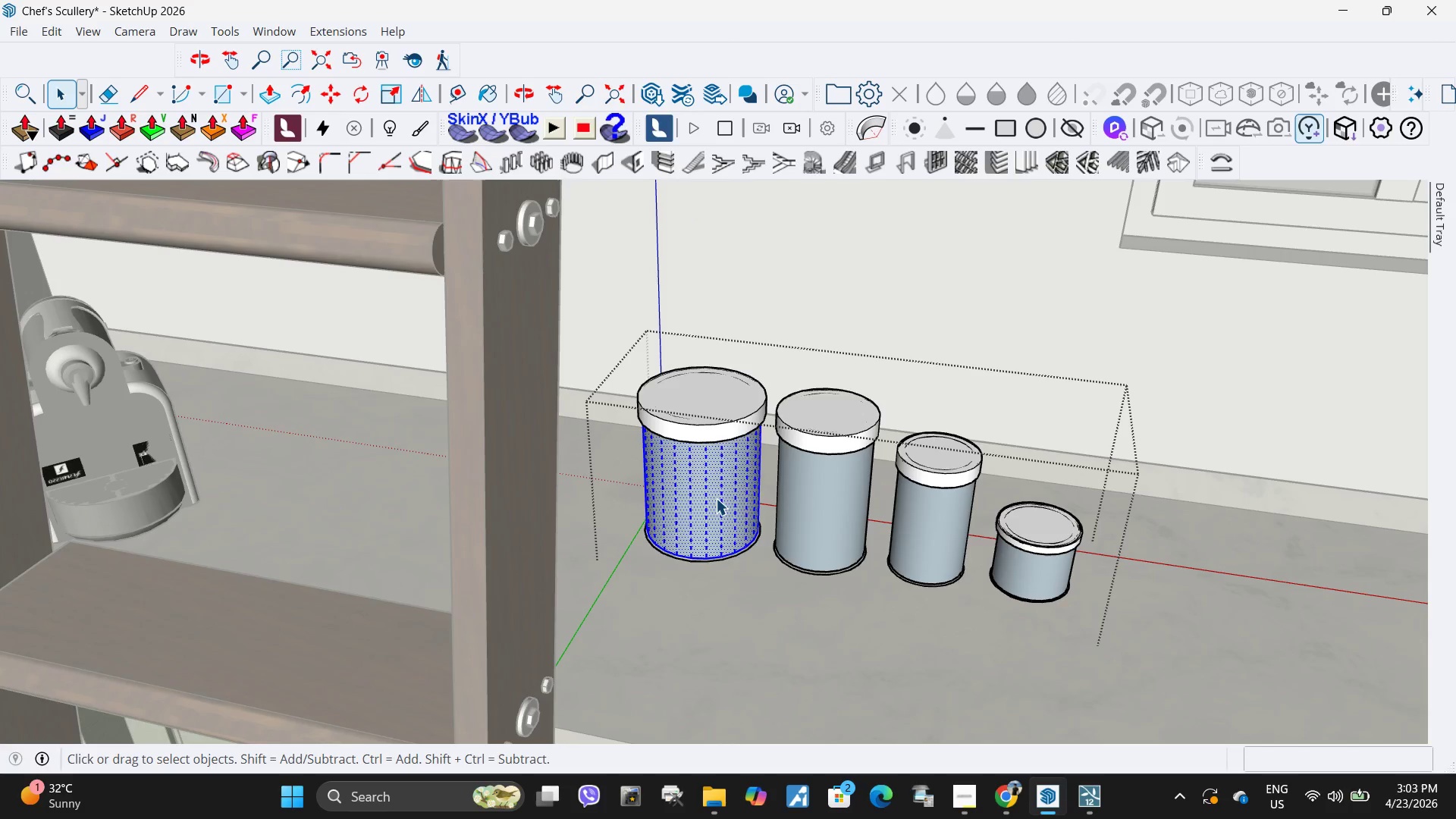 
key(Delete)
 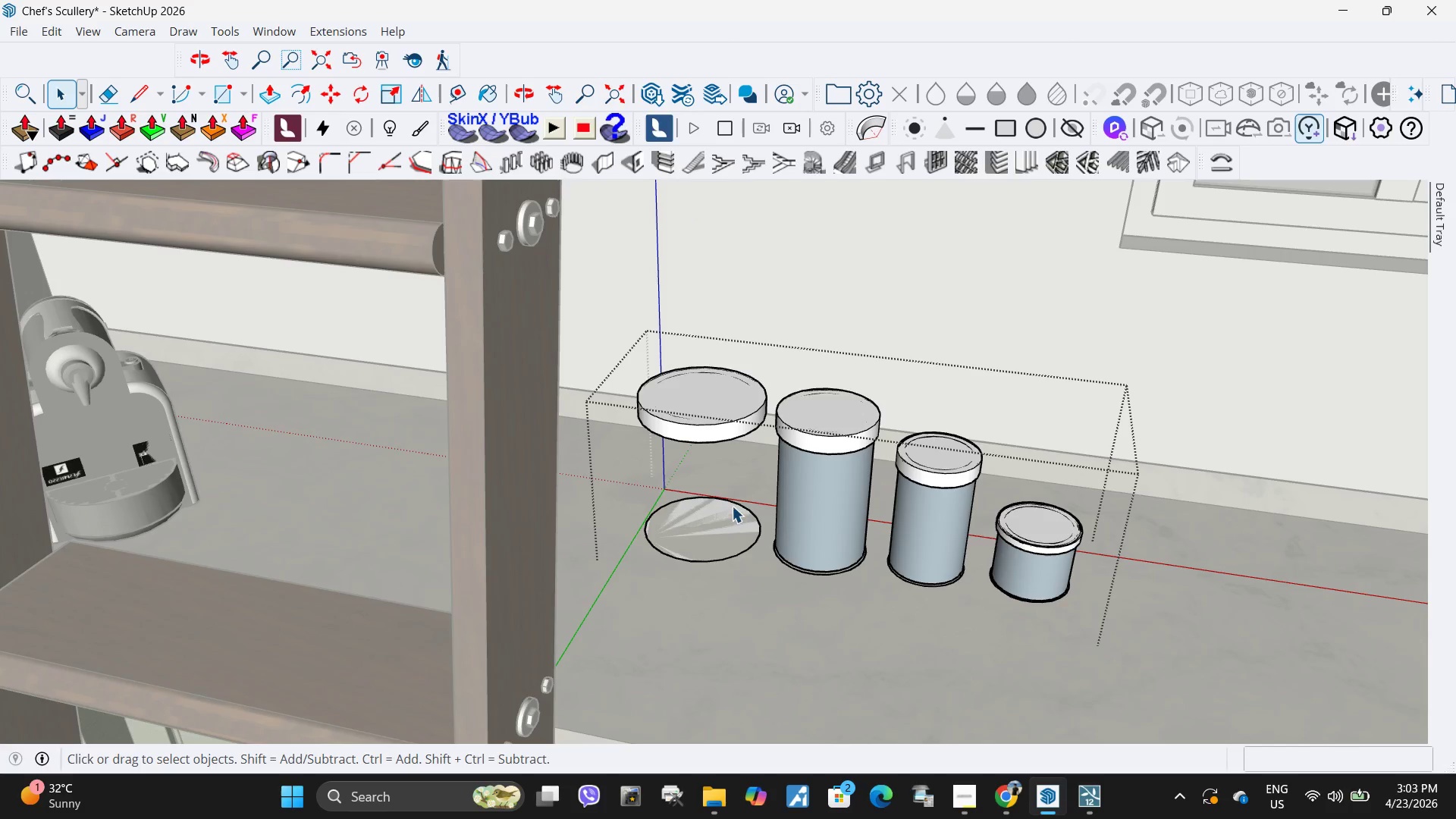 
key(Control+ControlLeft)
 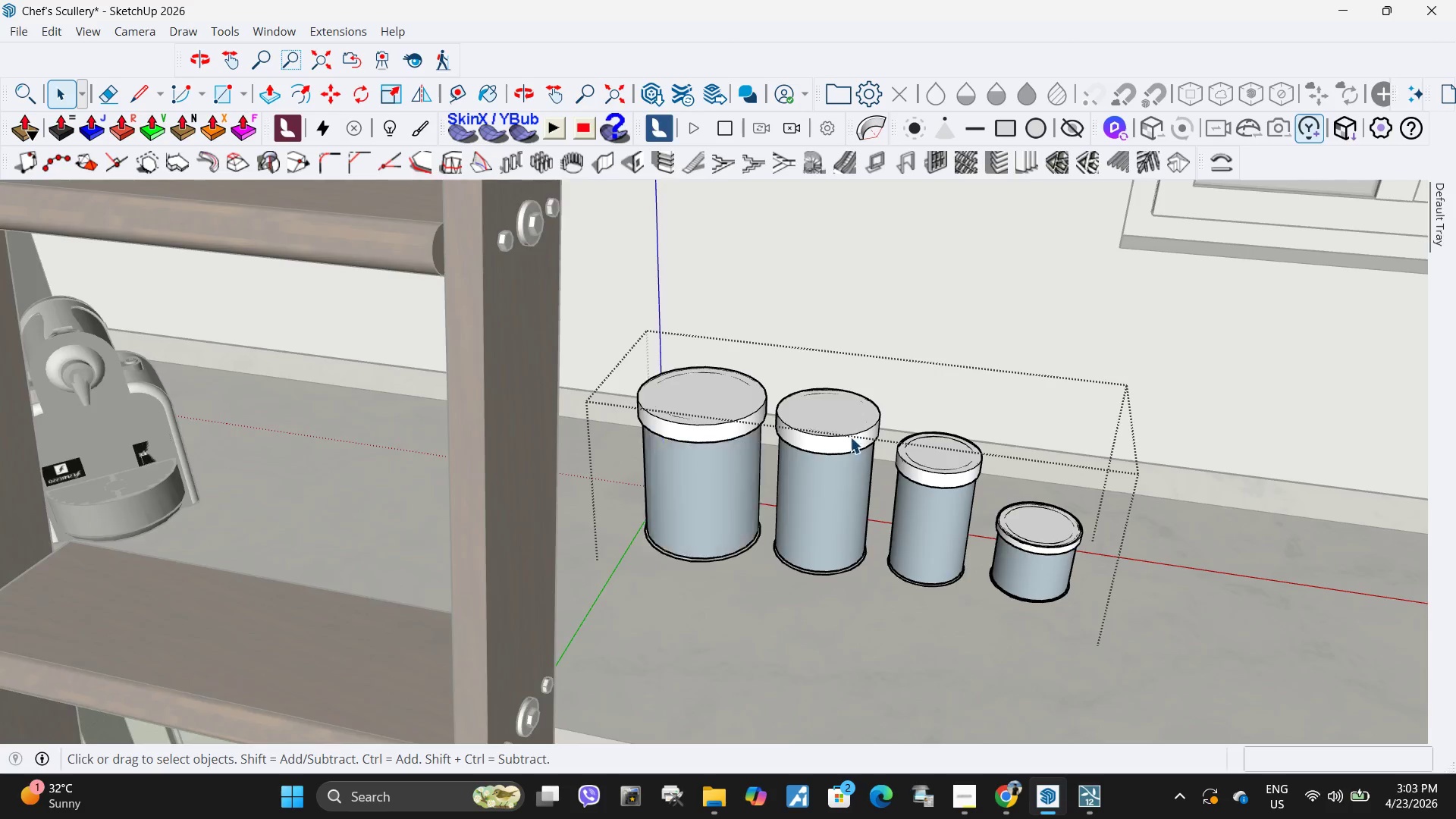 
key(Control+Z)
 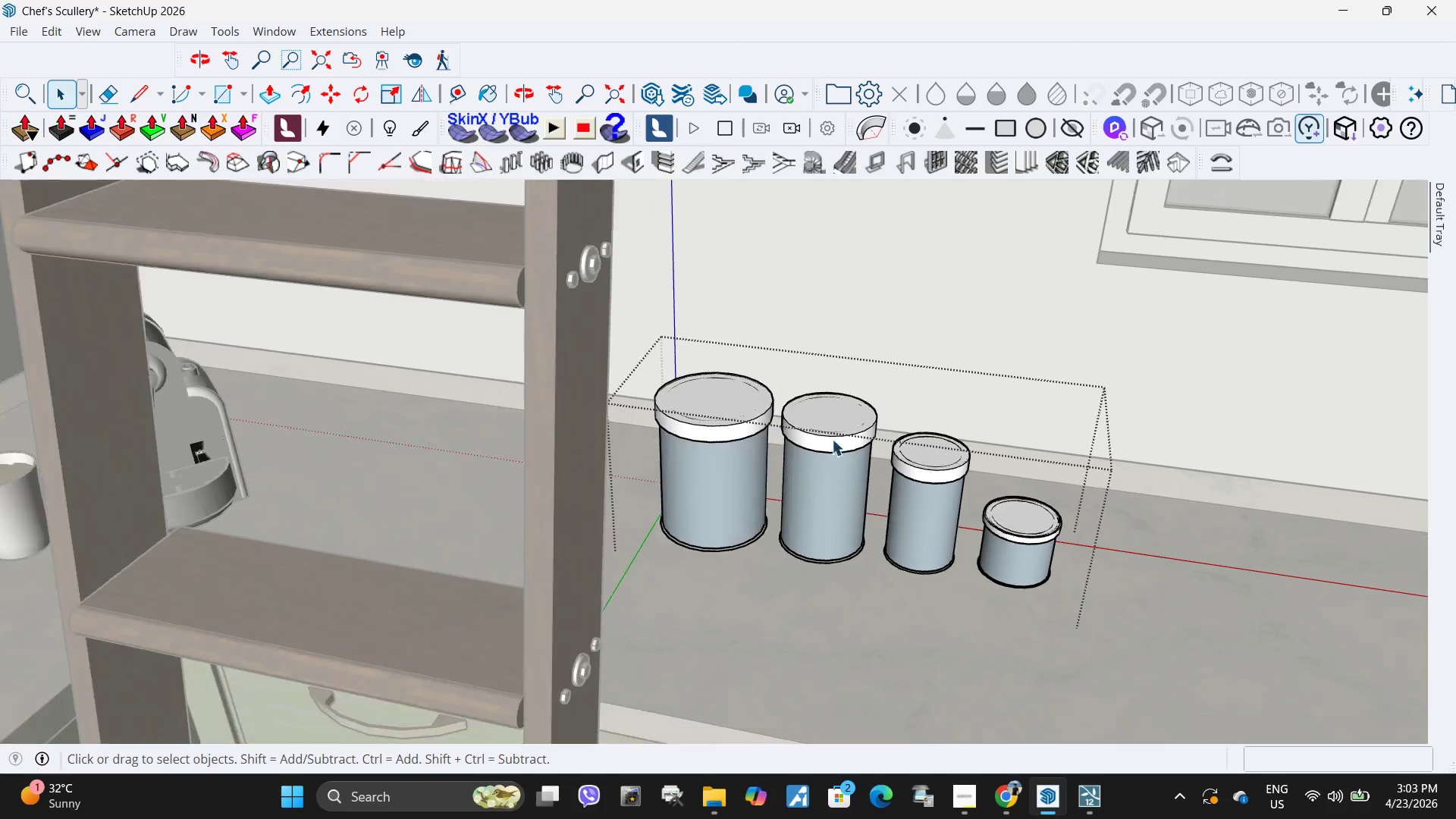 
scroll: coordinate [828, 439], scroll_direction: down, amount: 5.0
 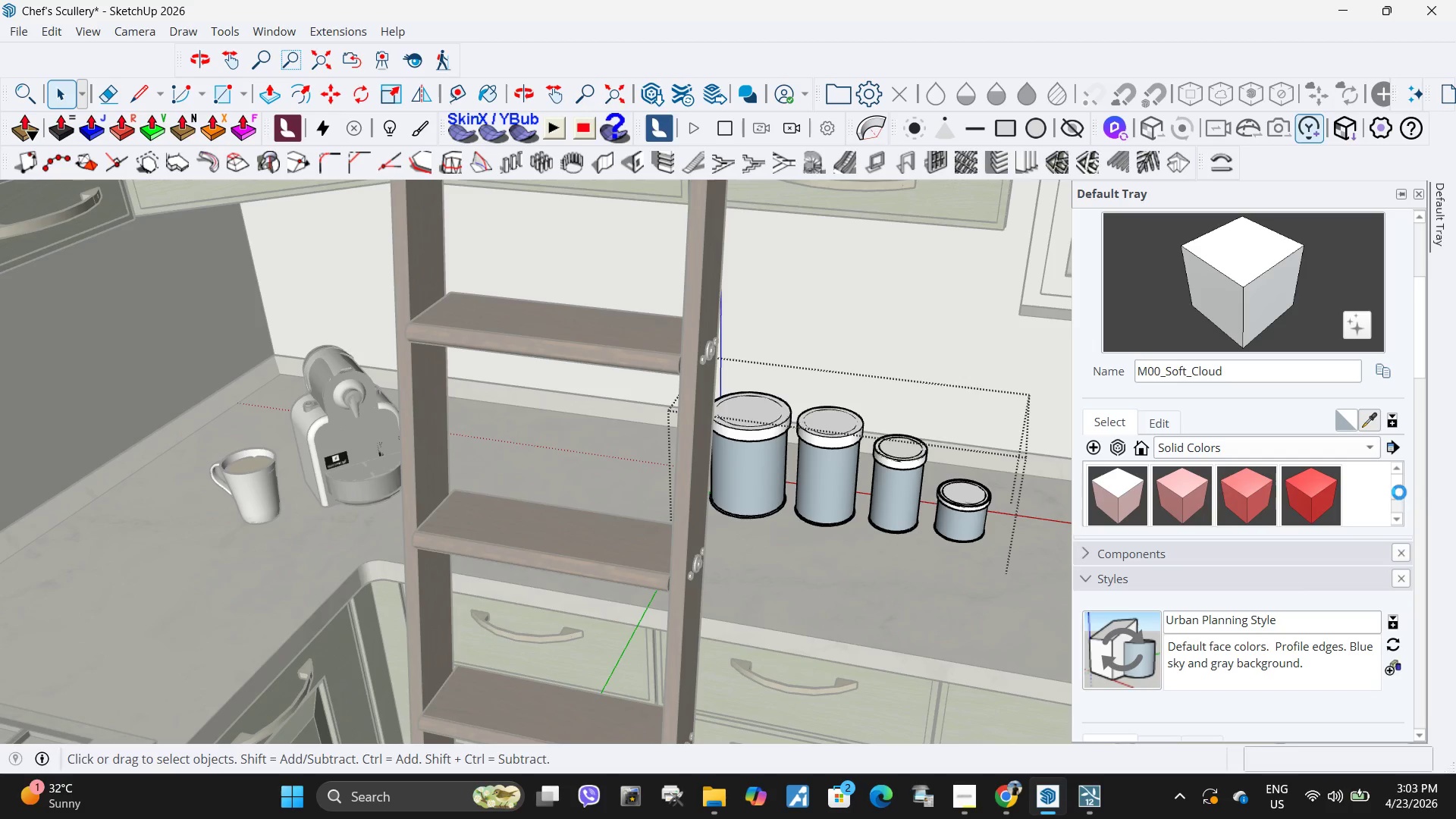 
left_click_drag(start_coordinate=[1397, 488], to_coordinate=[1395, 513])
 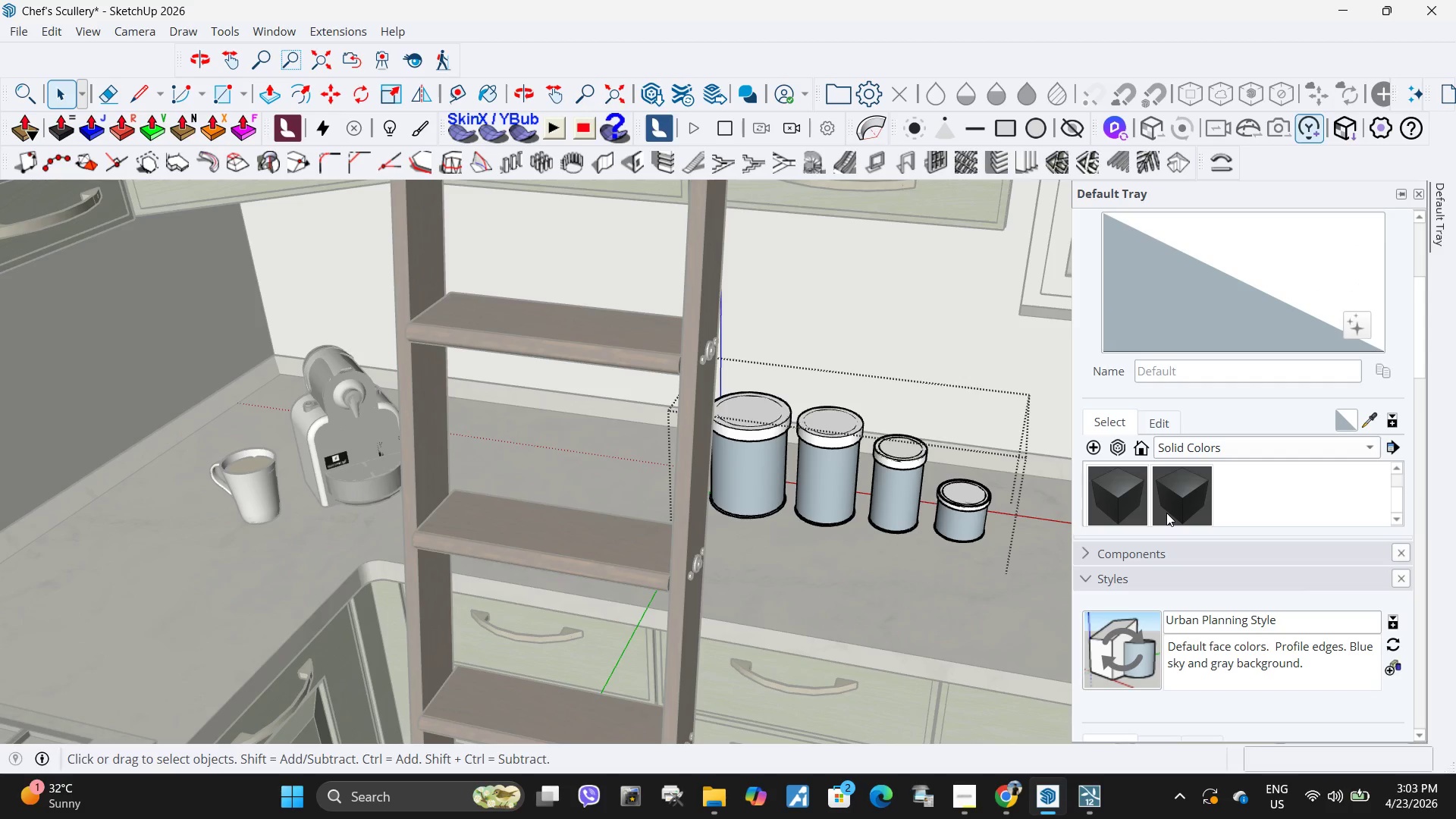 
scroll: coordinate [1166, 513], scroll_direction: up, amount: 1.0
 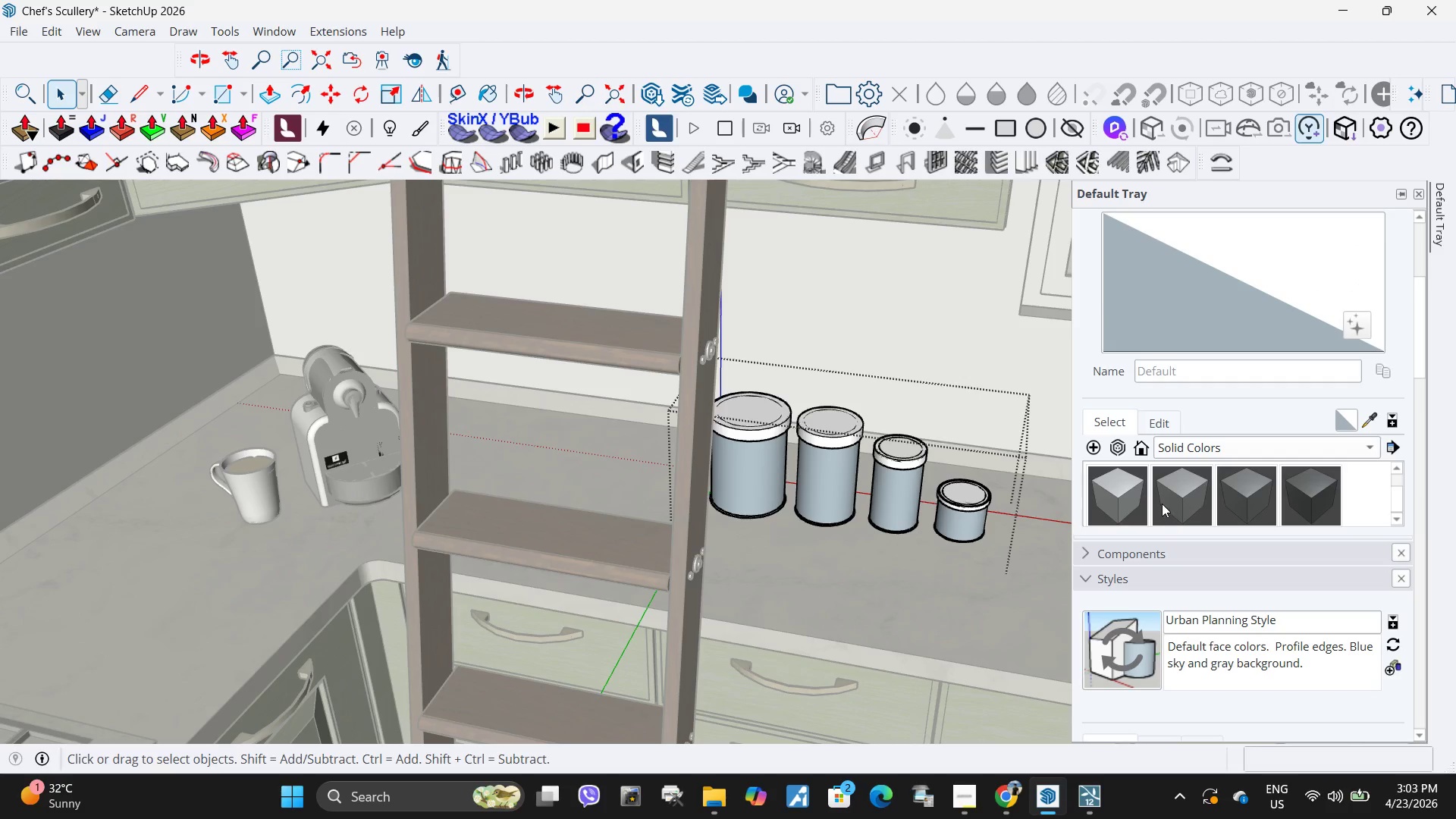 
left_click([1124, 488])
 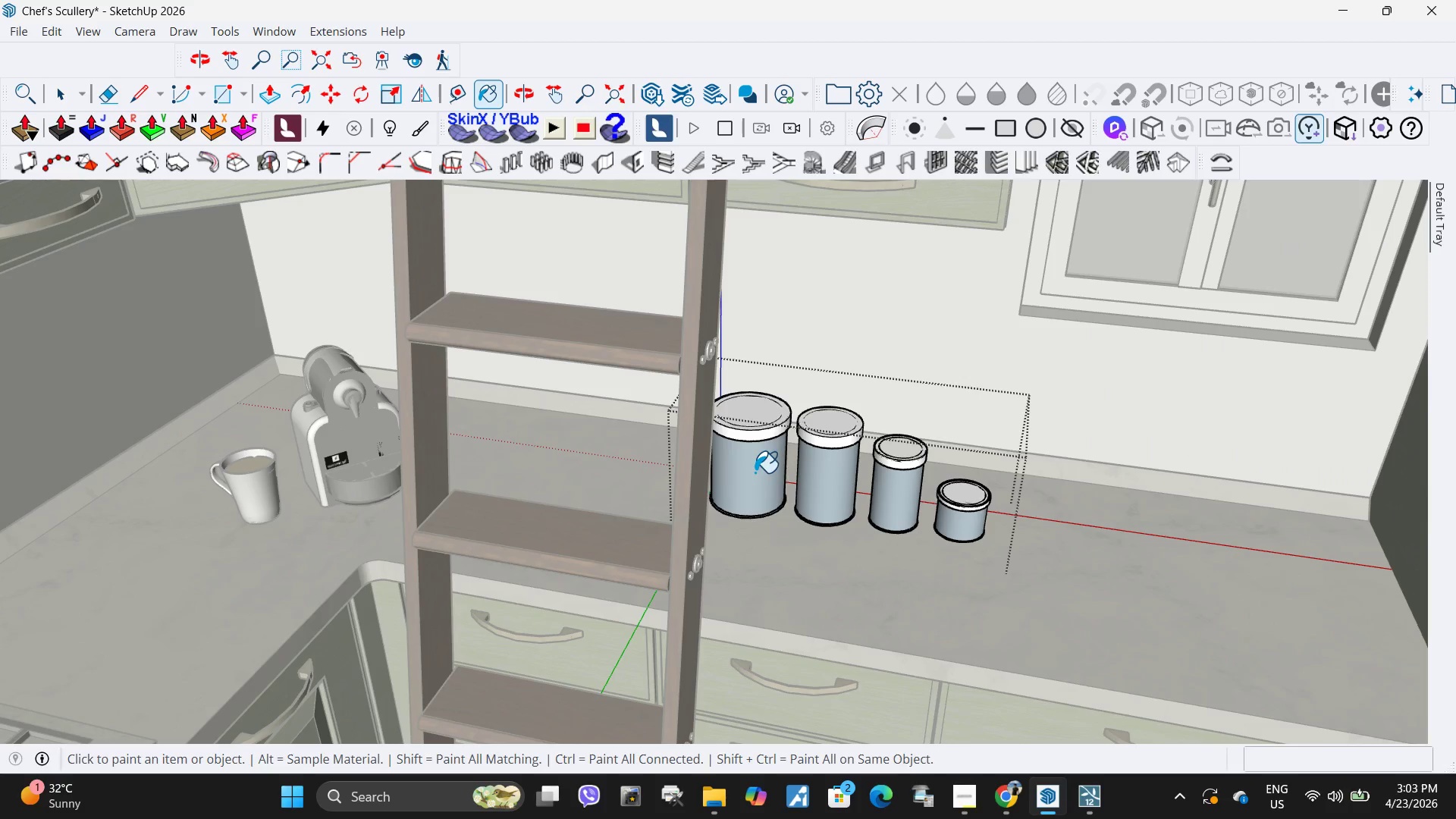 
scroll: coordinate [1162, 504], scroll_direction: up, amount: 1.0
 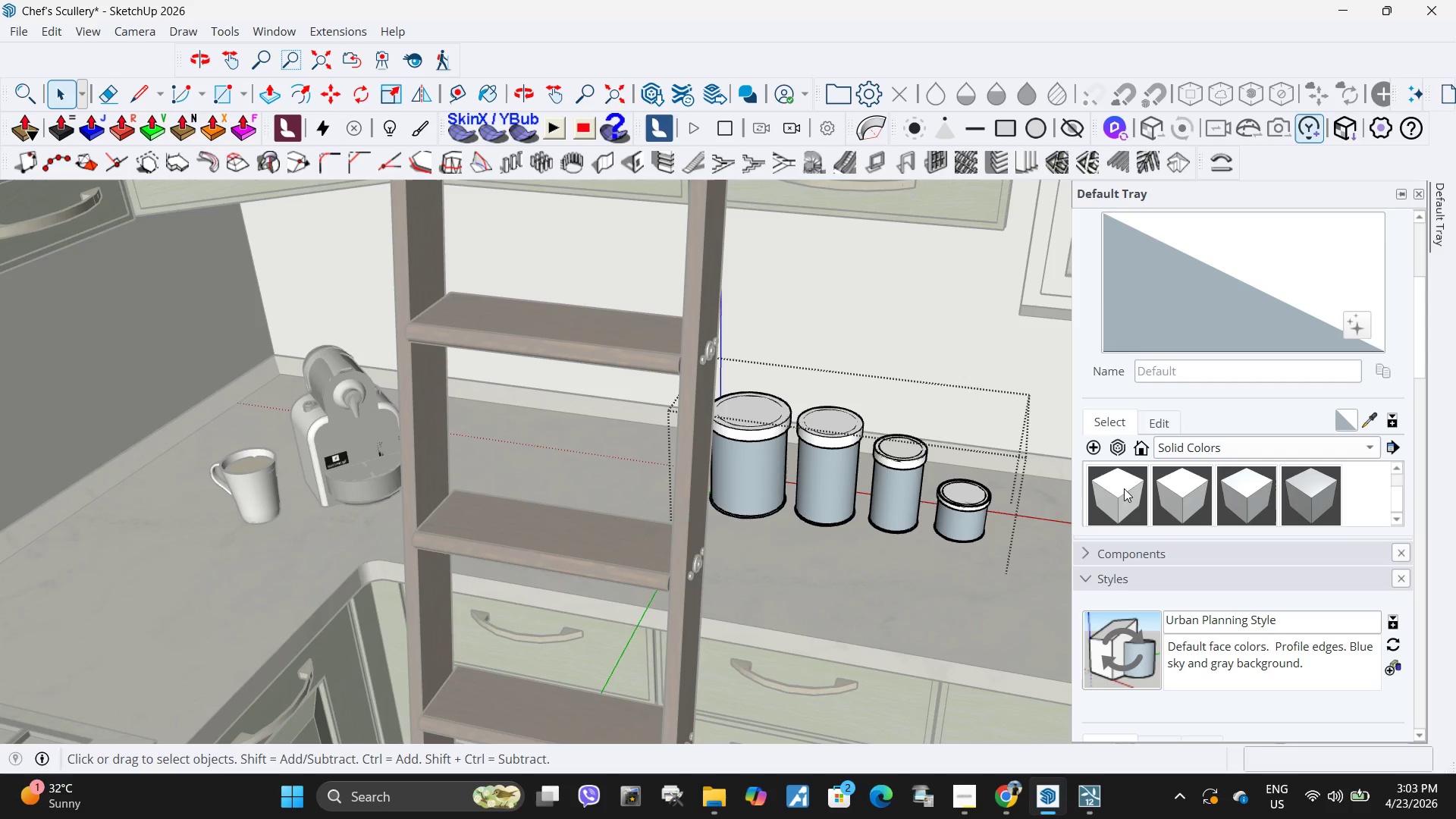 
double_click([836, 479])
 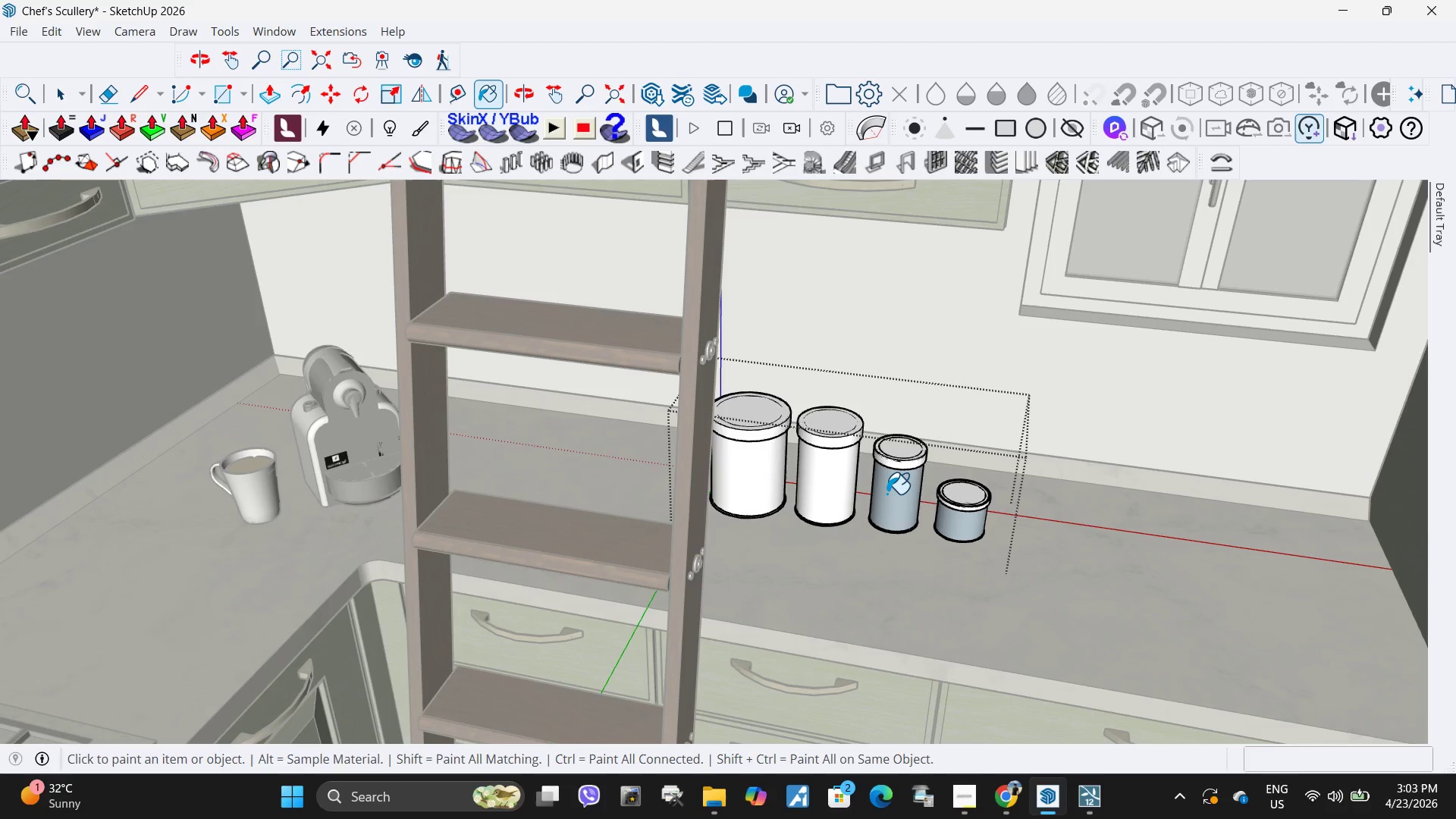 
left_click_drag(start_coordinate=[888, 494], to_coordinate=[894, 500])
 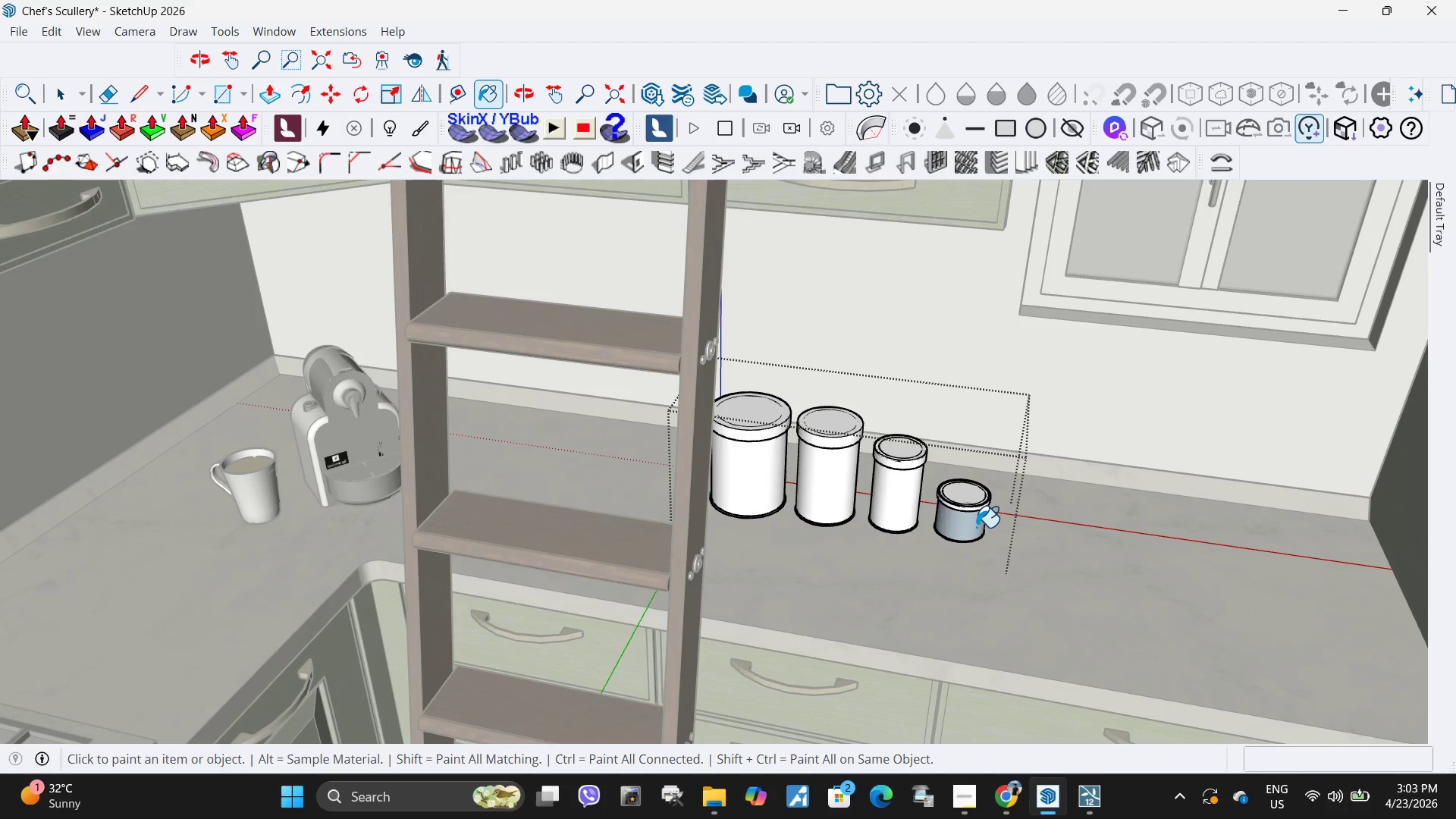 
triple_click([976, 527])
 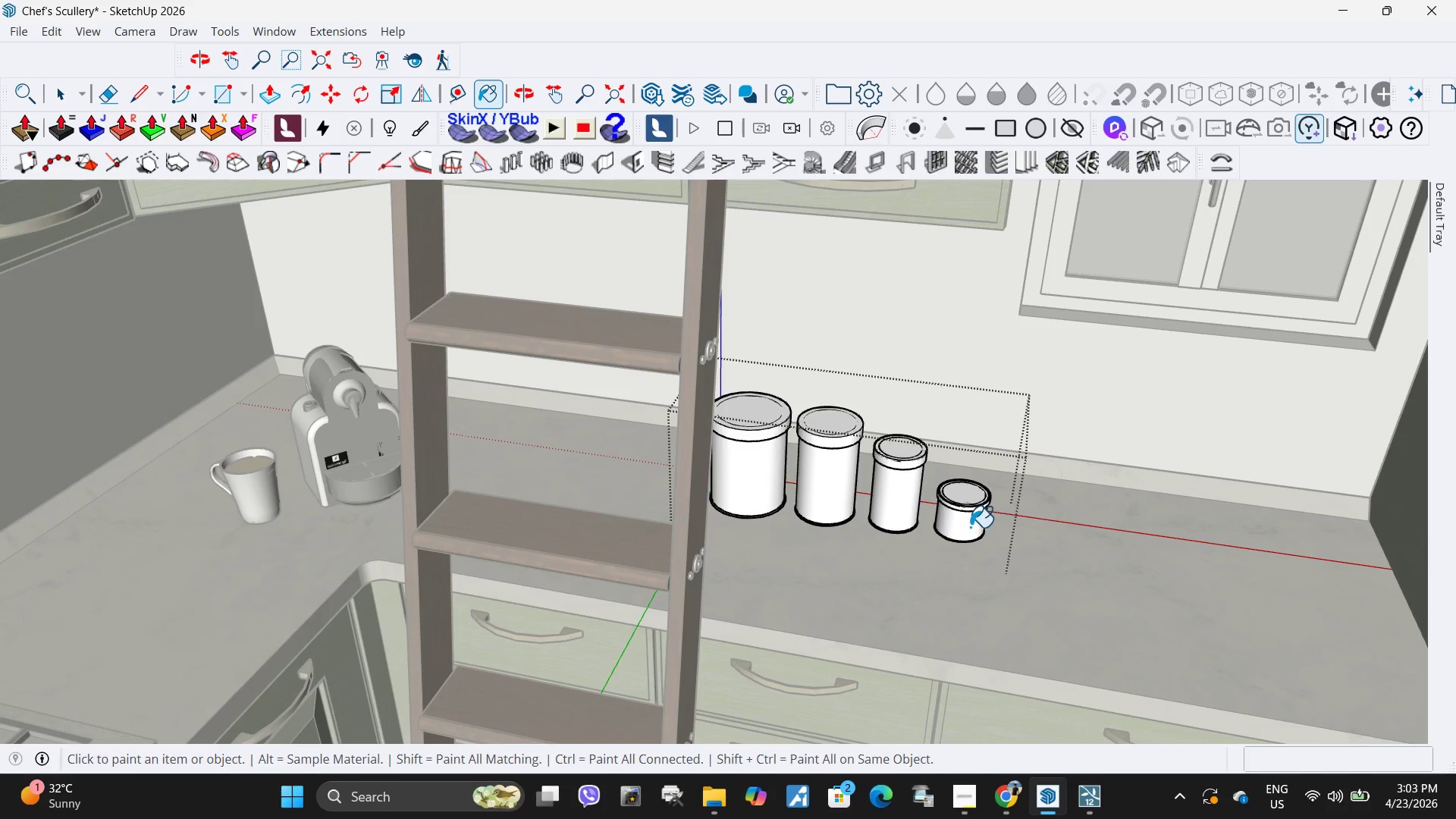 
key(Space)
 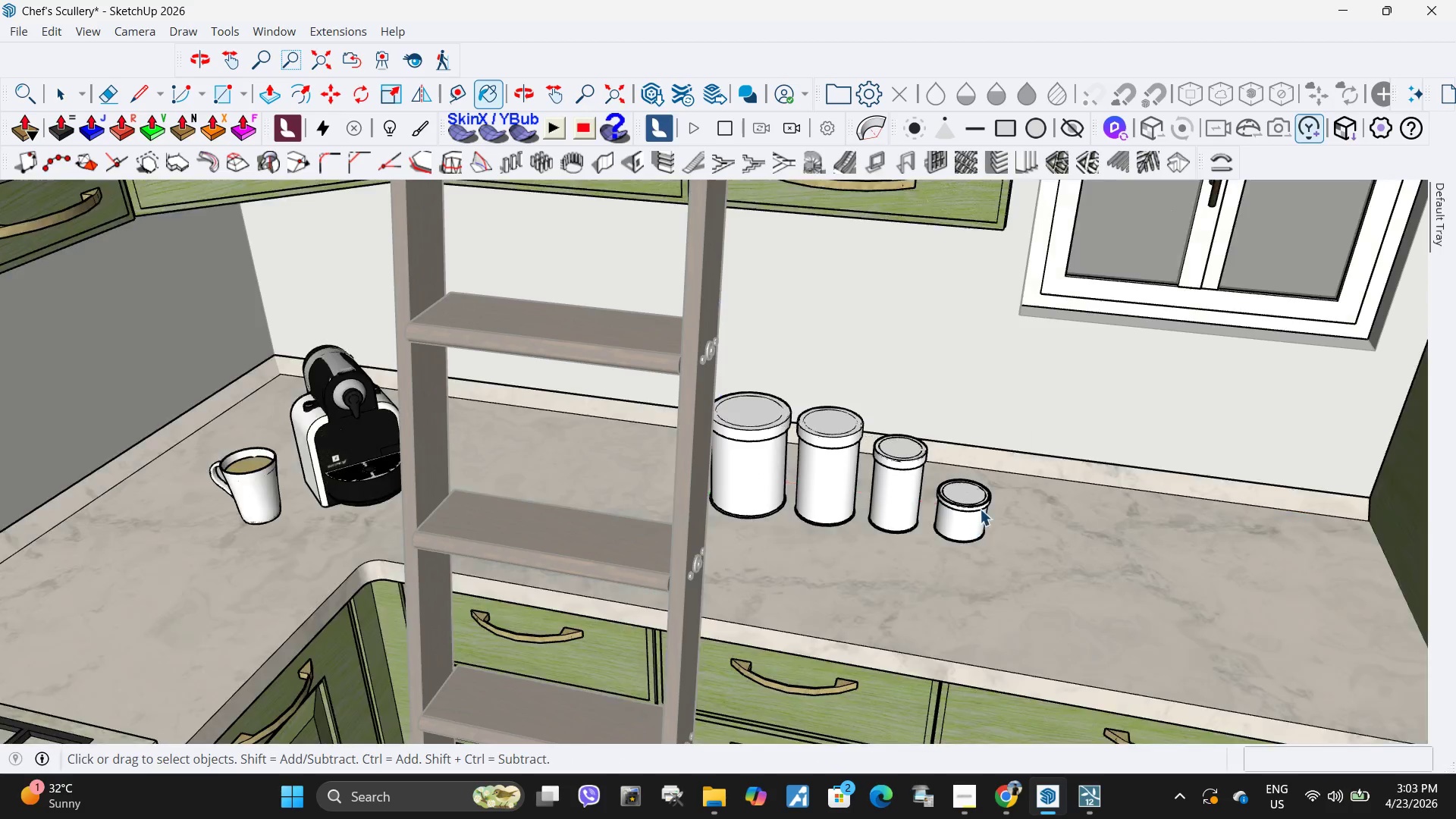 
key(Escape)
 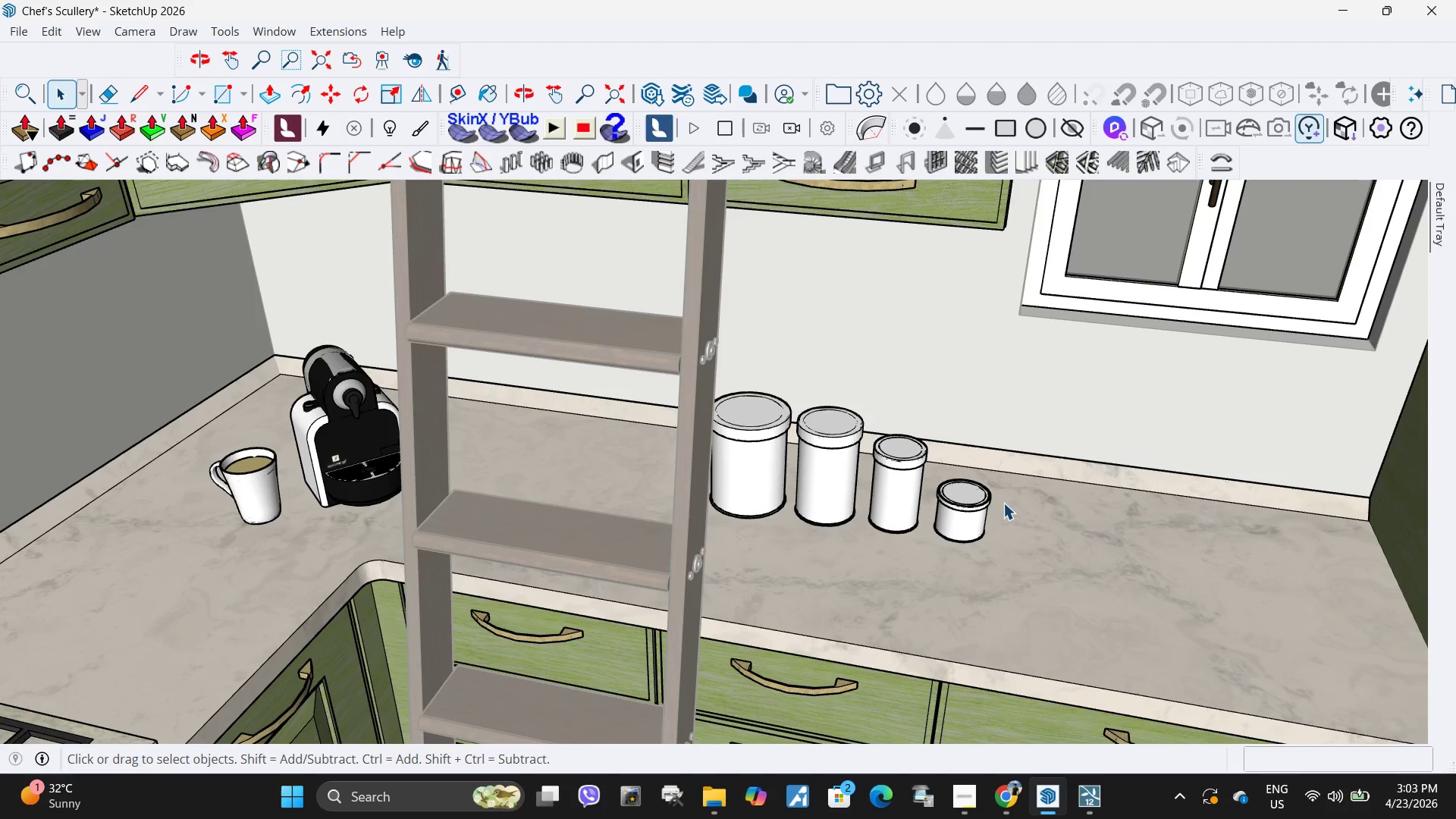 
key(Escape)
 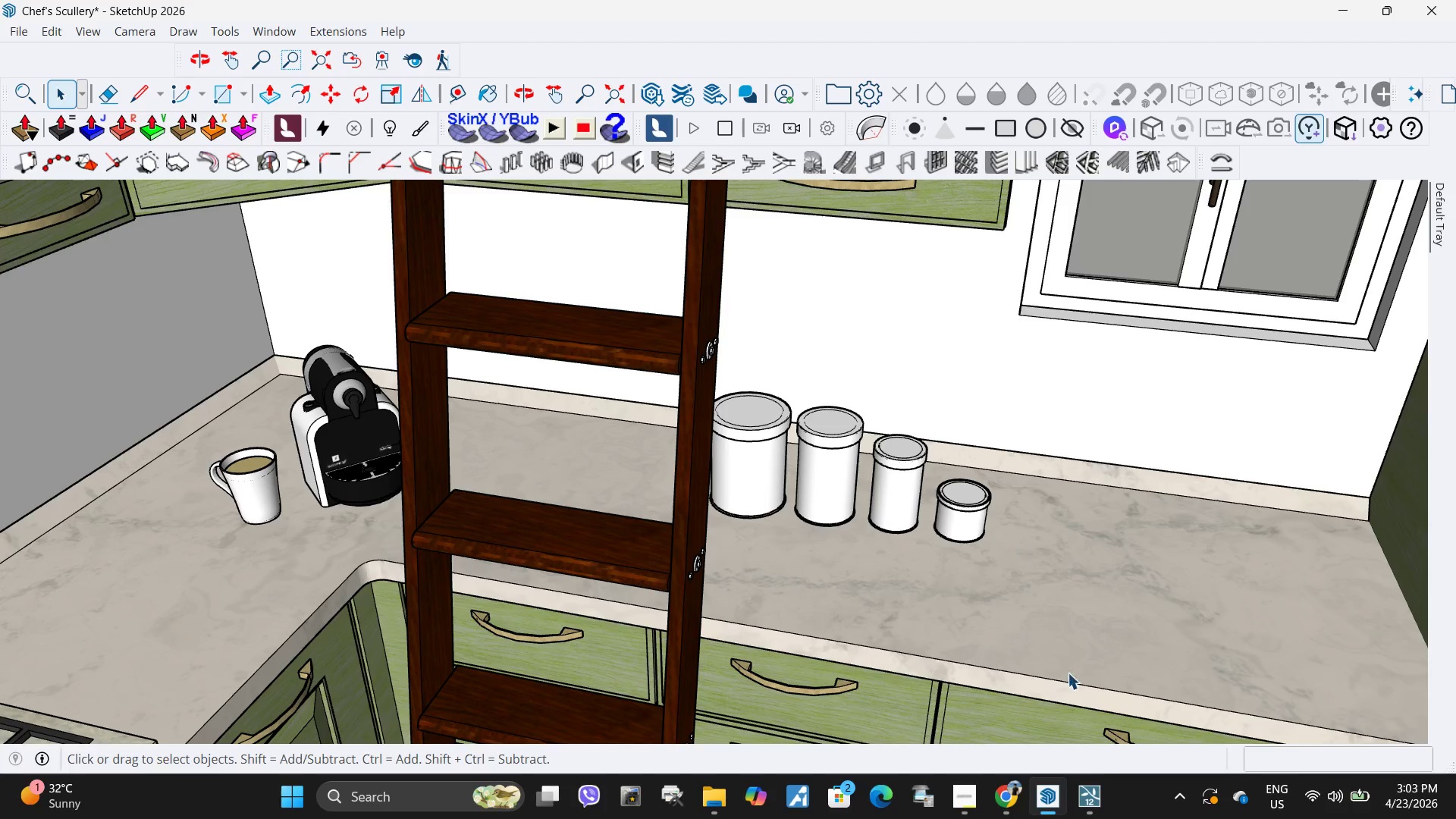 
key(Escape)
 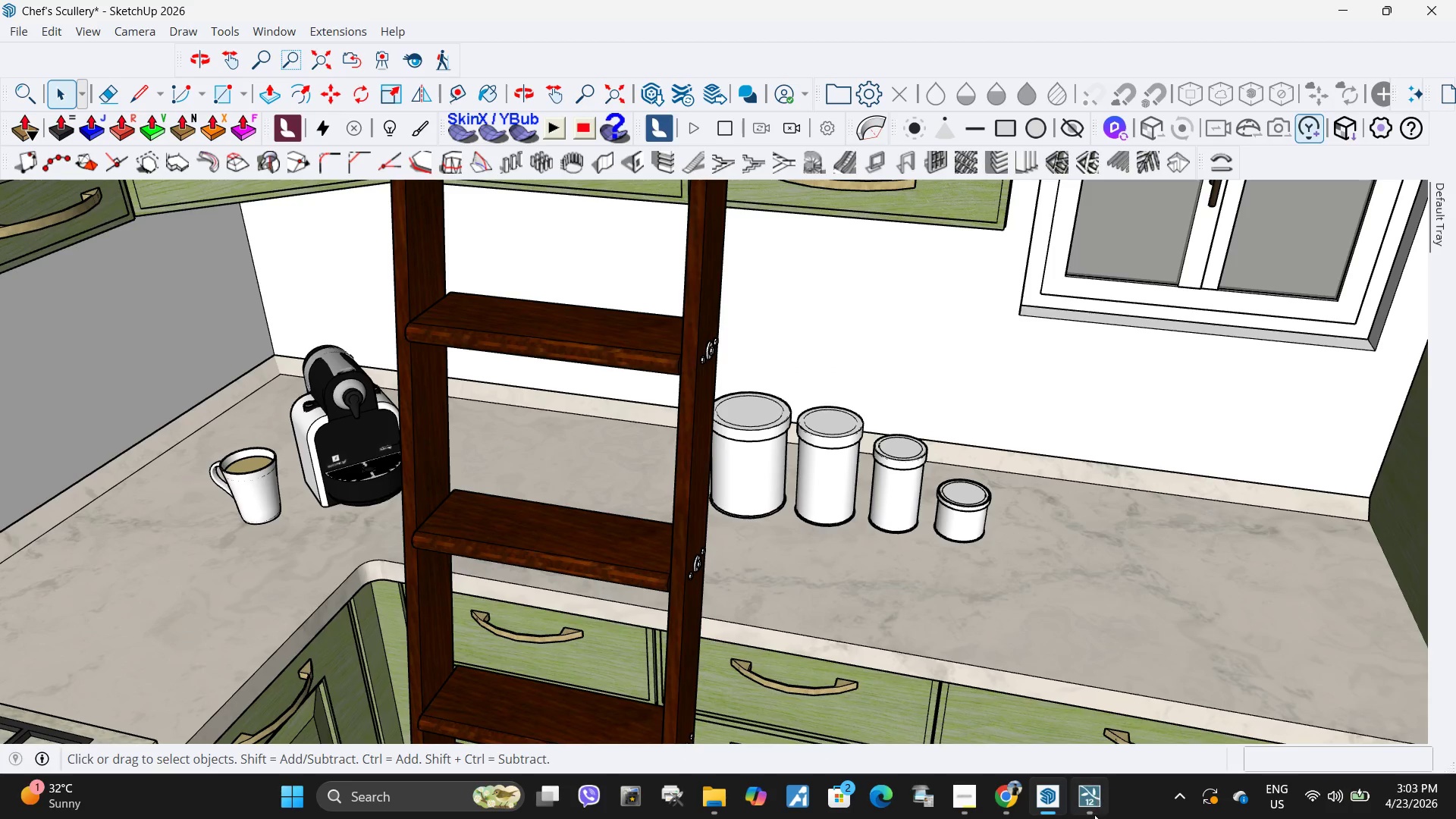 
left_click([1094, 814])
 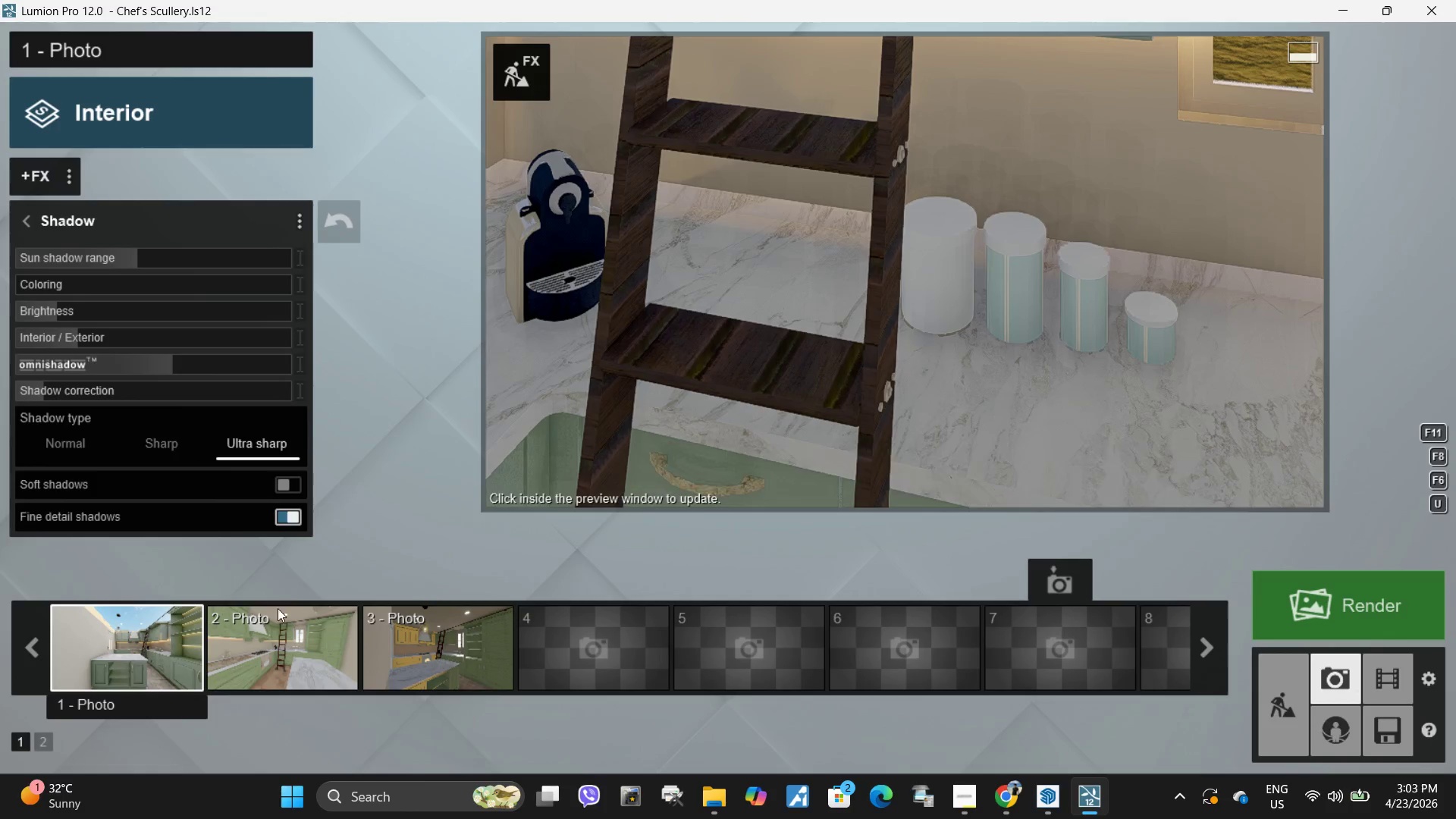 
left_click([121, 655])
 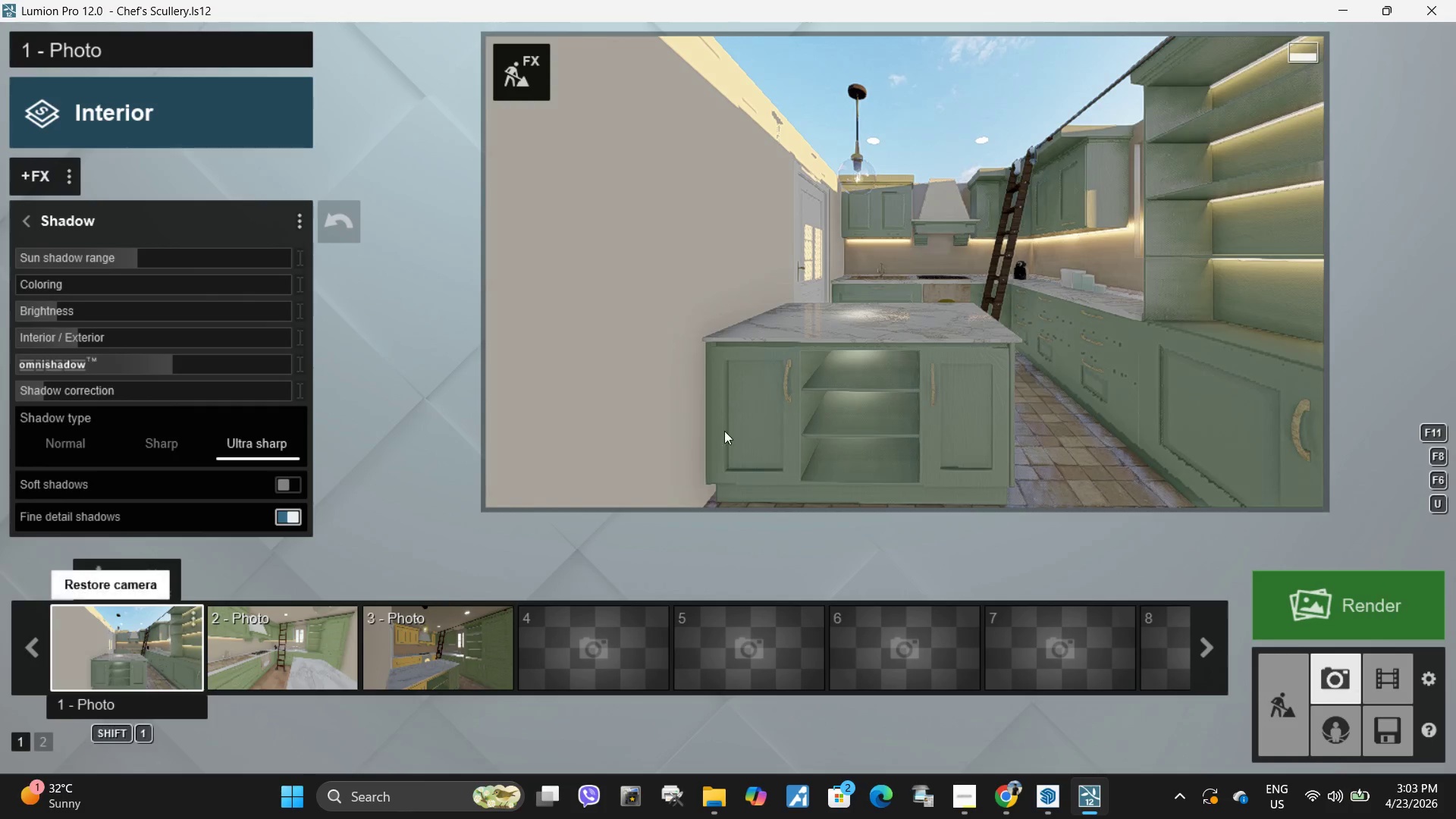 
left_click([990, 306])
 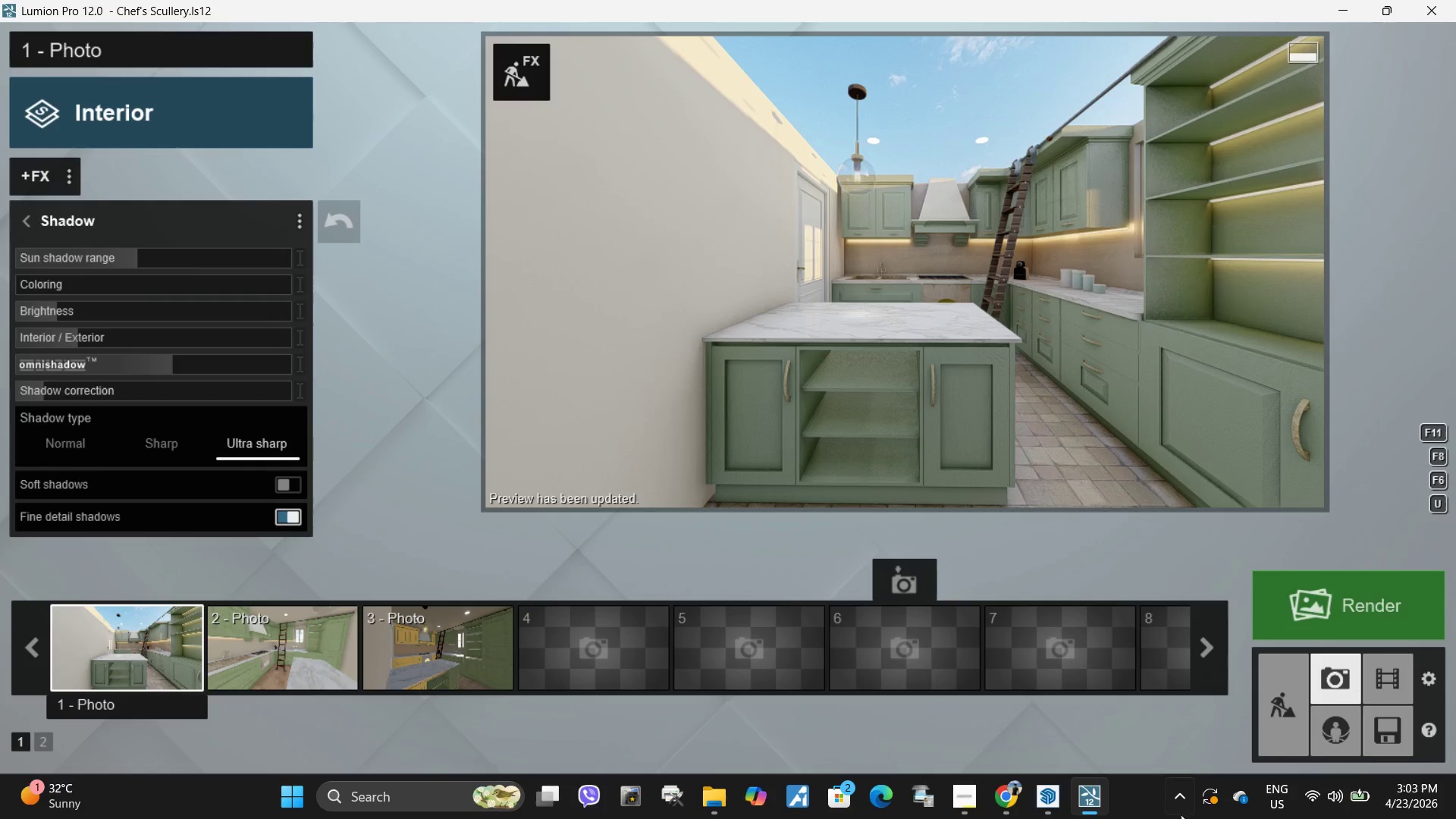 
left_click([1094, 807])
 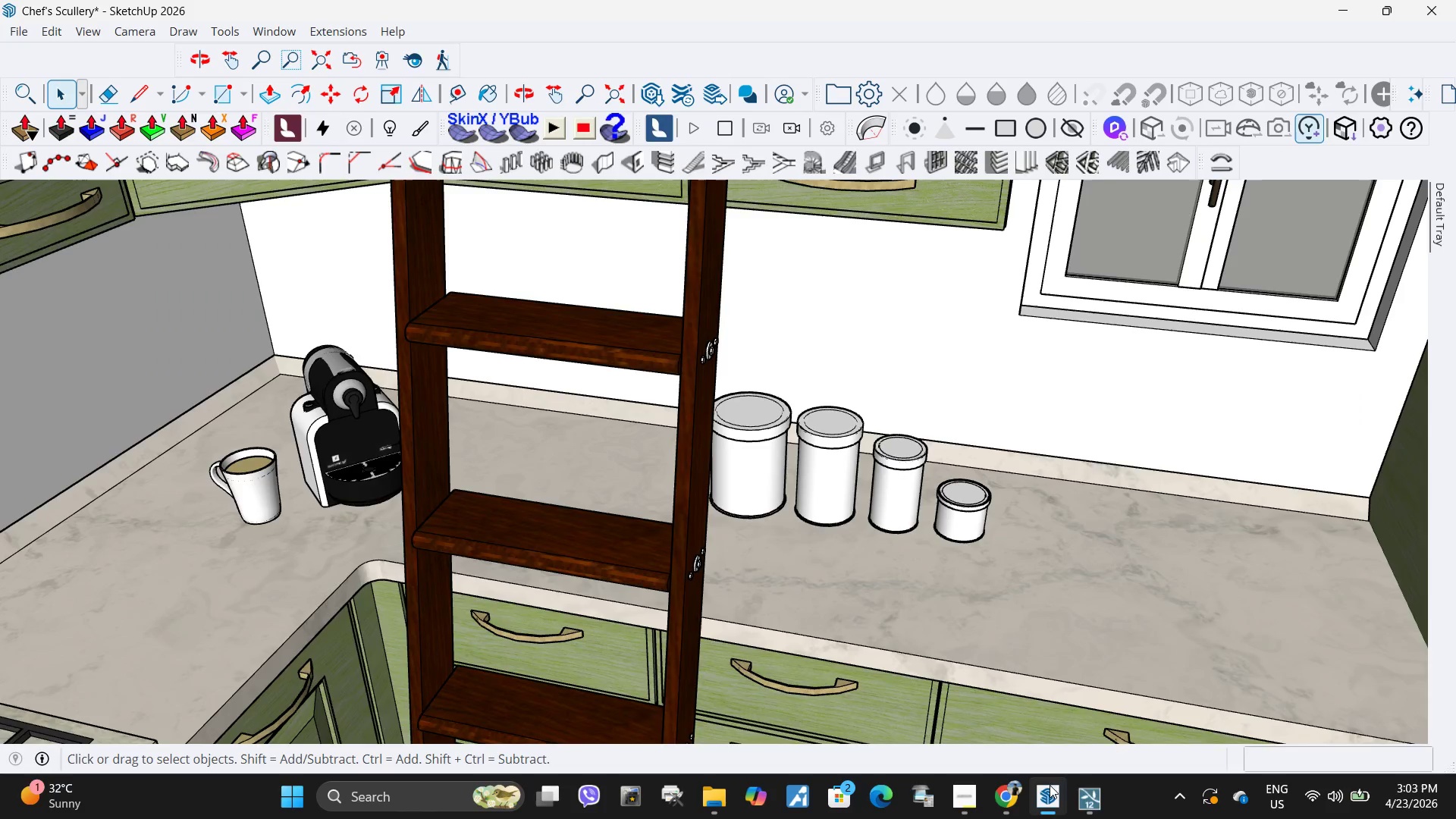 
scroll: coordinate [750, 528], scroll_direction: down, amount: 12.0
 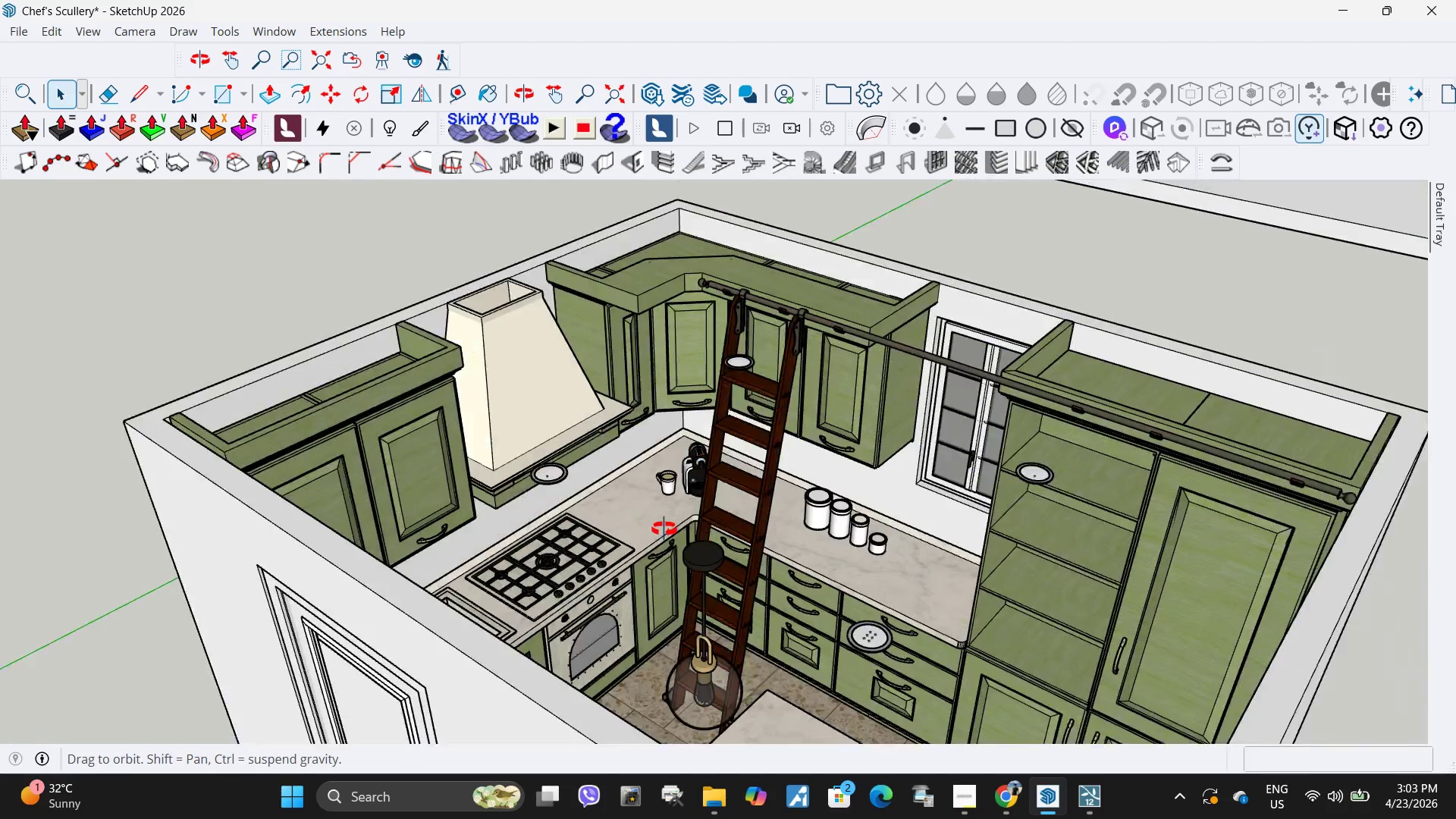 
key(Space)
 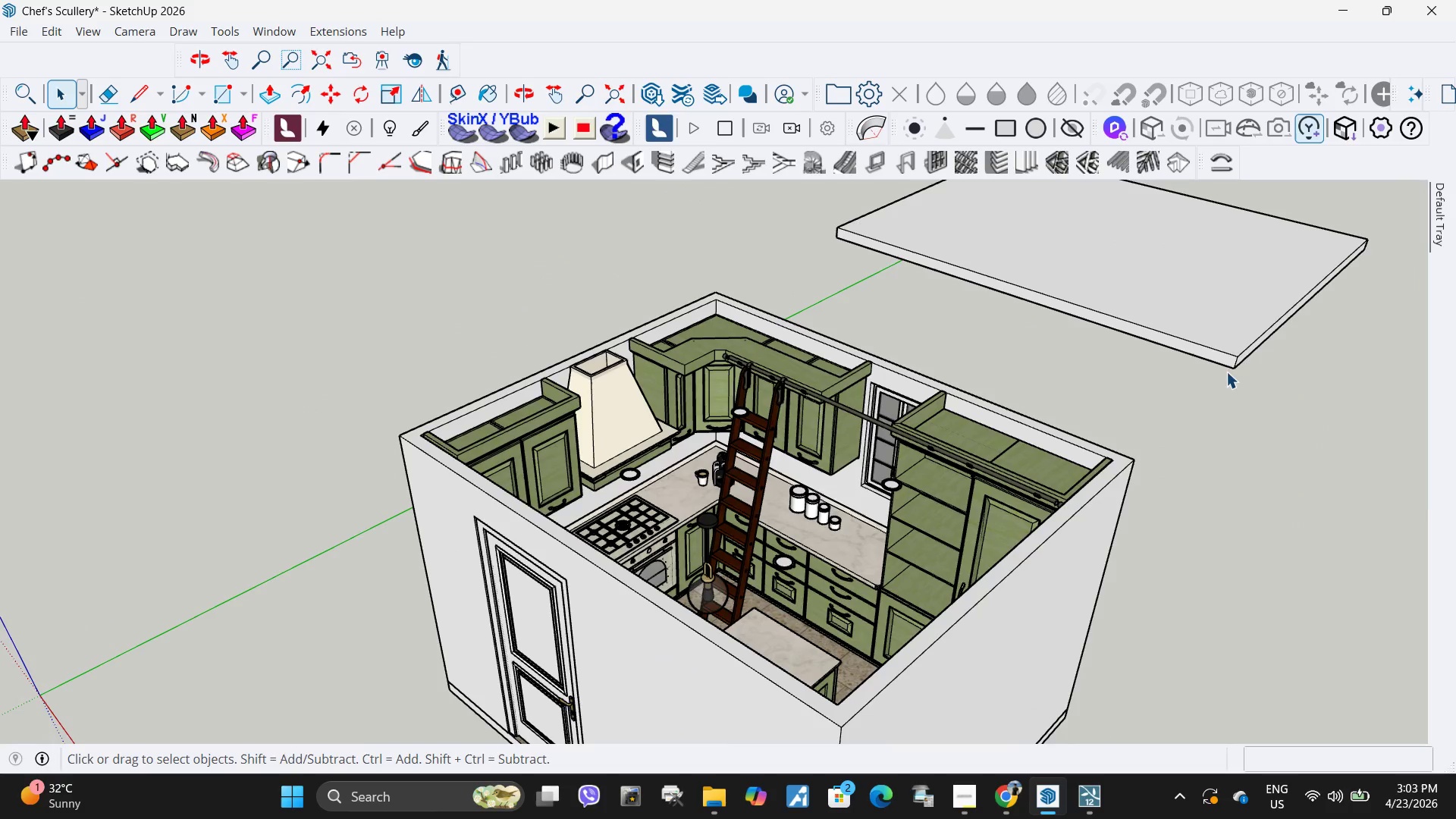 
scroll: coordinate [740, 479], scroll_direction: down, amount: 5.0
 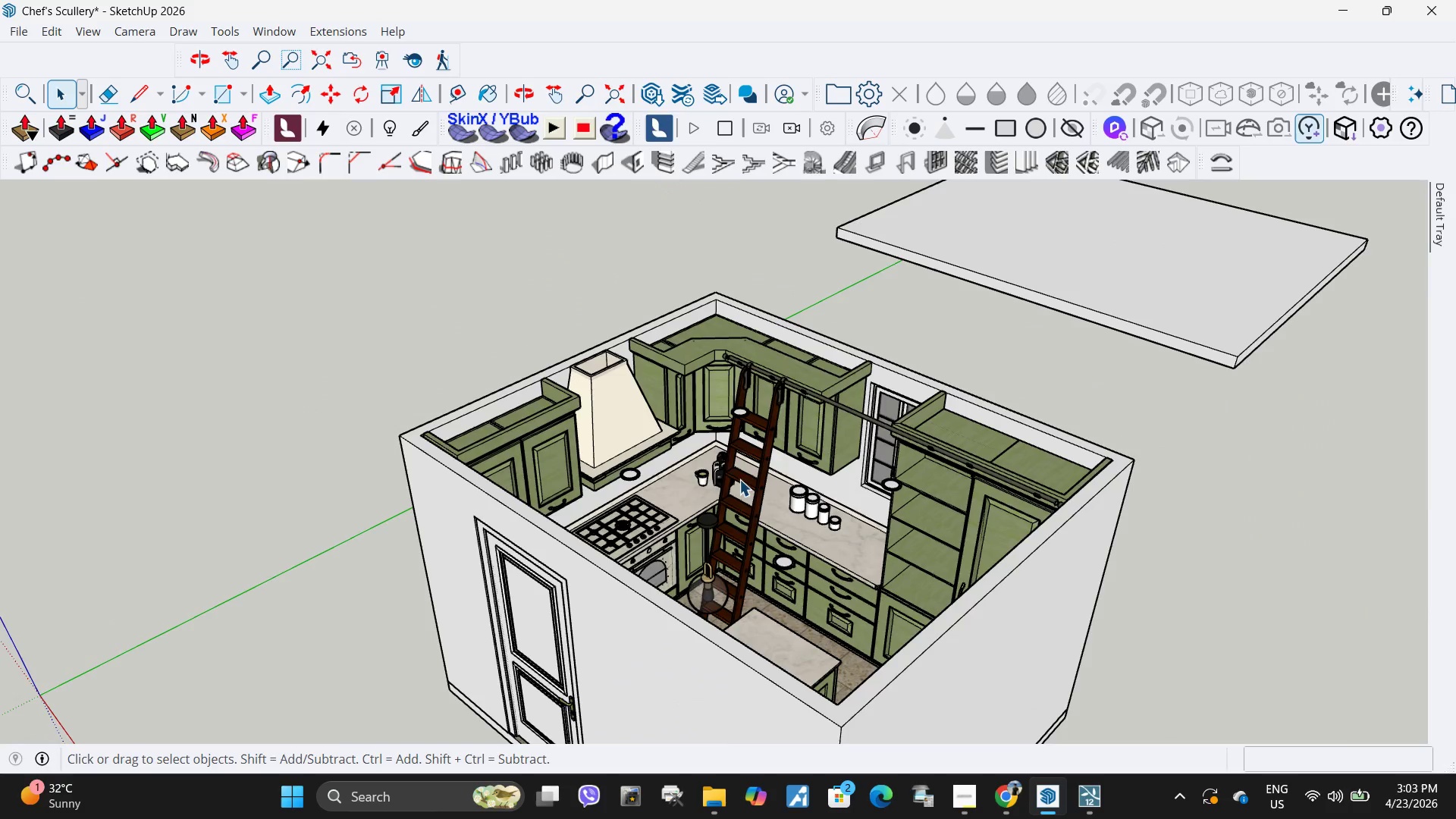 
double_click([1218, 285])
 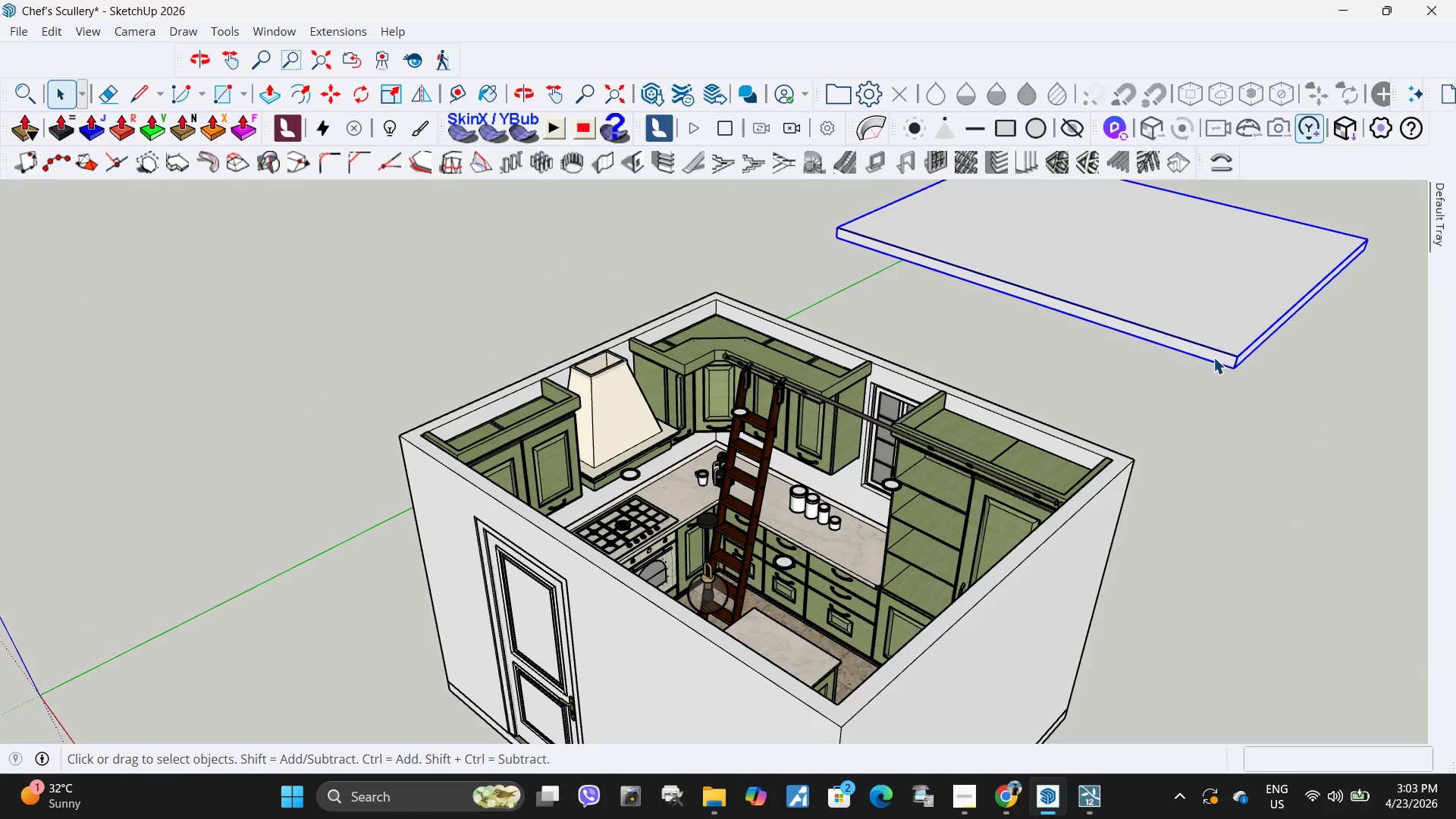 
key(M)
 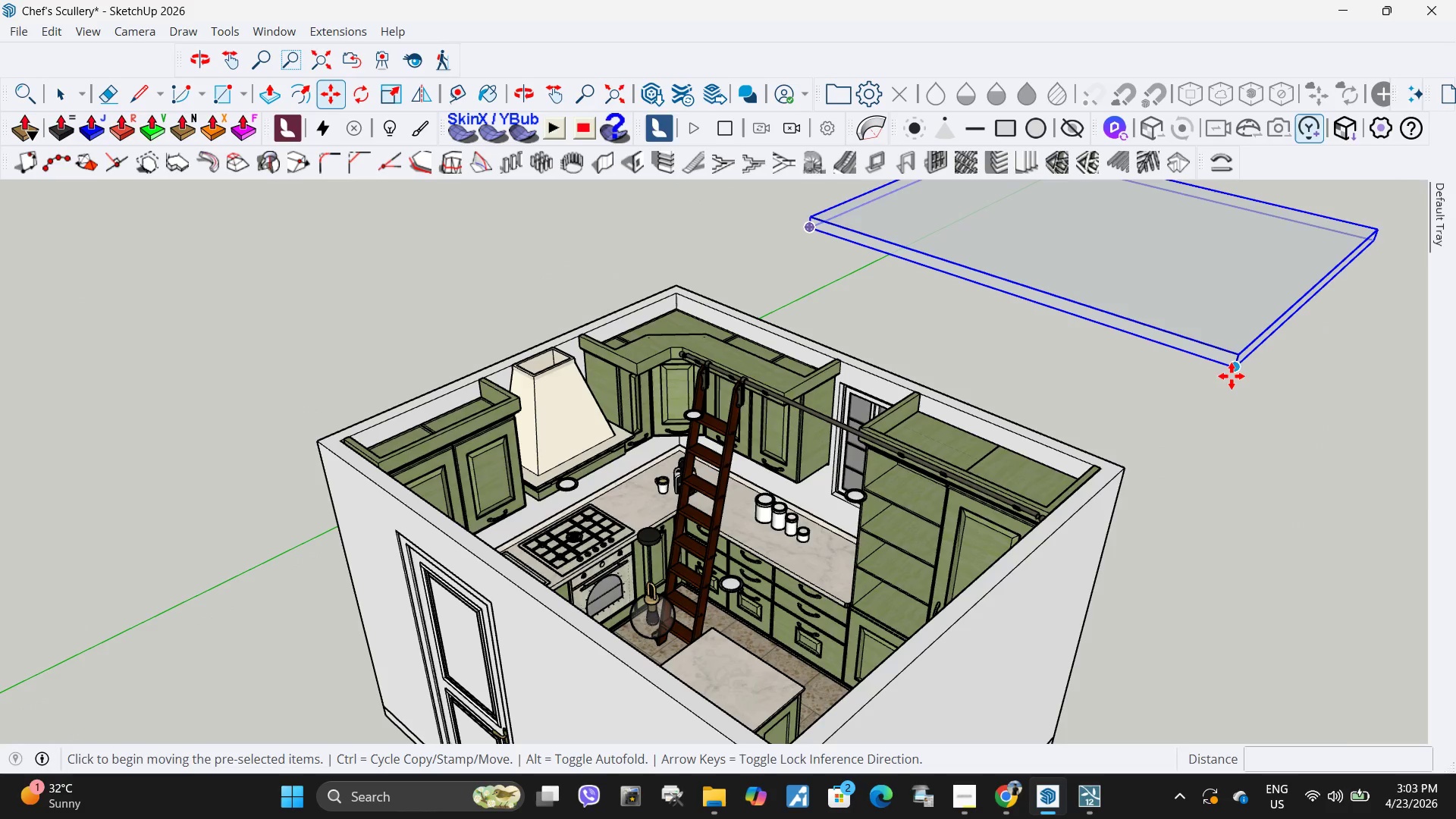 
scroll: coordinate [1226, 381], scroll_direction: up, amount: 1.0
 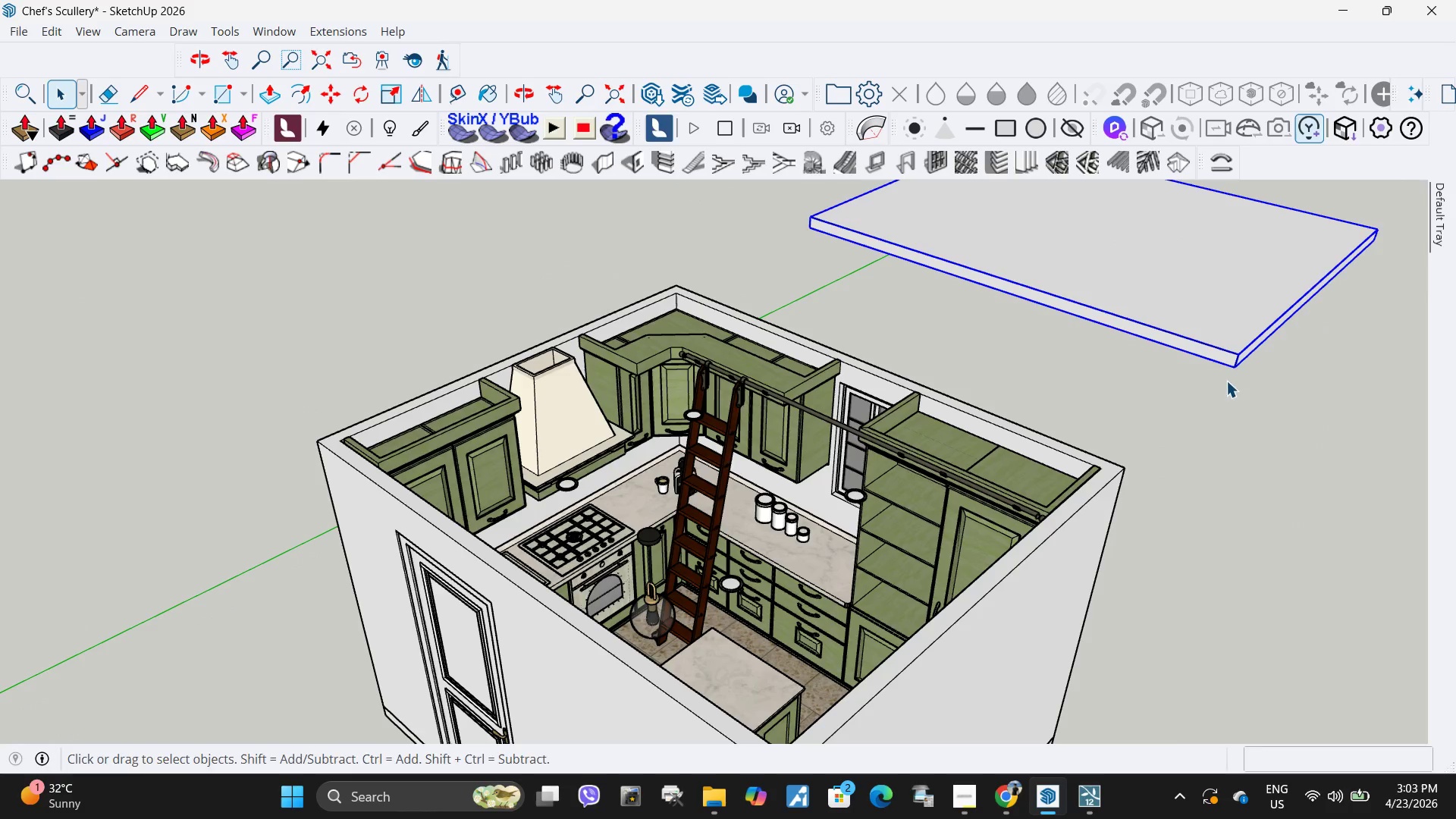 
left_click([1232, 374])
 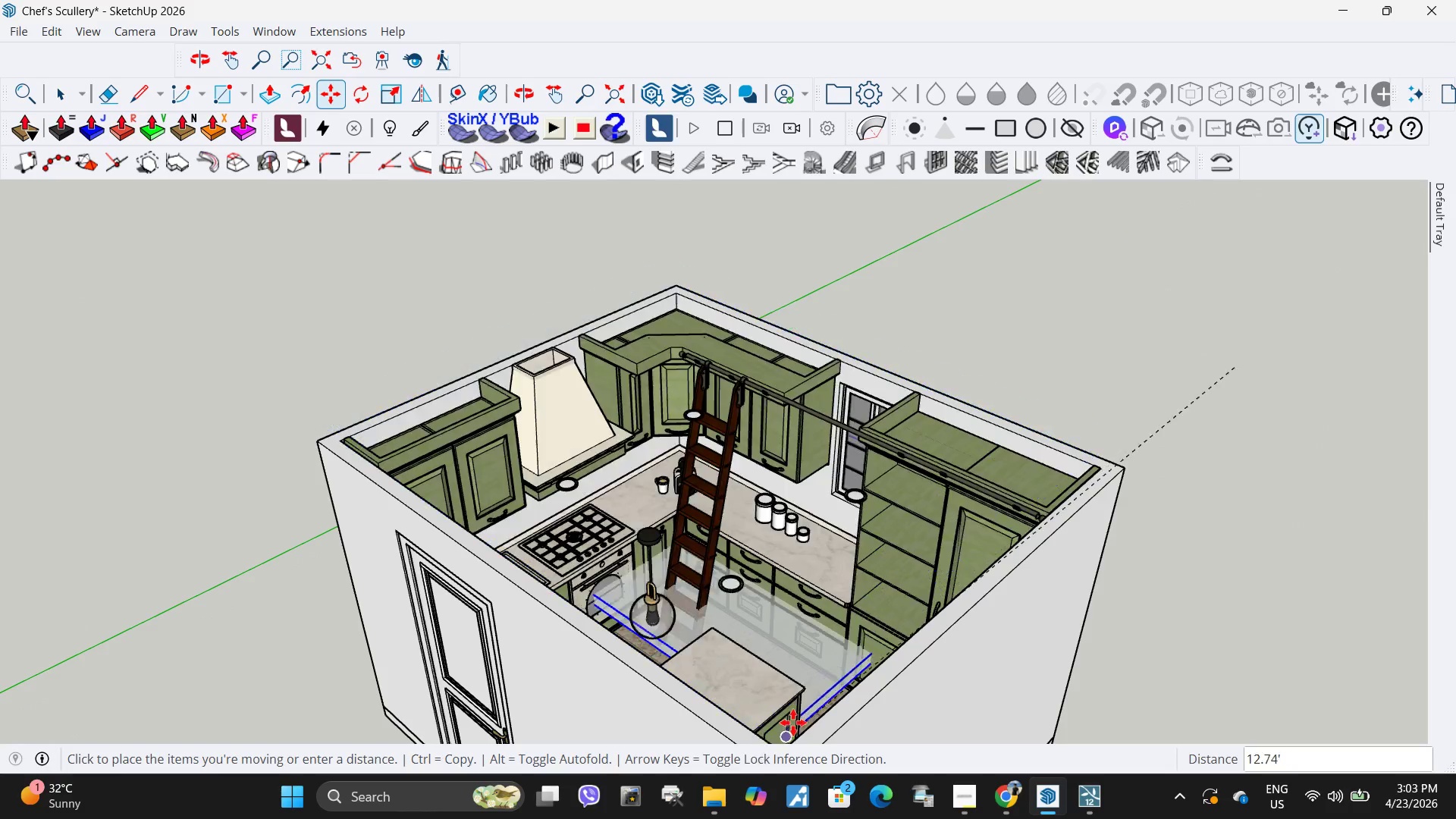 
scroll: coordinate [848, 640], scroll_direction: down, amount: 3.0
 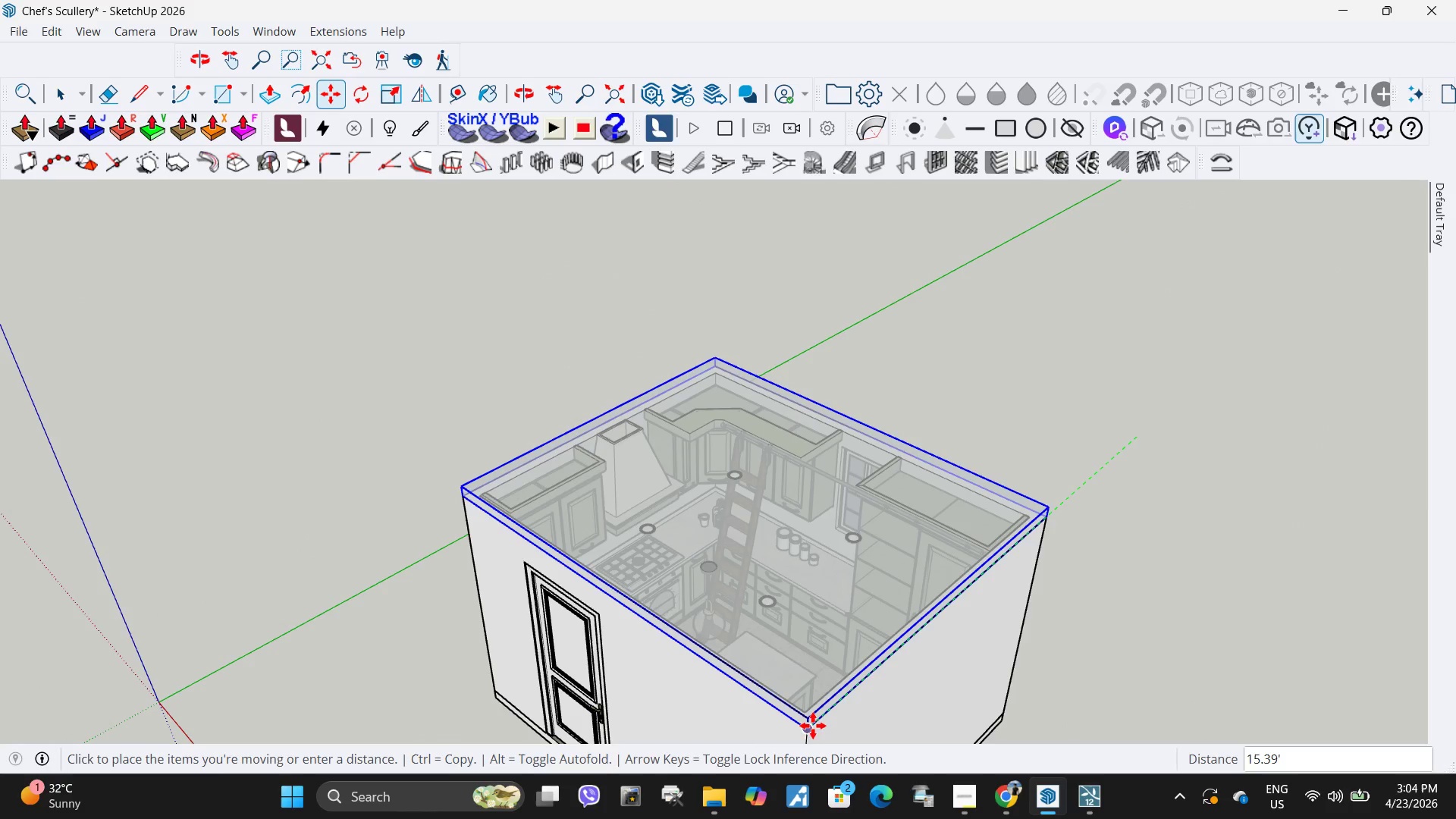 
left_click([811, 729])
 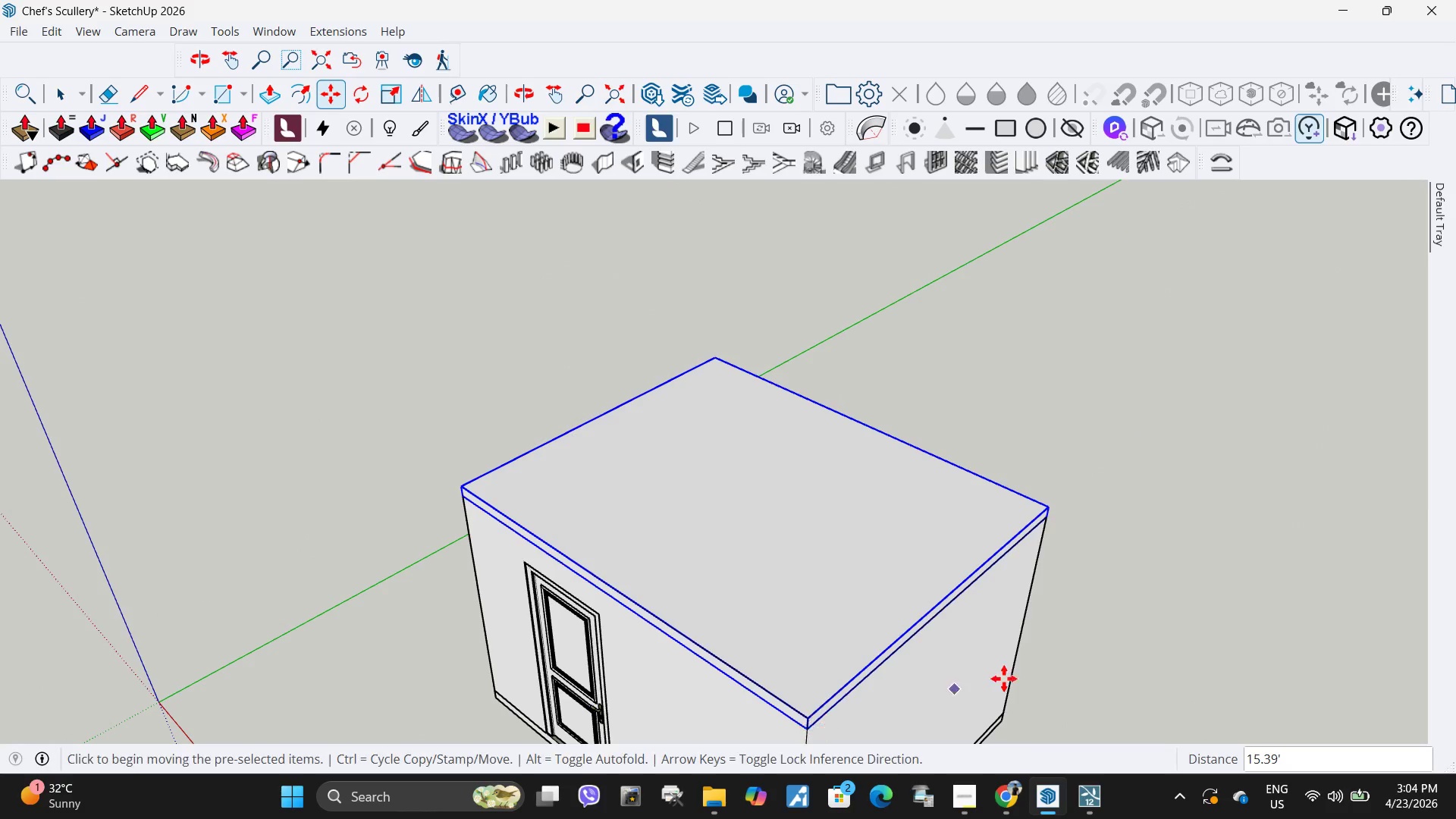 
key(Space)
 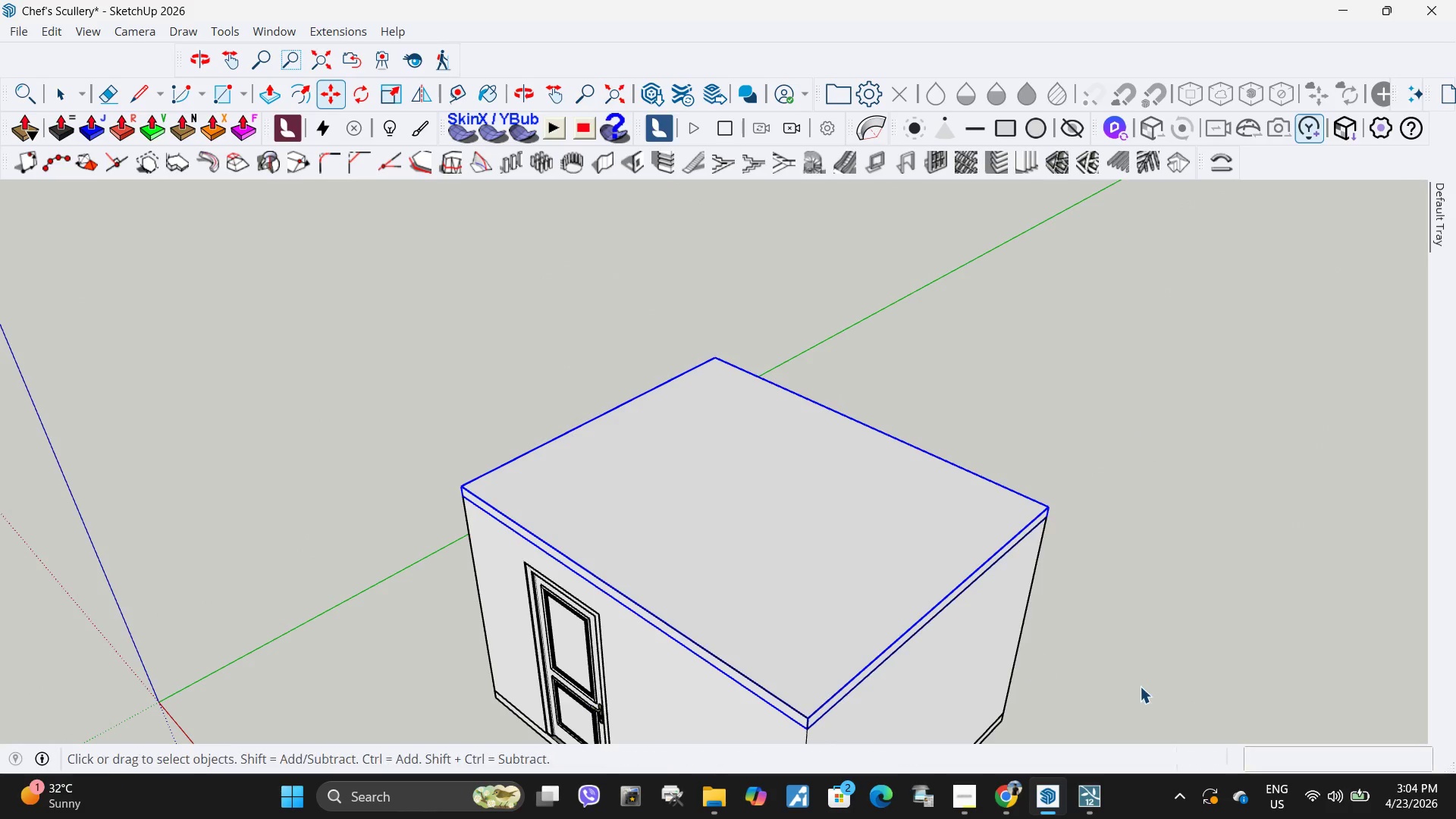 
left_click_drag(start_coordinate=[1141, 686], to_coordinate=[1140, 692])
 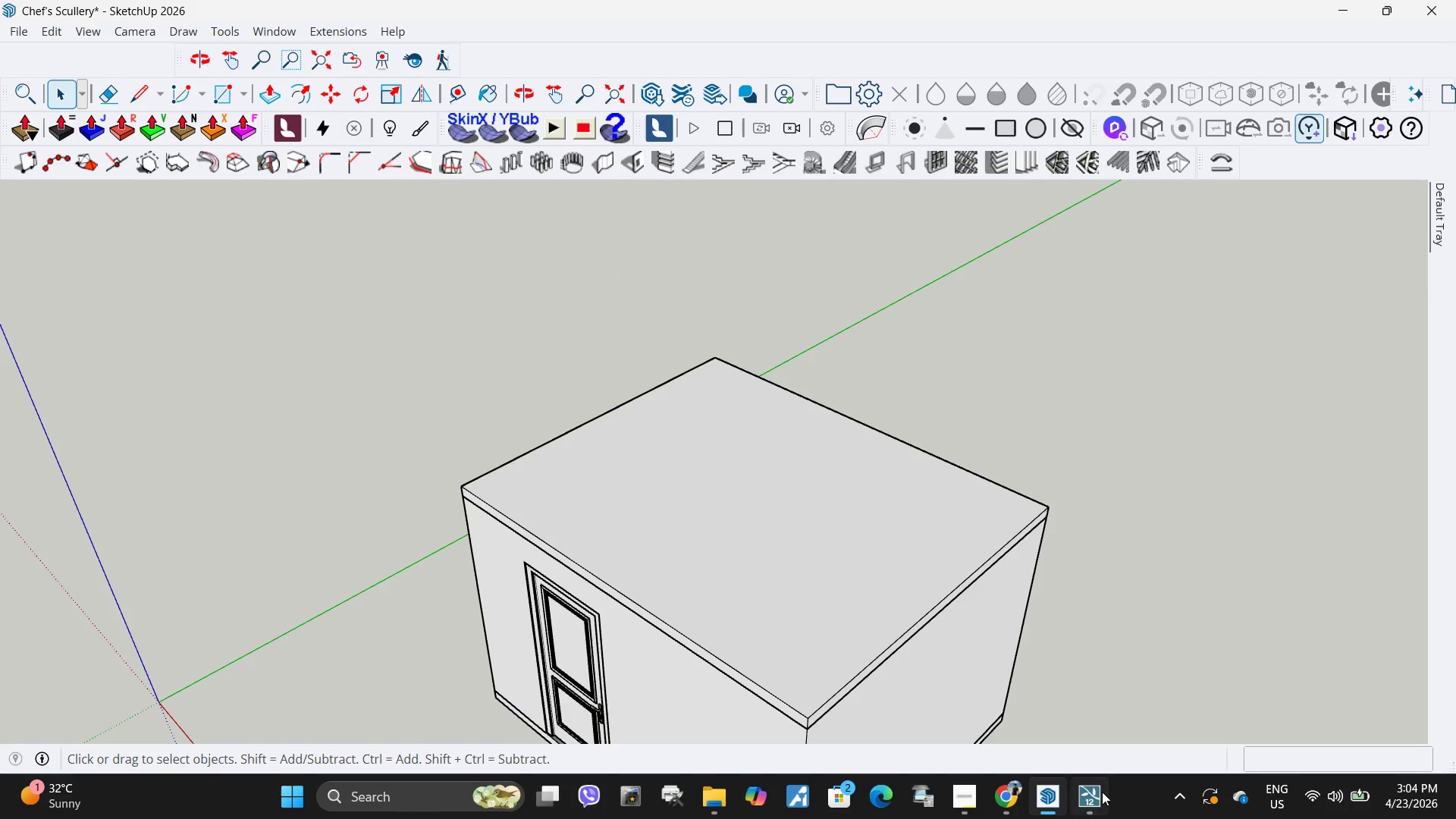 
triple_click([1100, 795])
 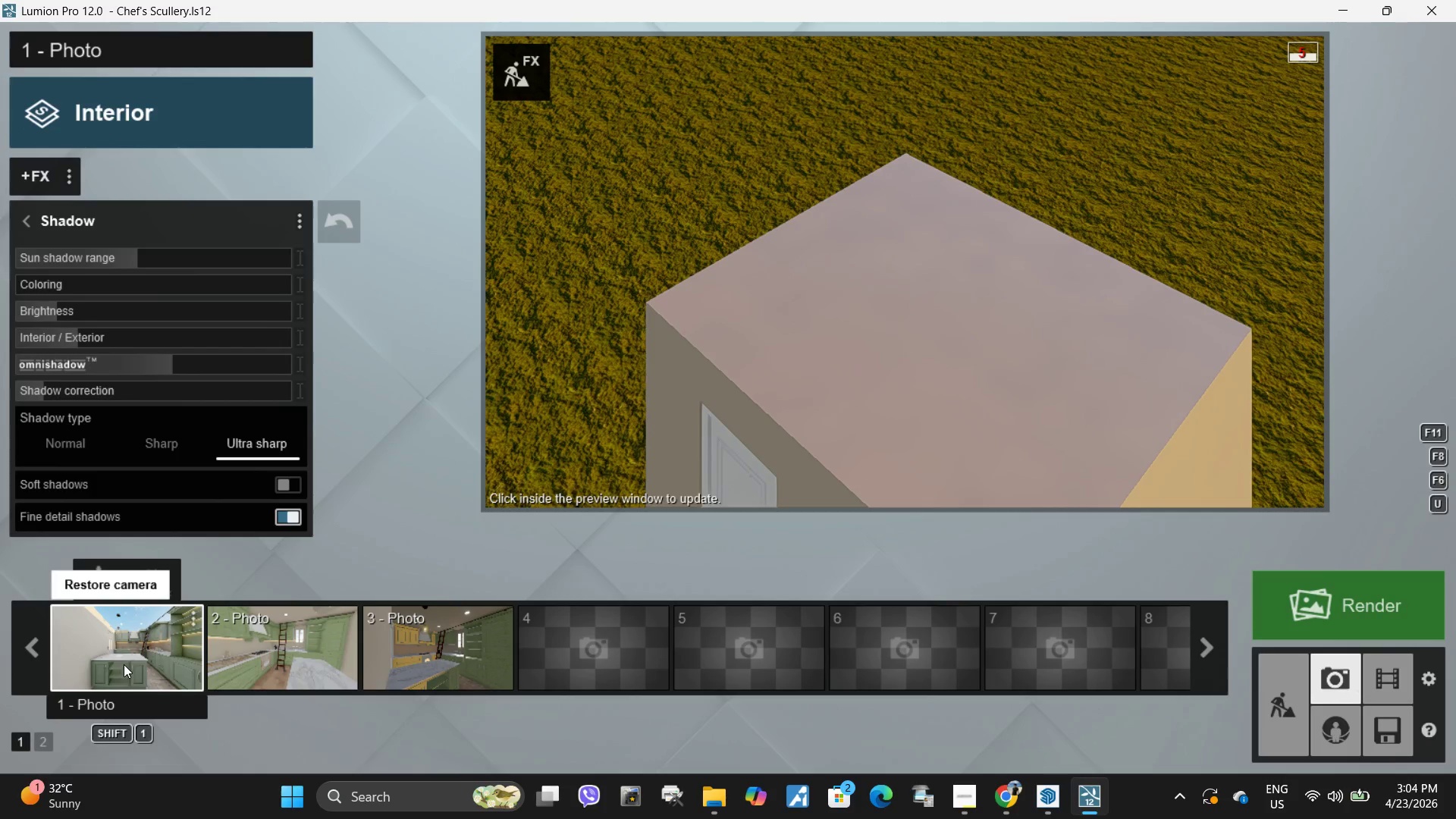 
double_click([923, 288])
 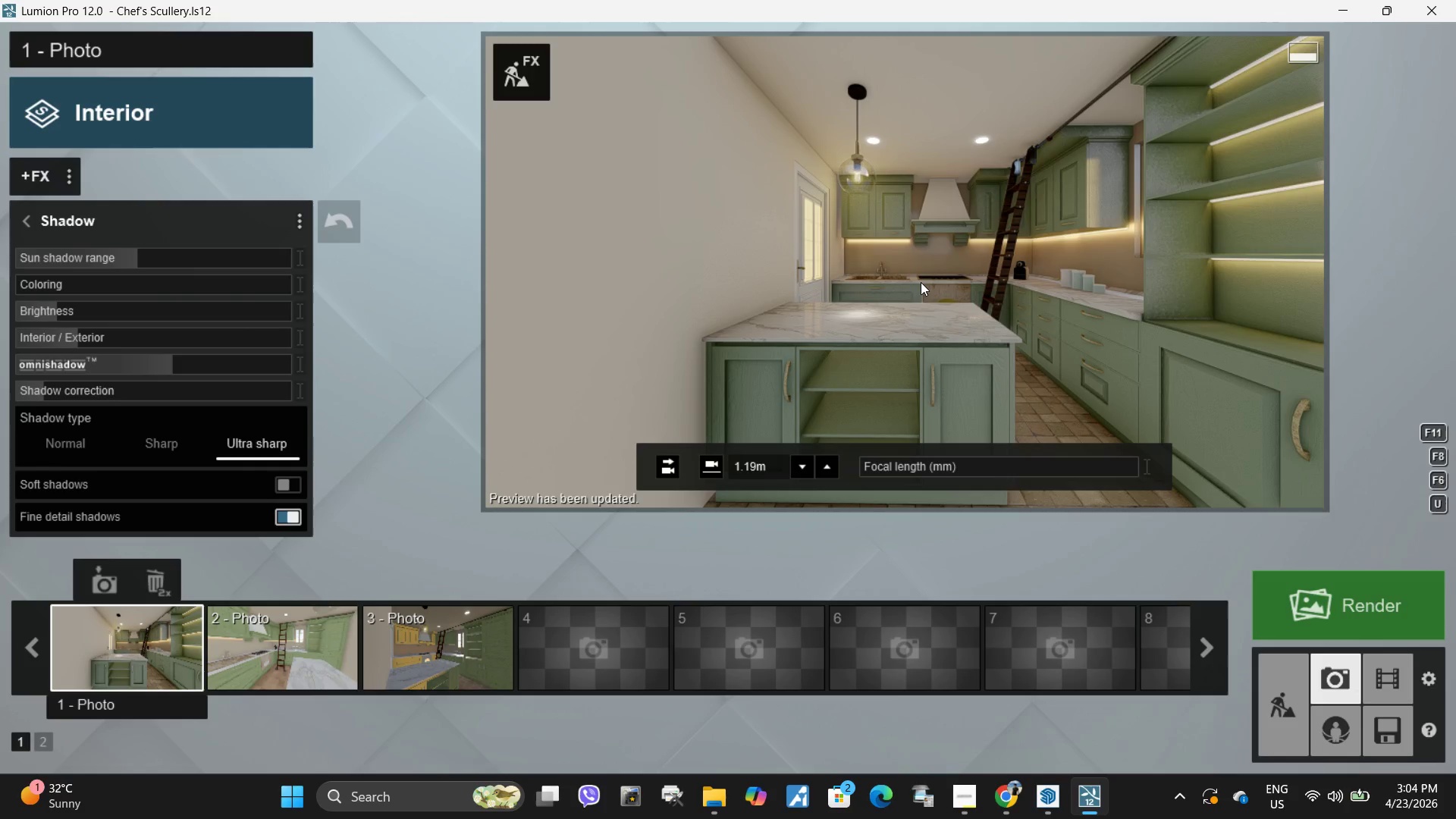 
wait(8.59)
 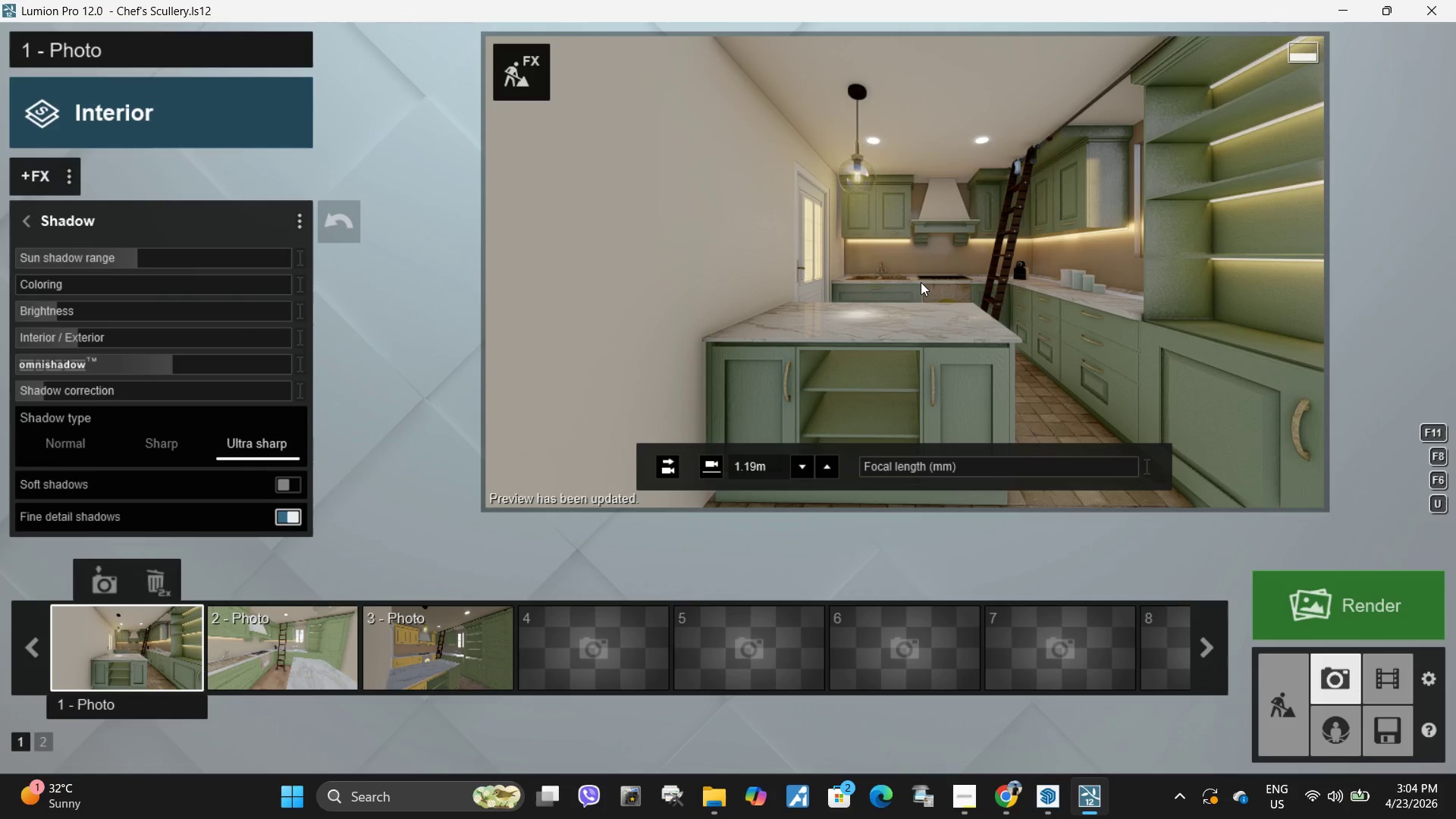 
left_click([98, 633])
 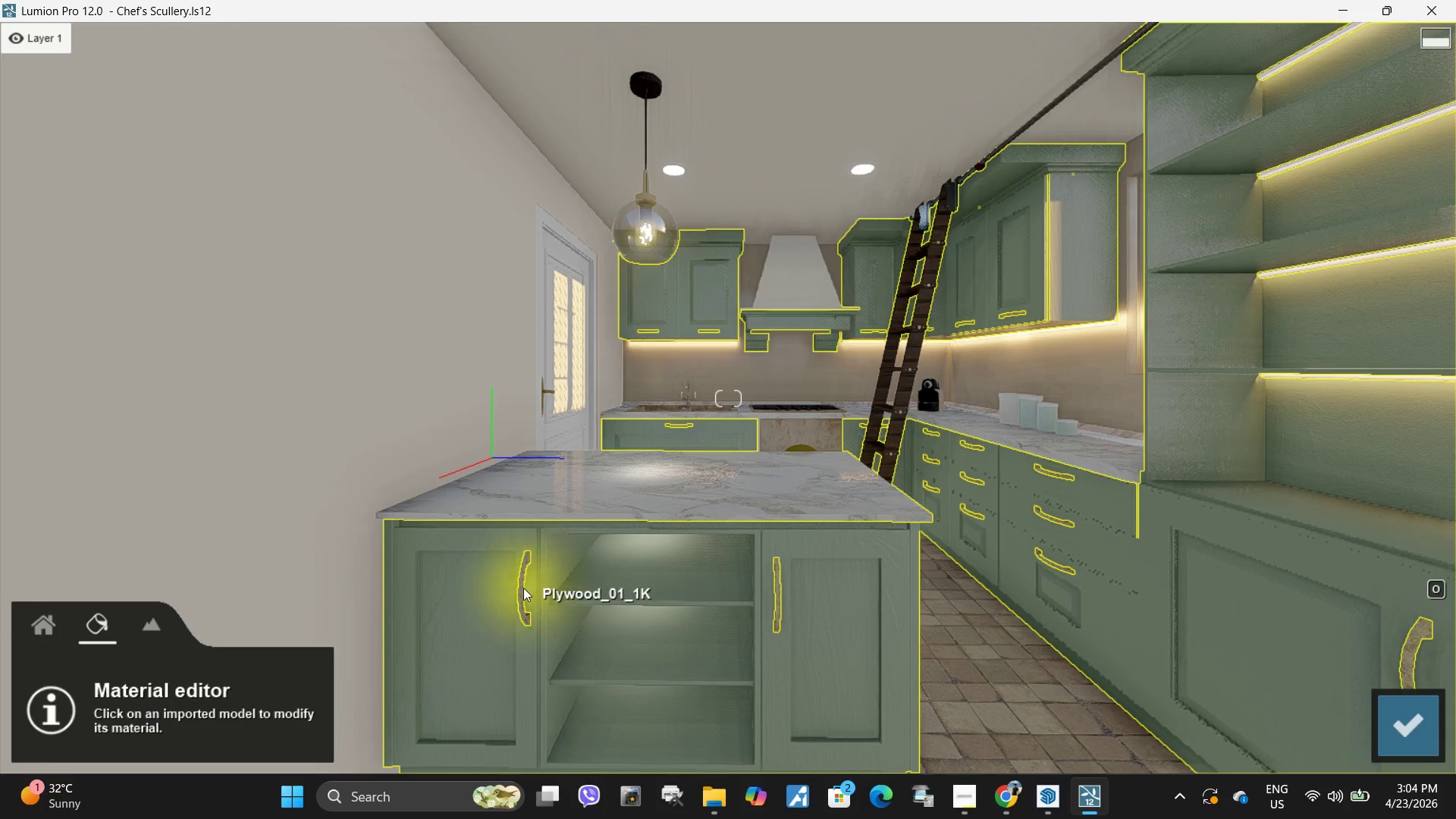 
left_click([519, 590])
 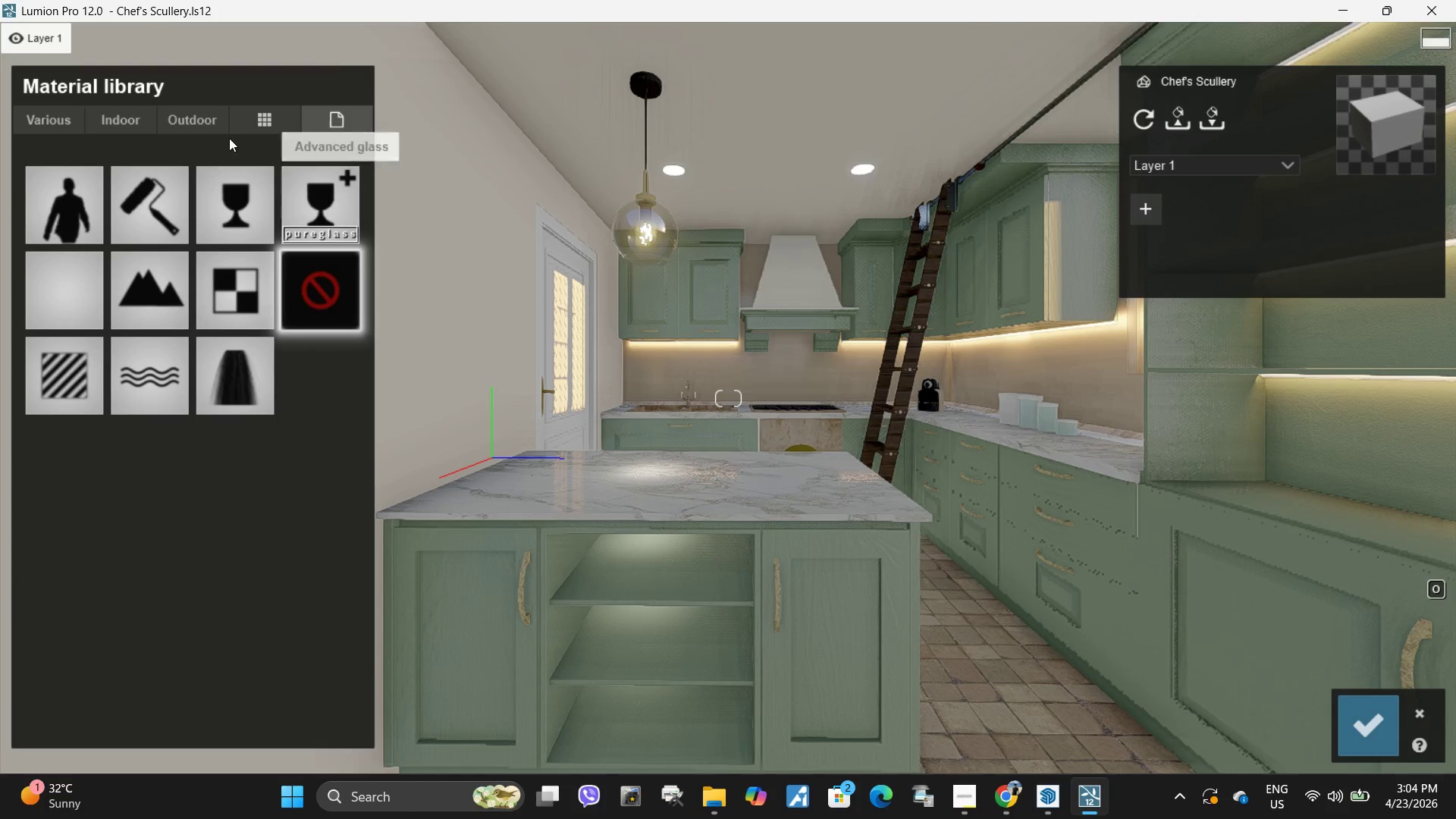 
left_click([116, 118])
 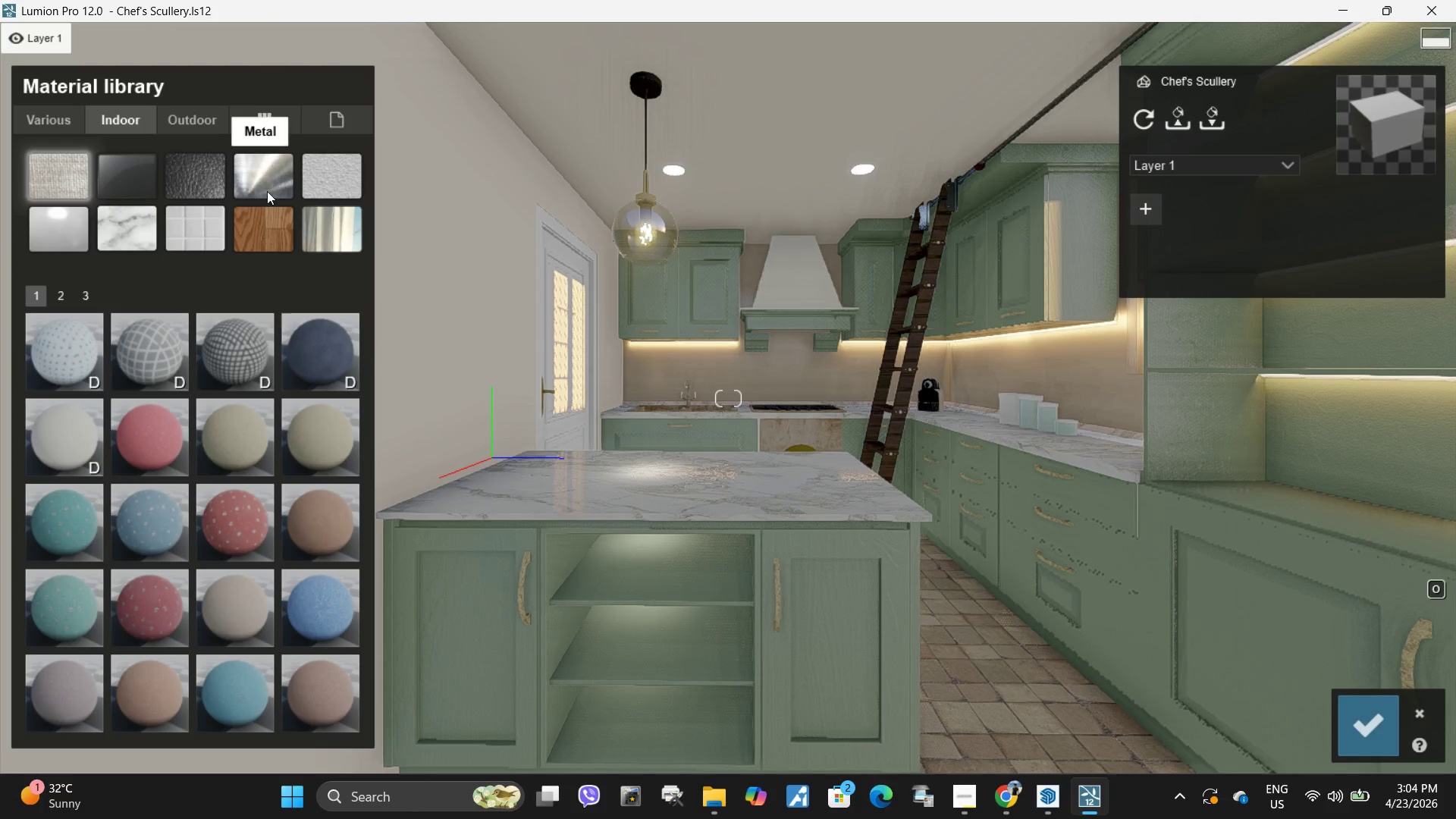 
left_click([262, 174])
 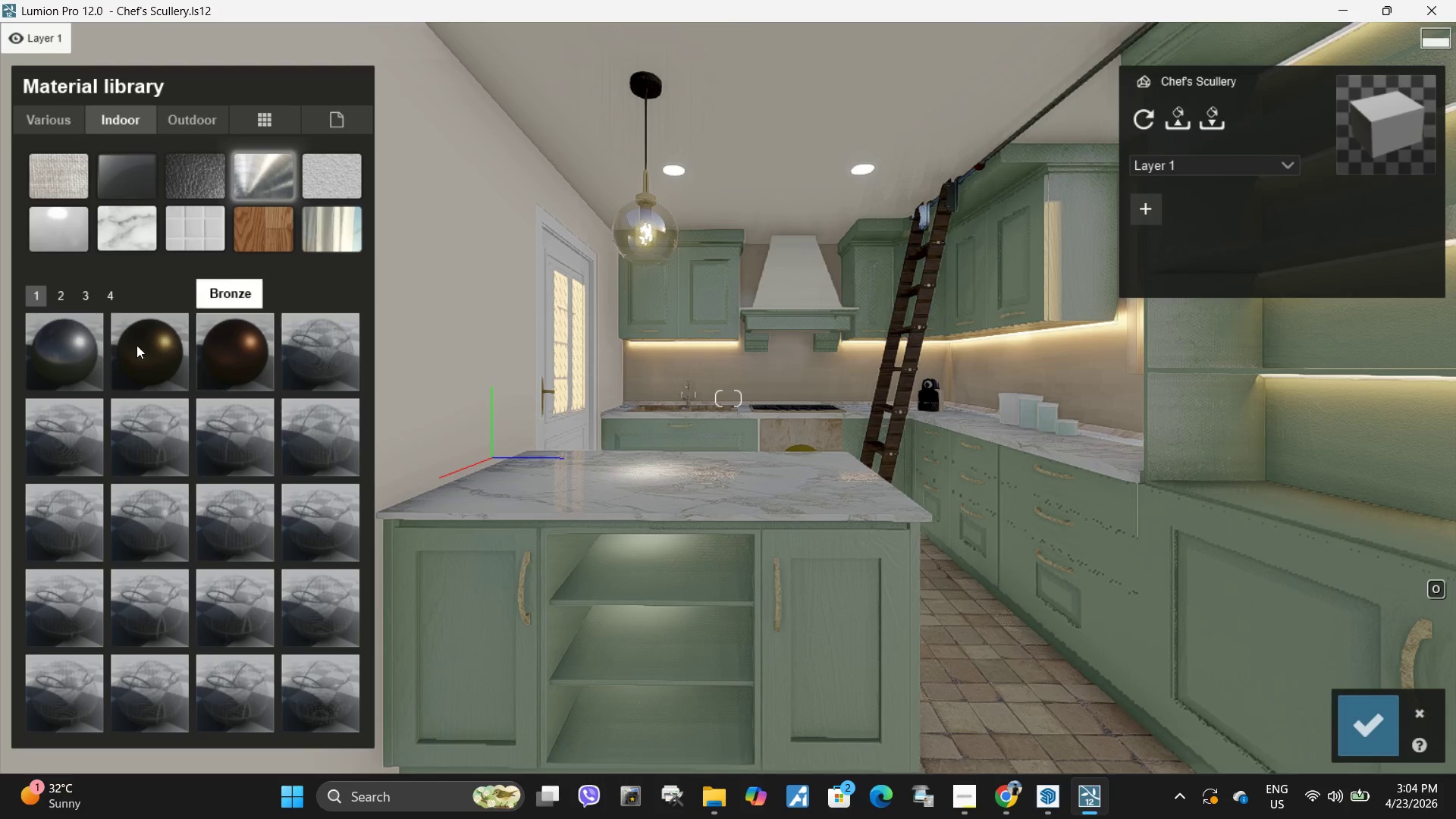 
left_click([136, 345])
 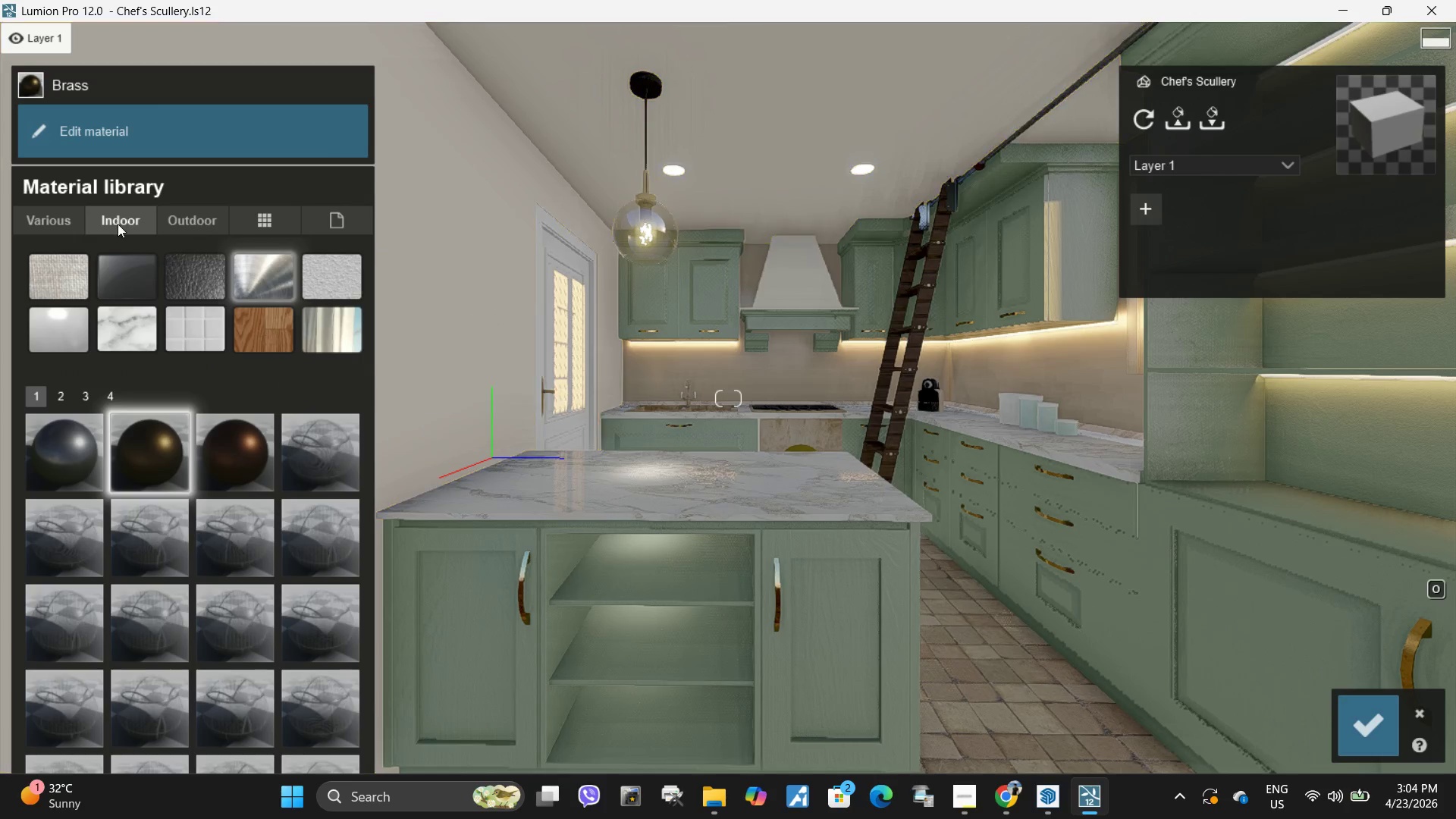 
left_click([163, 143])
 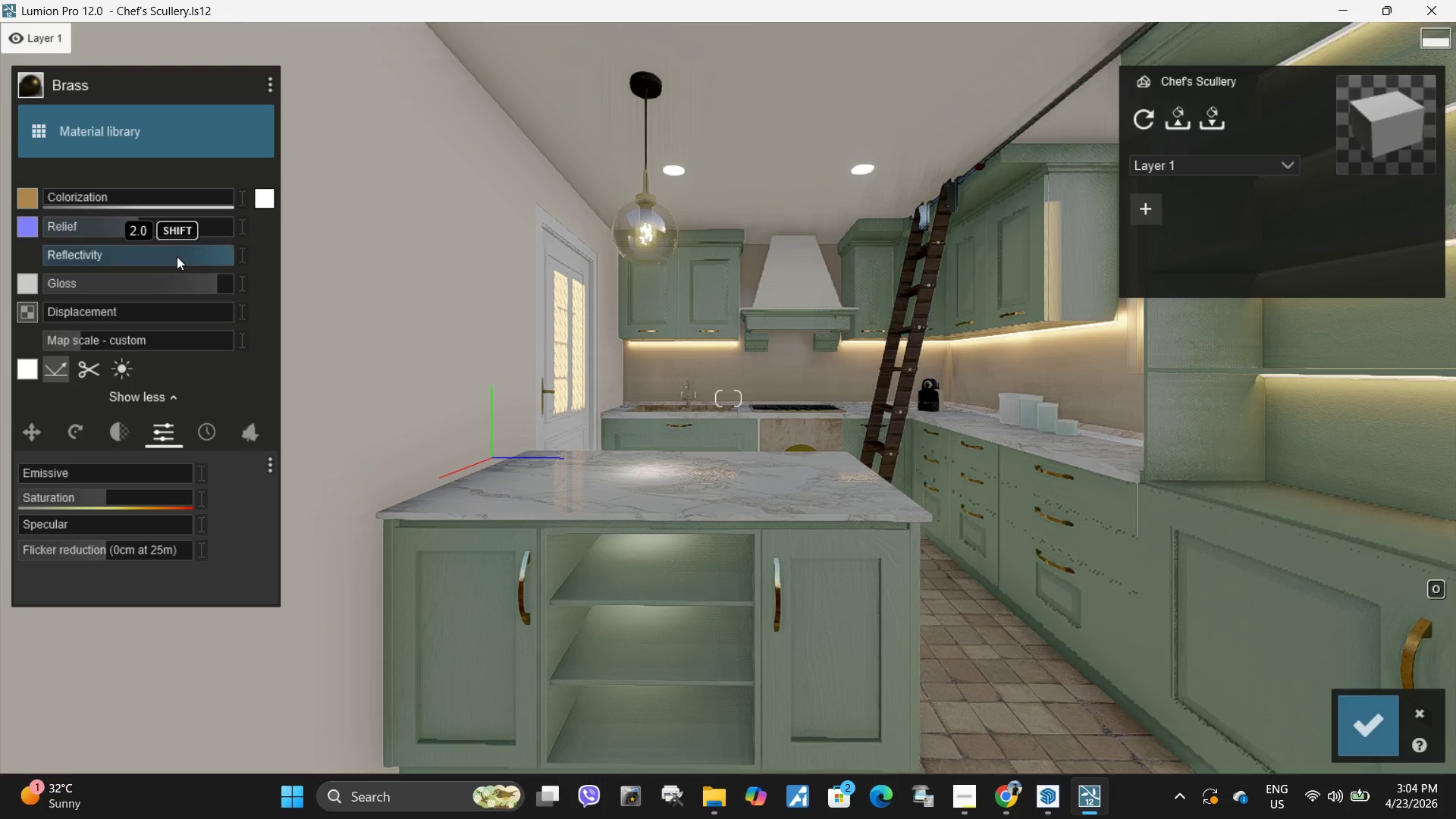 
left_click_drag(start_coordinate=[210, 256], to_coordinate=[182, 259])
 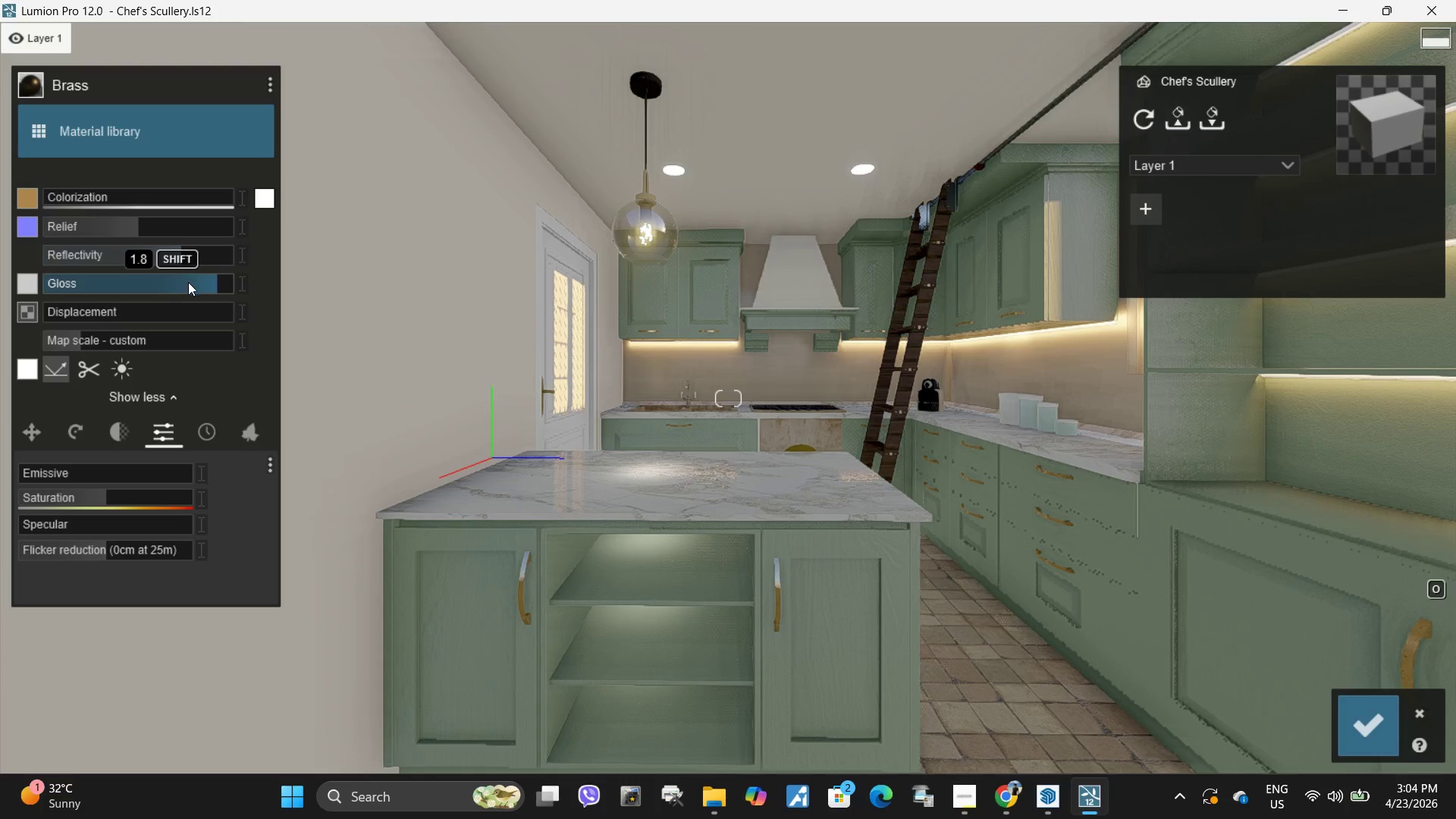 
left_click_drag(start_coordinate=[193, 284], to_coordinate=[137, 282])
 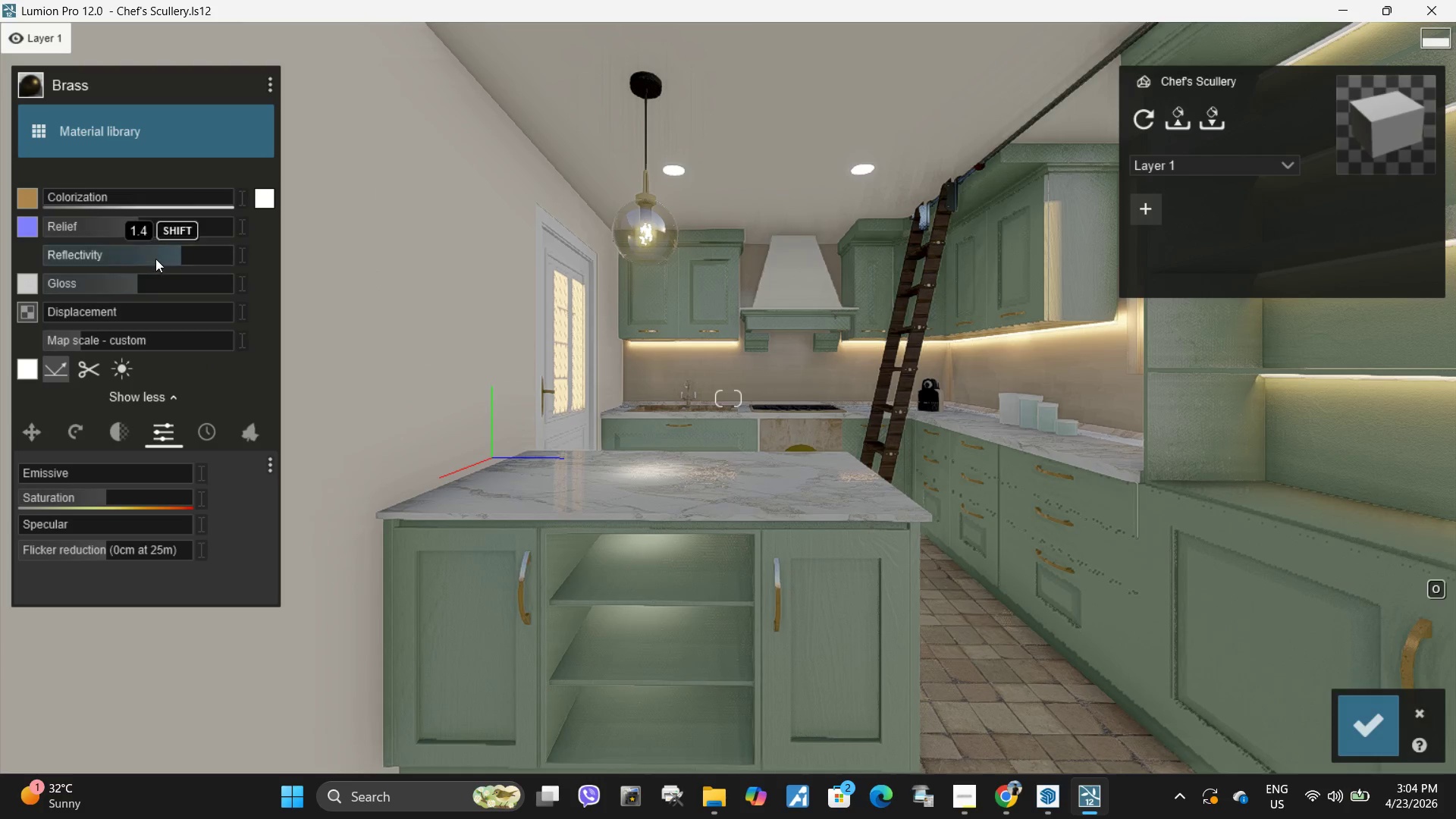 
left_click_drag(start_coordinate=[174, 256], to_coordinate=[215, 243])
 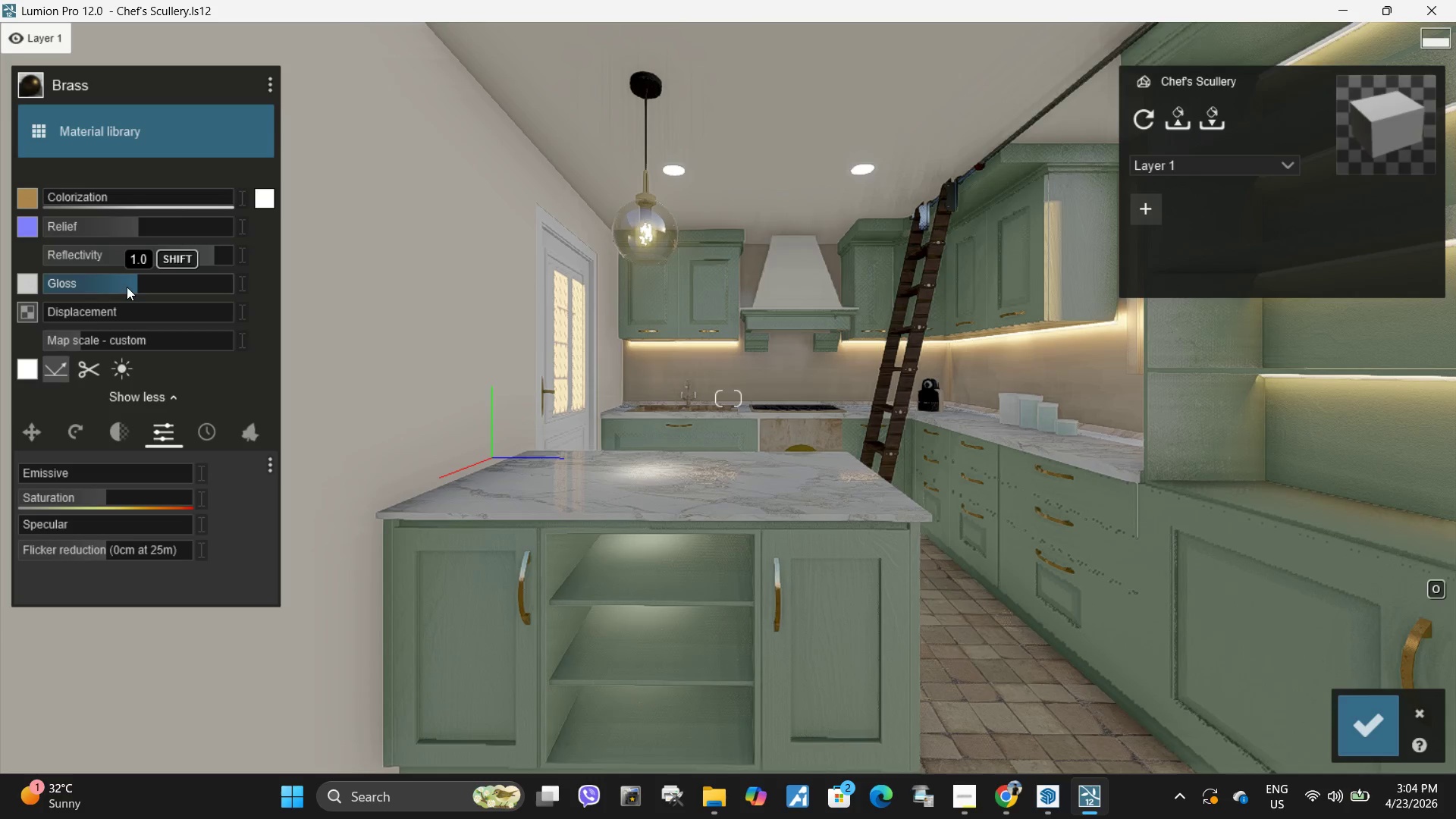 
left_click_drag(start_coordinate=[126, 287], to_coordinate=[93, 309])
 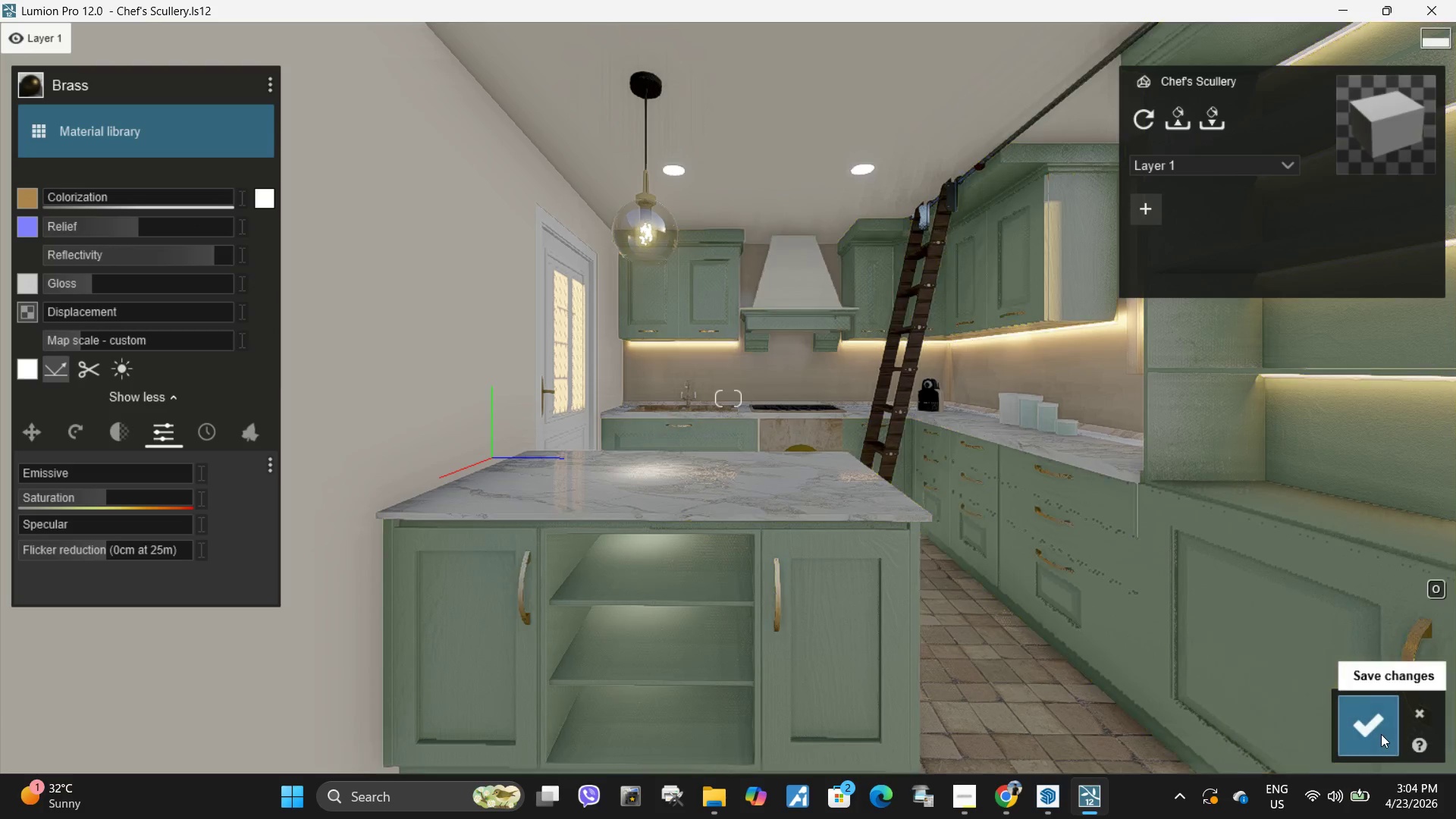 
left_click([1379, 733])
 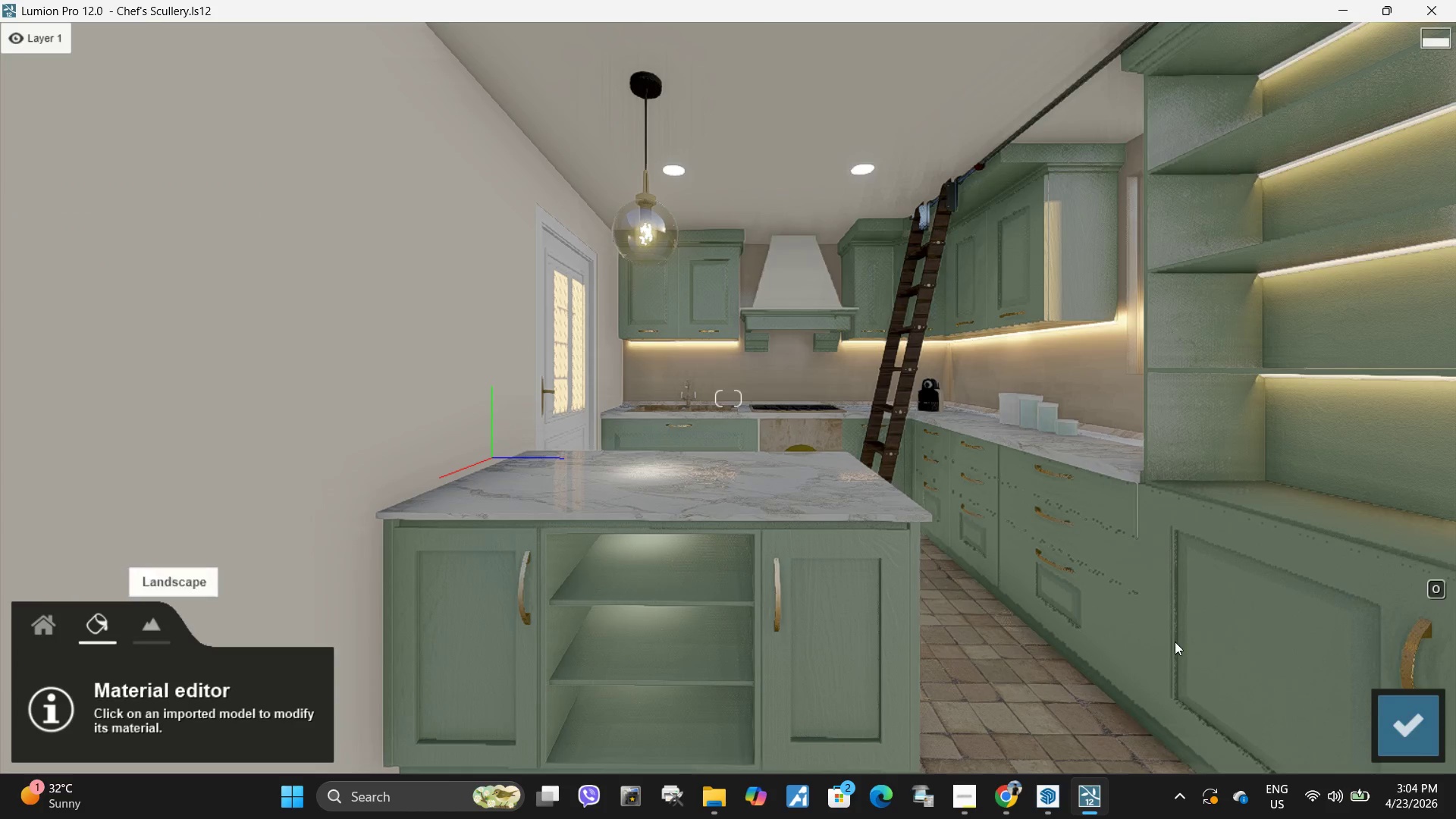 
left_click([1412, 734])
 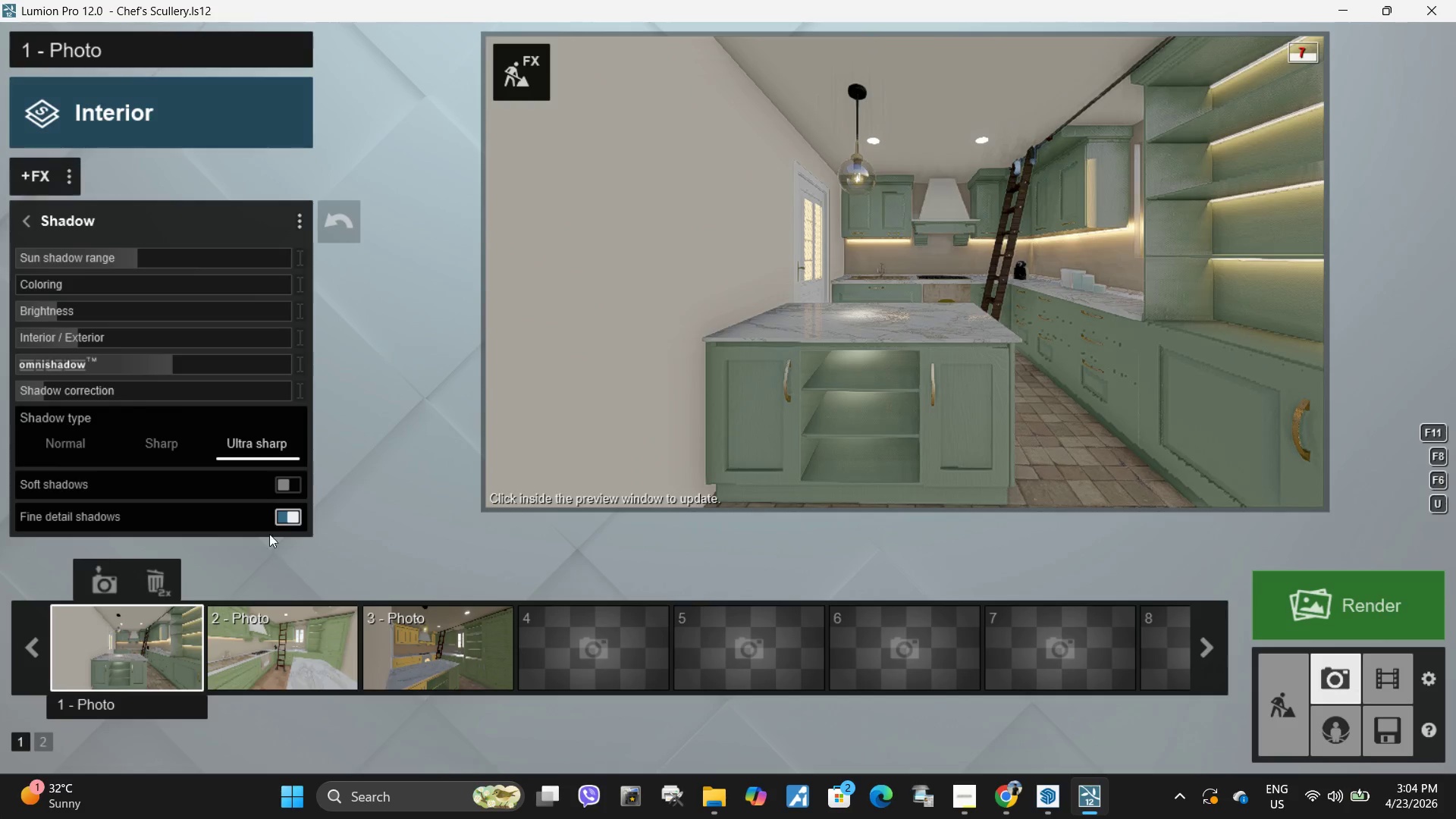 
double_click([795, 301])
 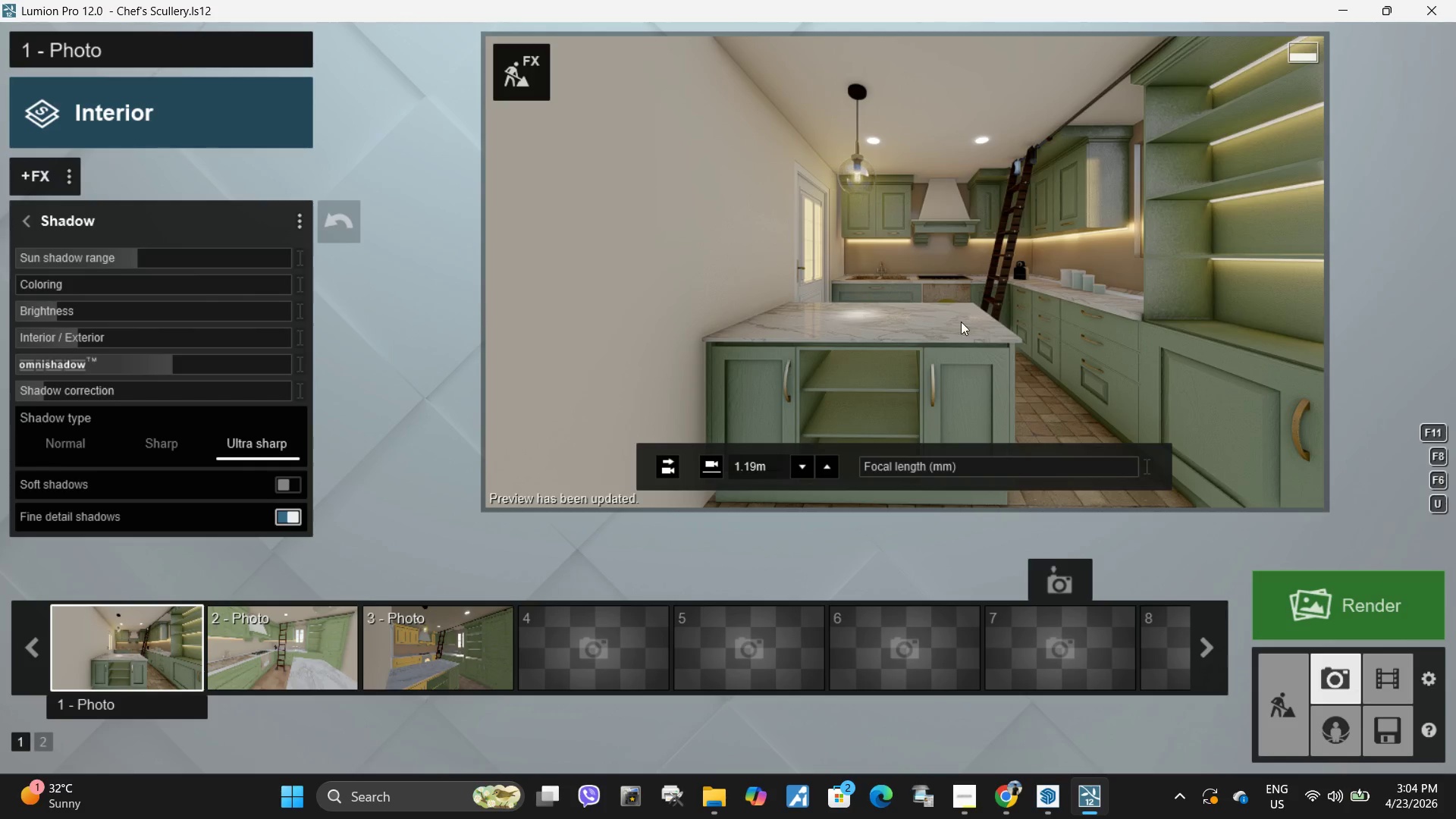 
wait(14.31)
 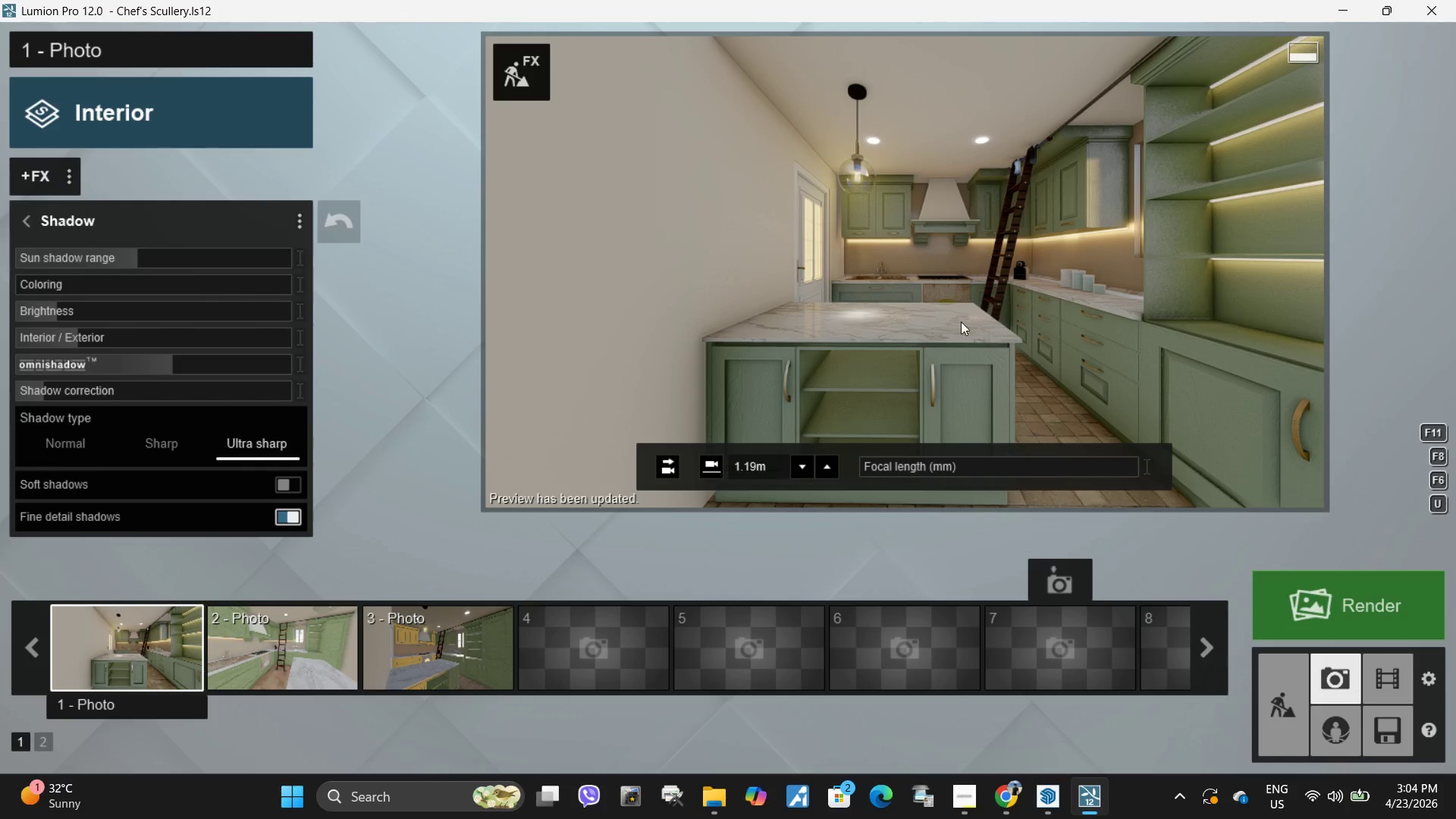 
double_click([53, 629])
 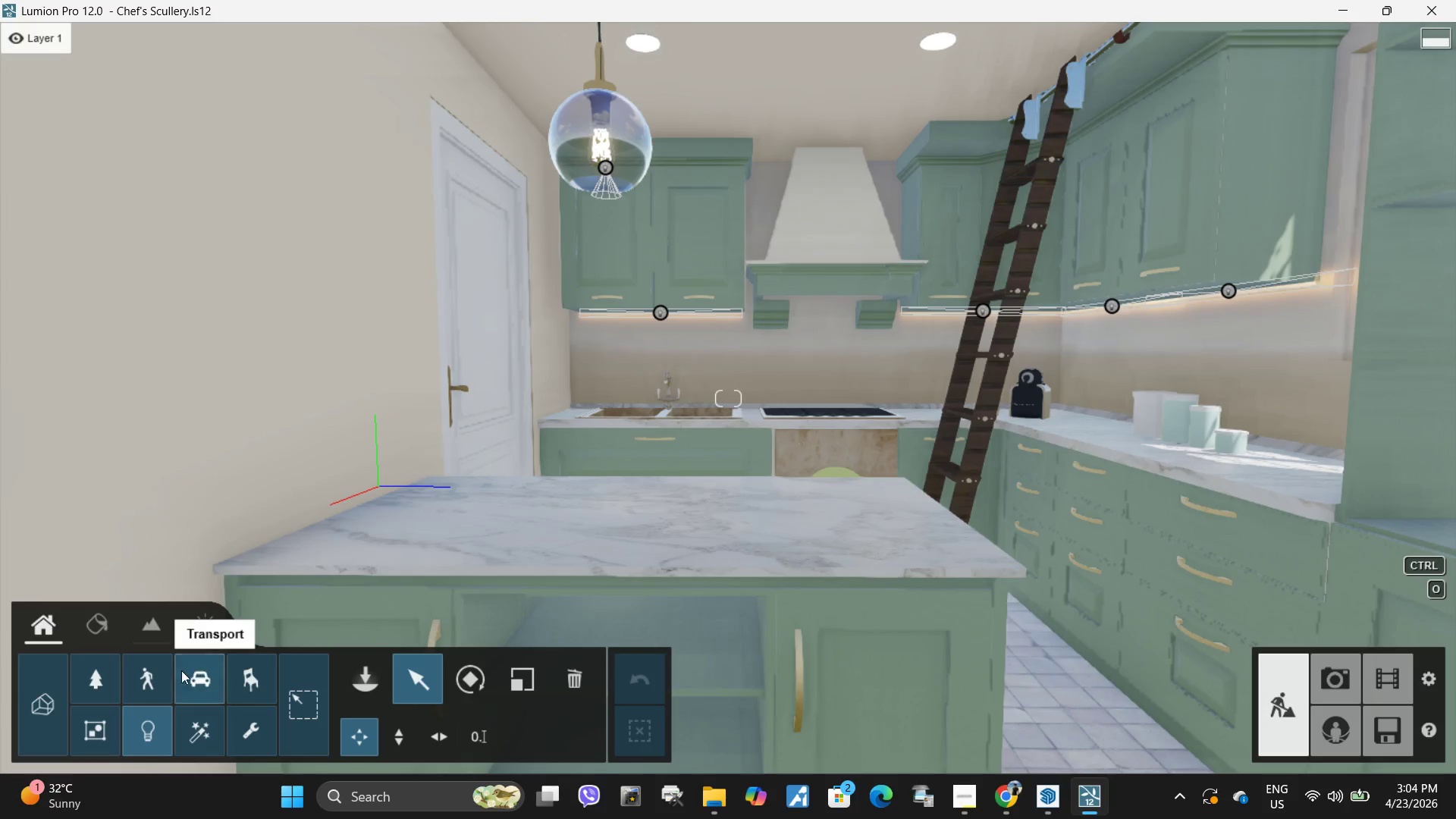 
left_click([372, 691])
 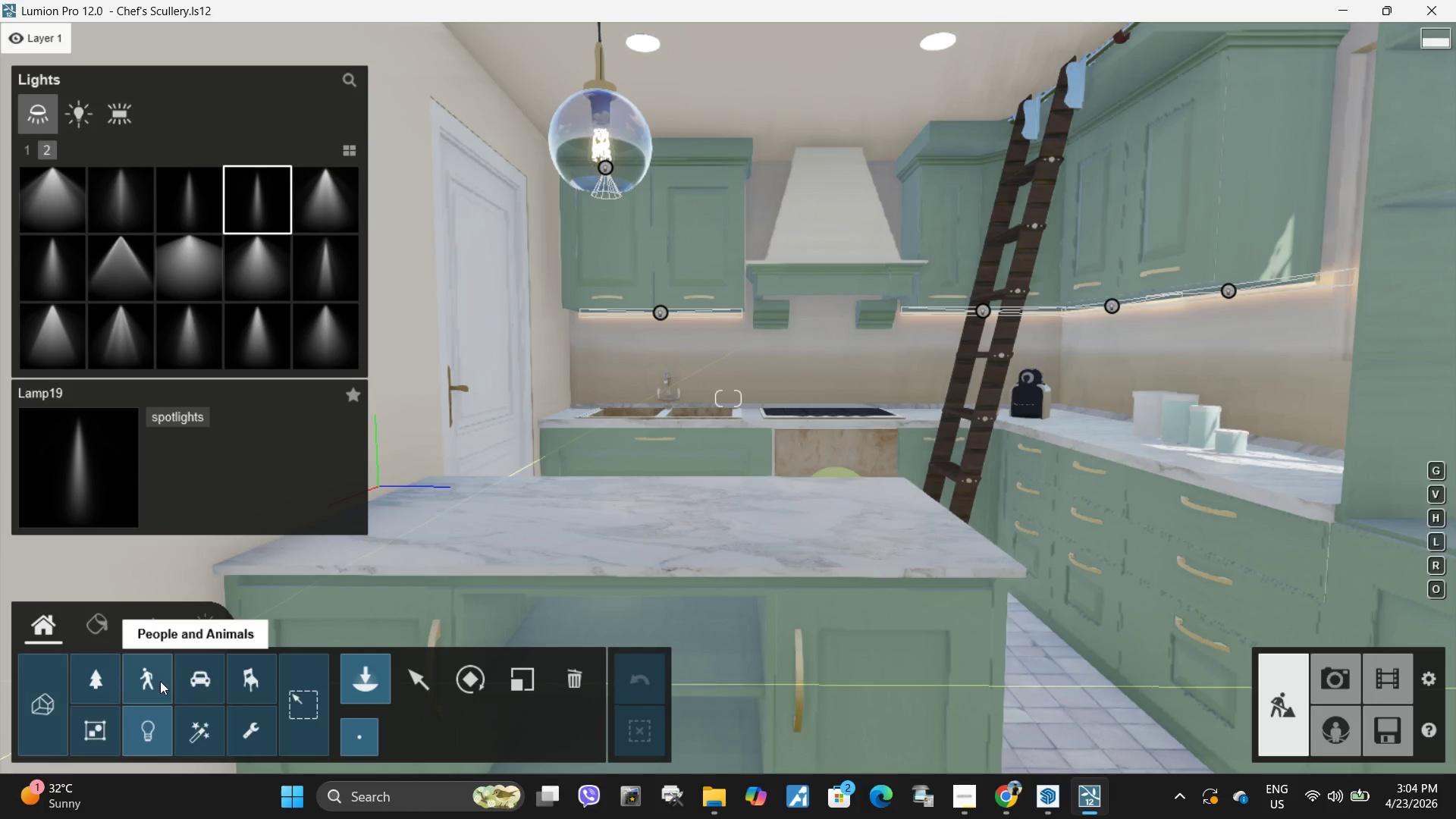 
left_click([202, 687])
 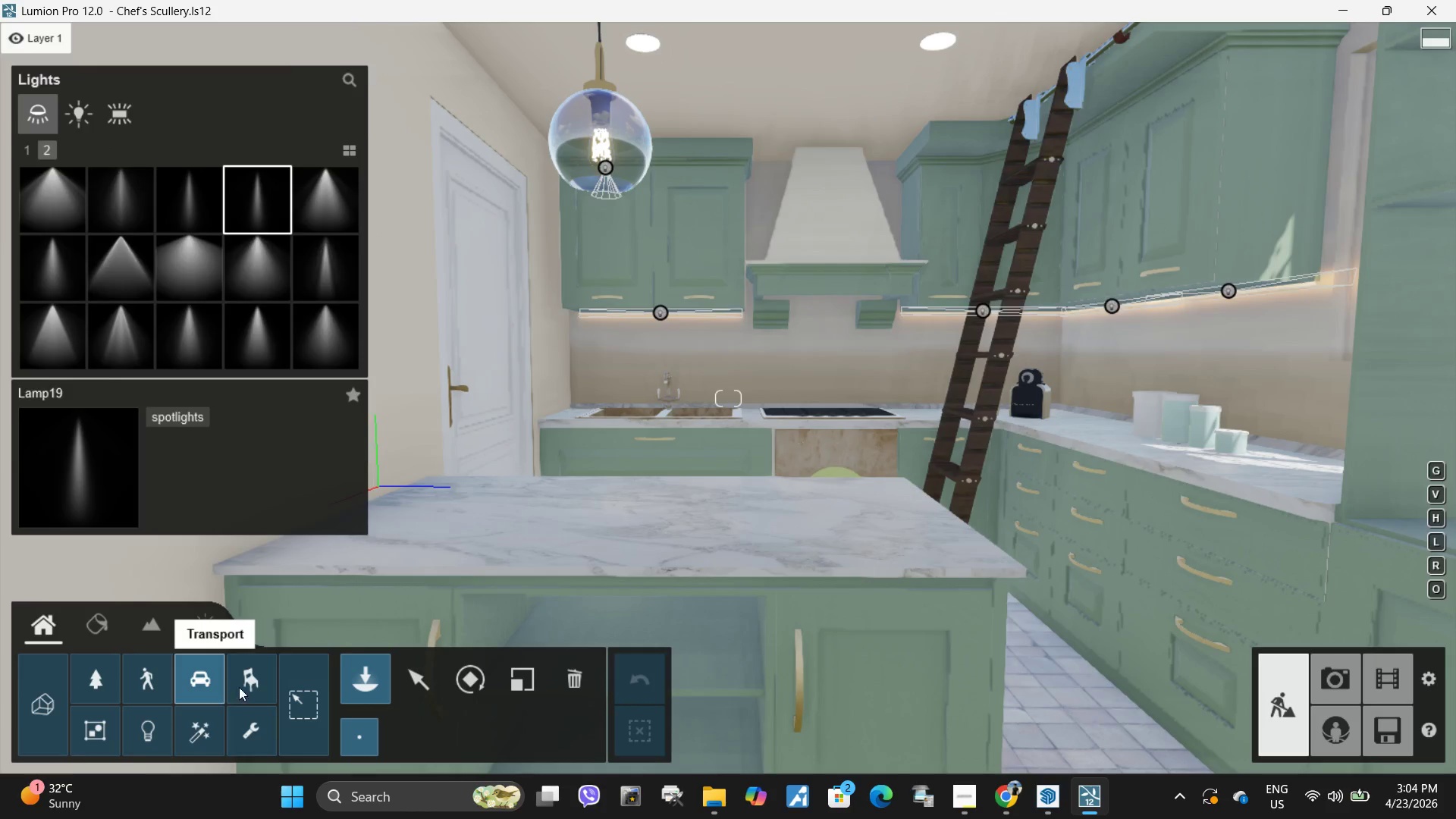 
left_click([254, 683])
 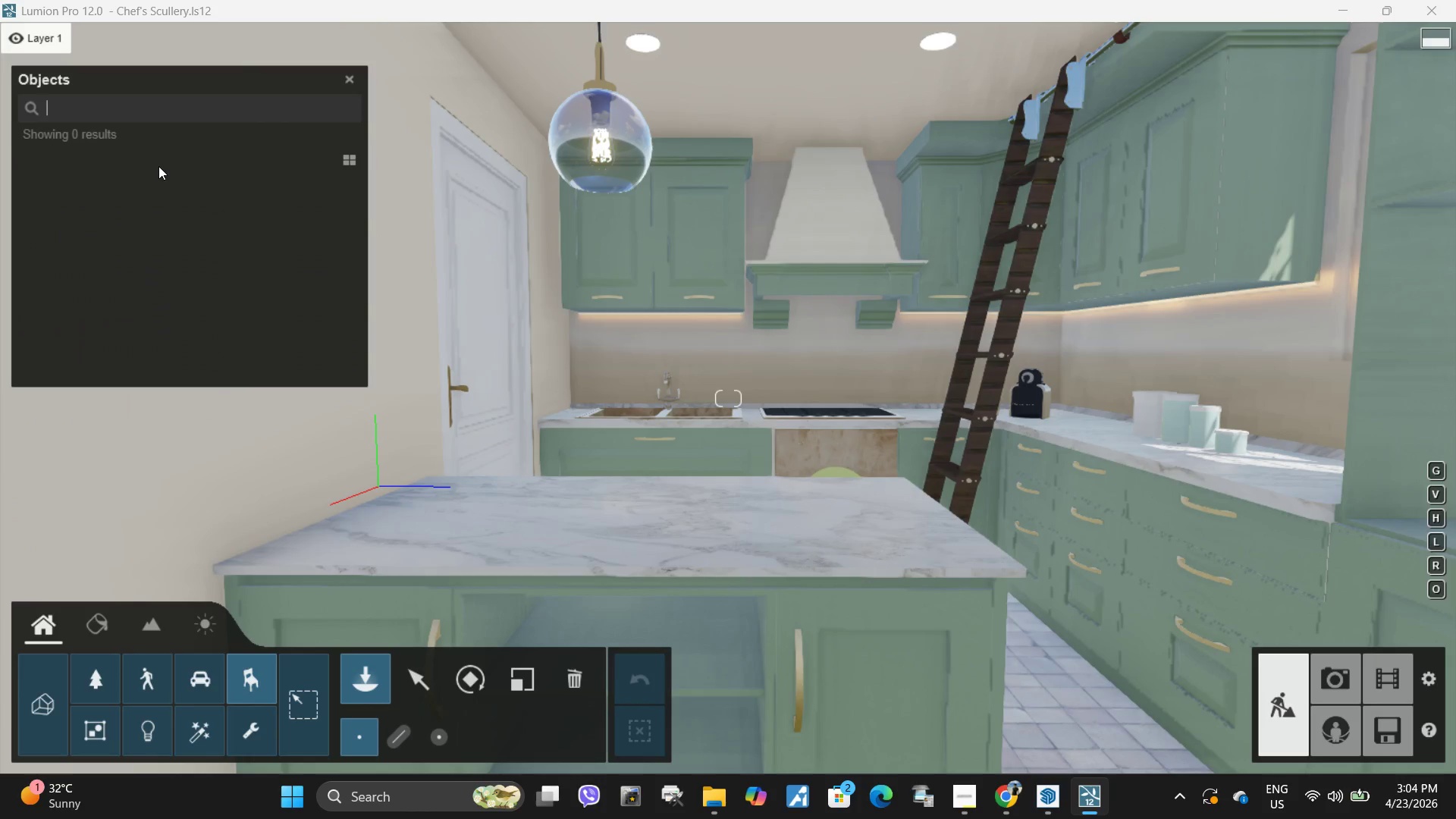 
type(paint)
 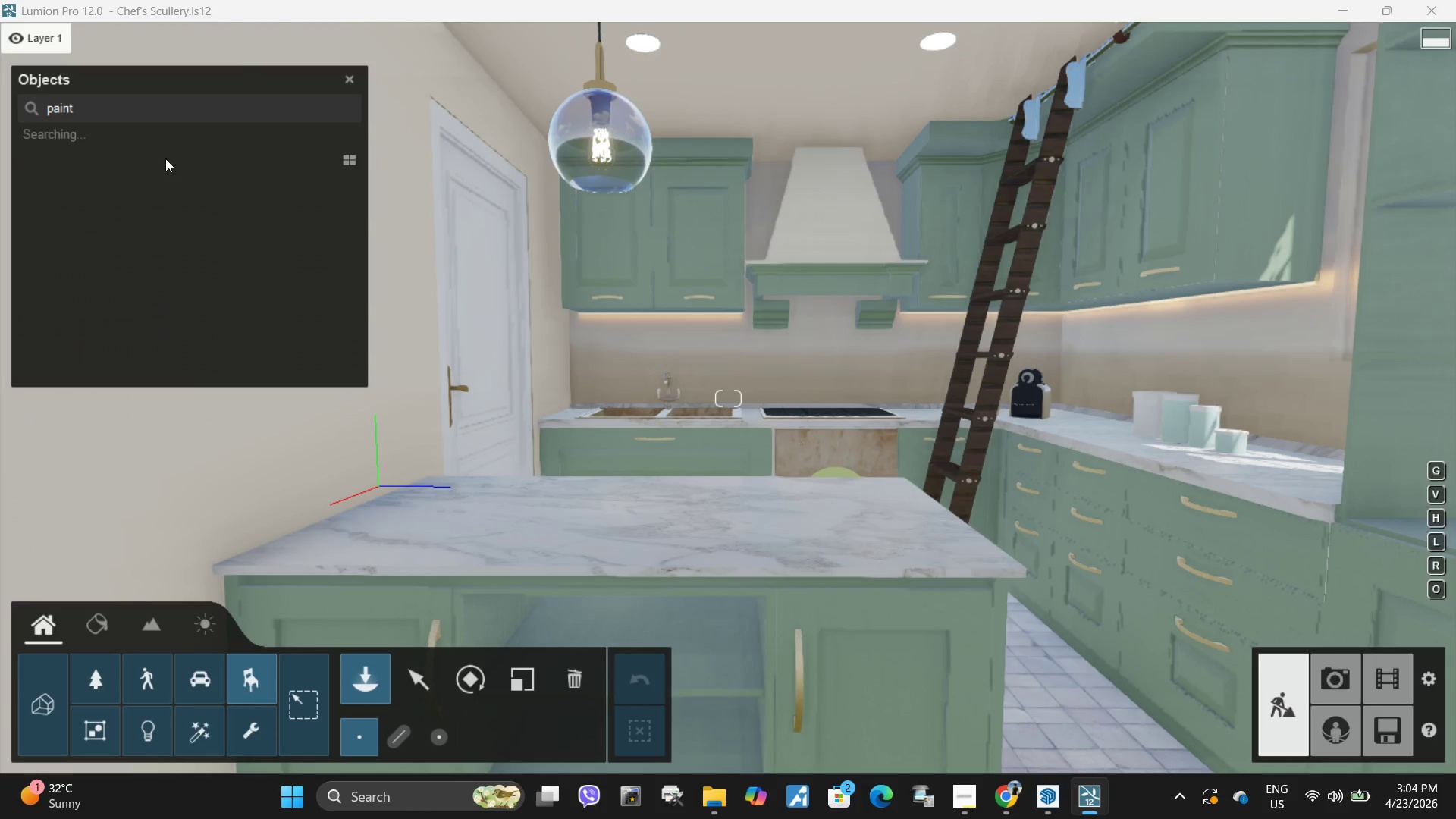 
key(Enter)
 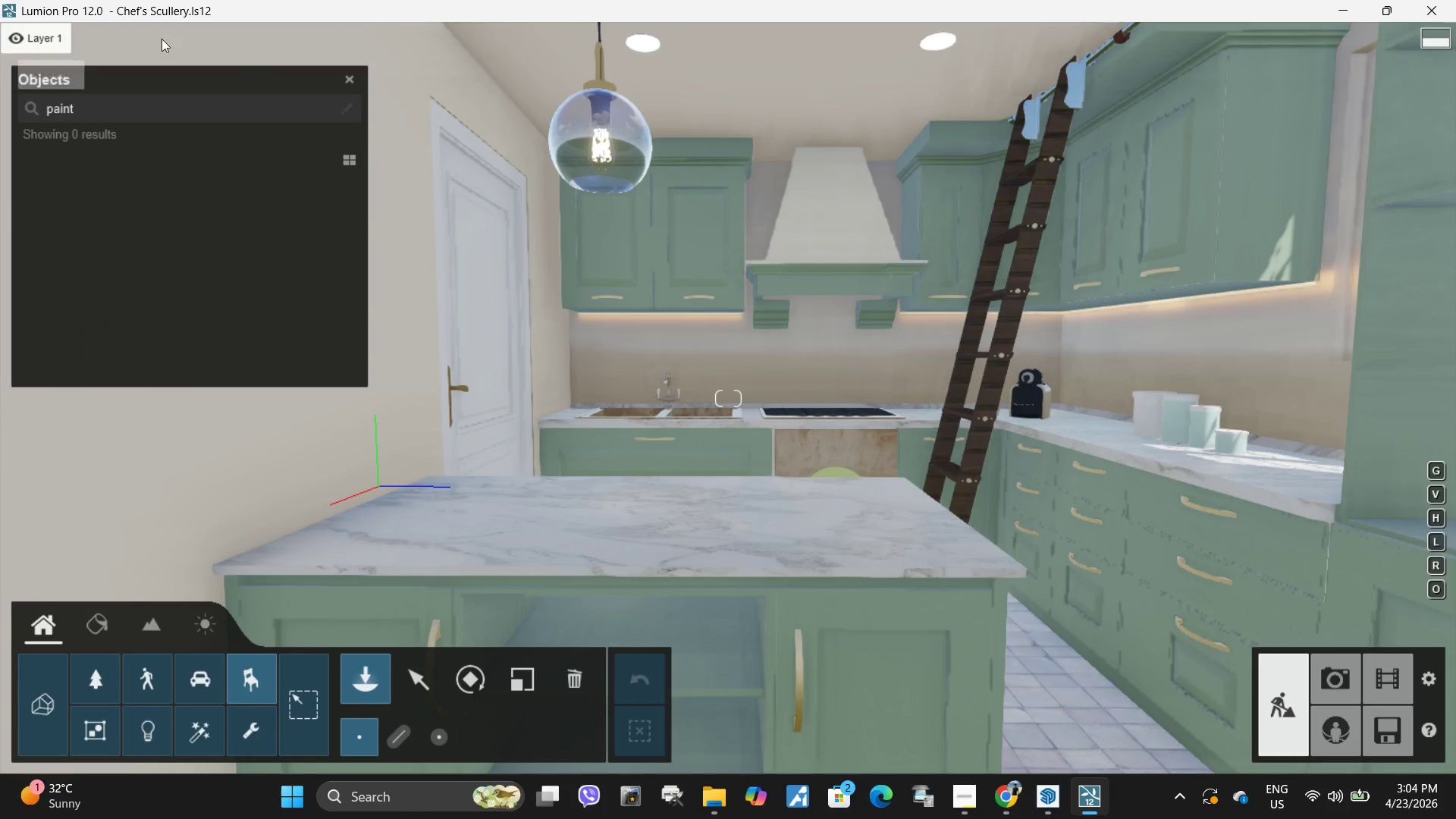 
left_click([146, 112])
 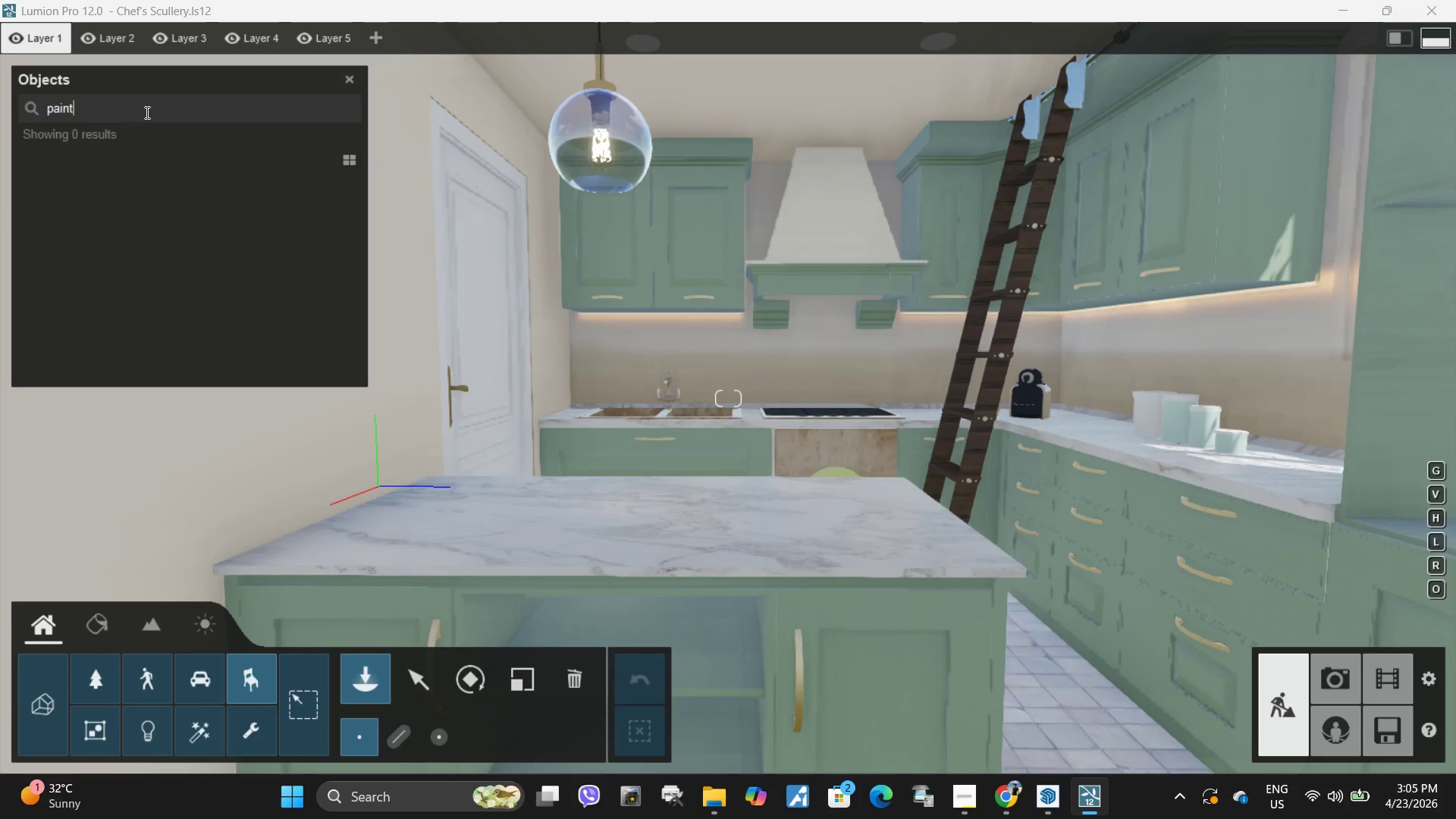 
key(Backspace)
key(Backspace)
key(Backspace)
key(Backspace)
key(Backspace)
type(picture)
 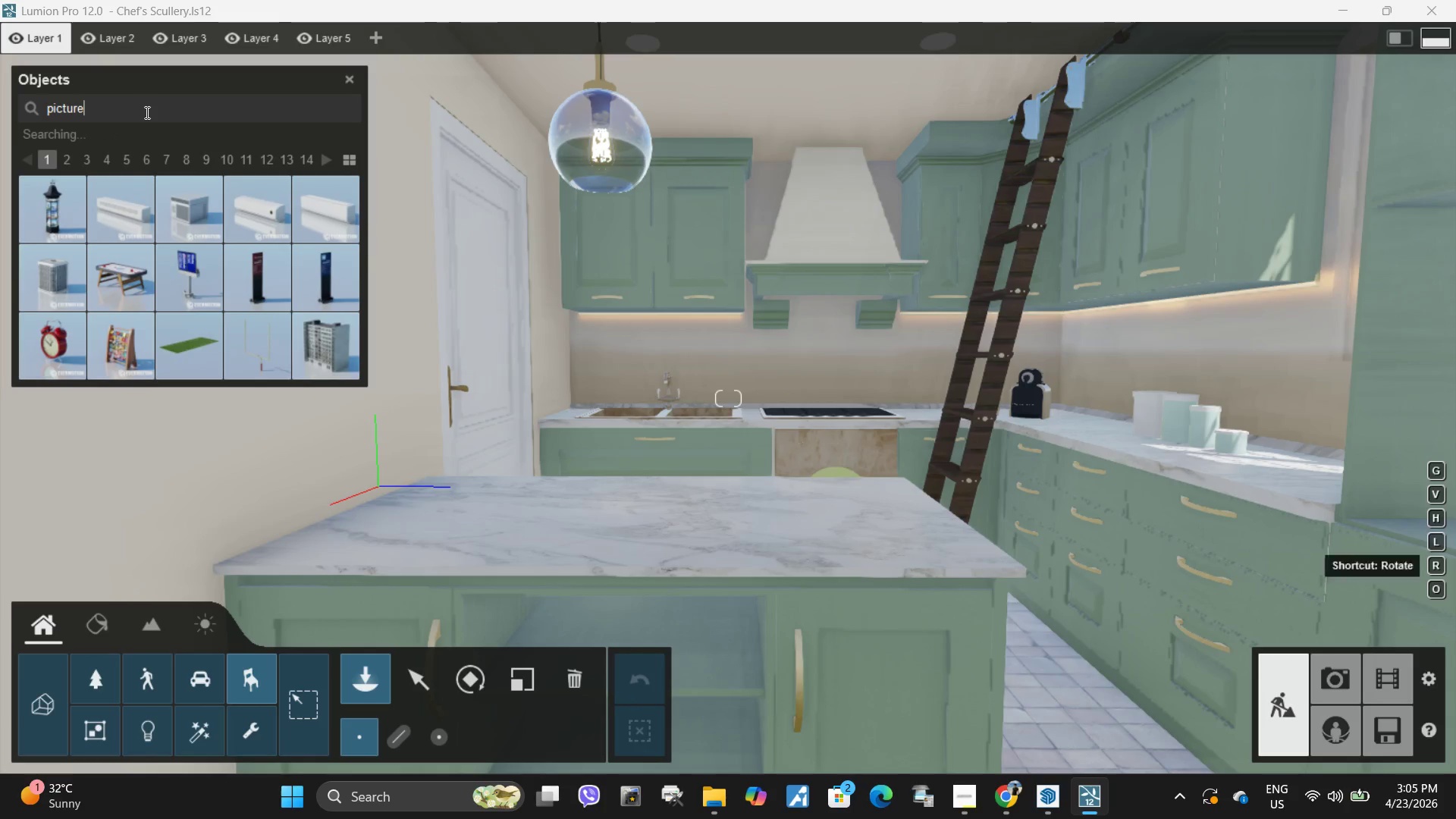 
key(Enter)
 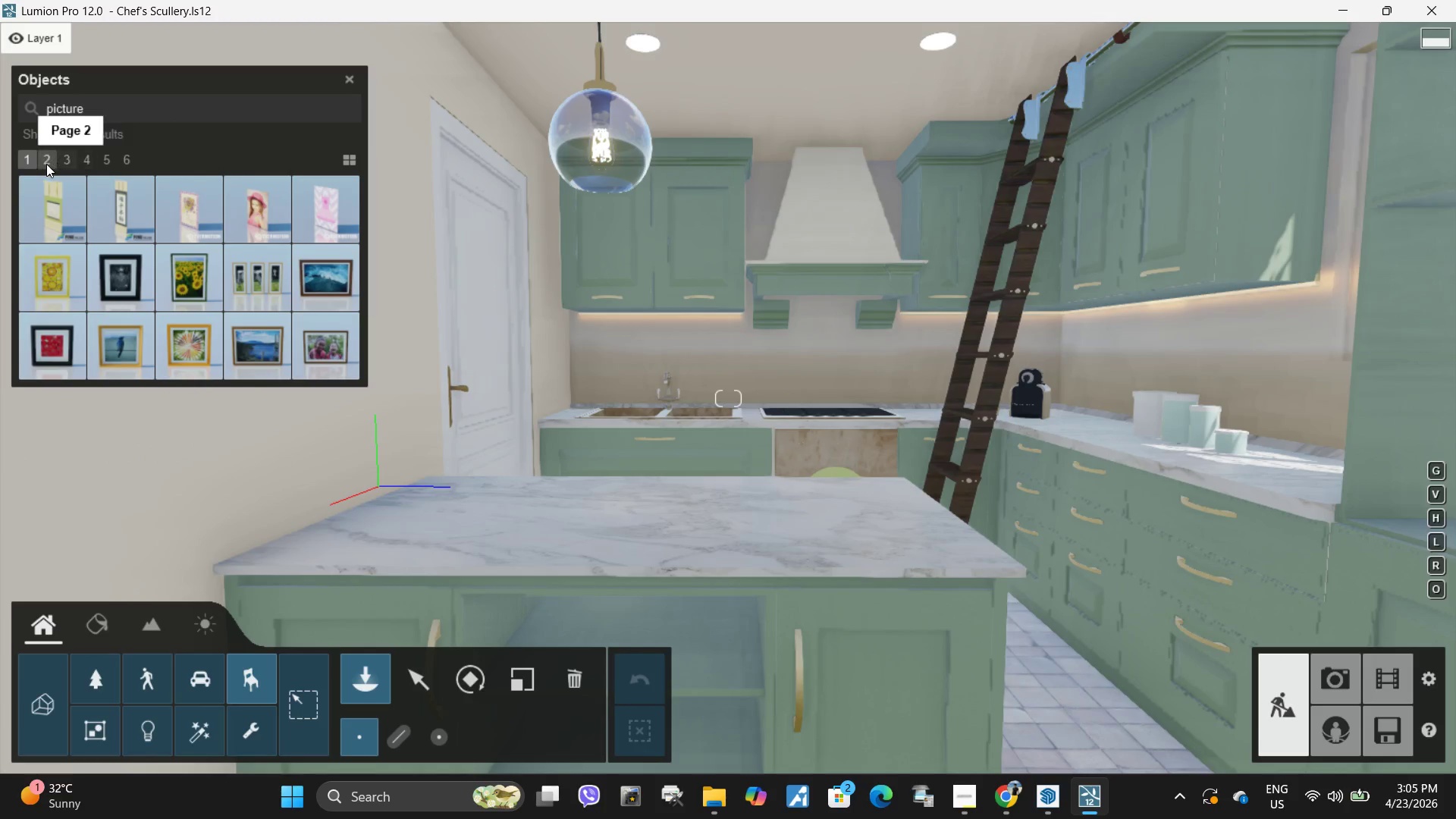 
wait(5.17)
 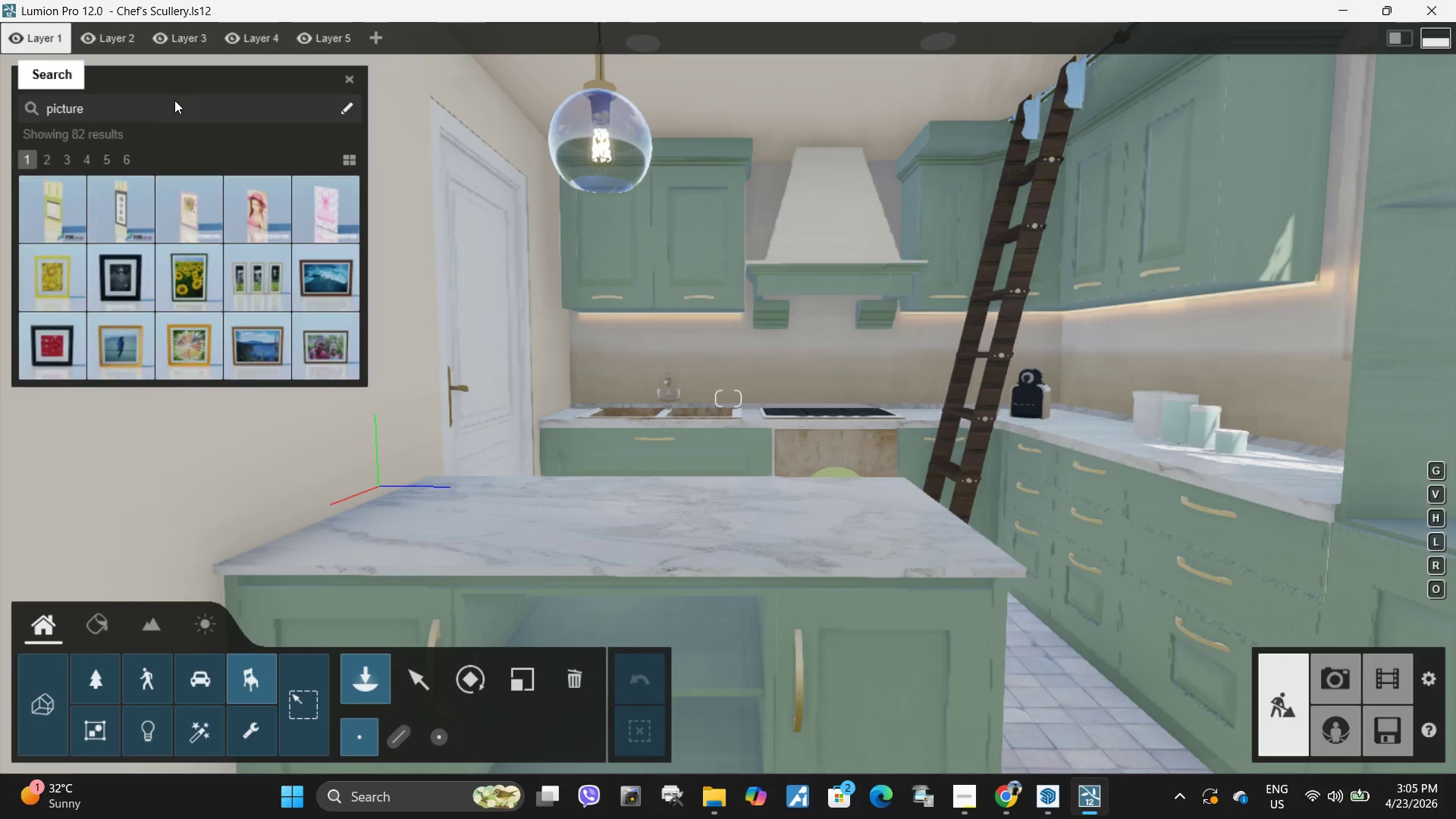 
left_click([67, 160])
 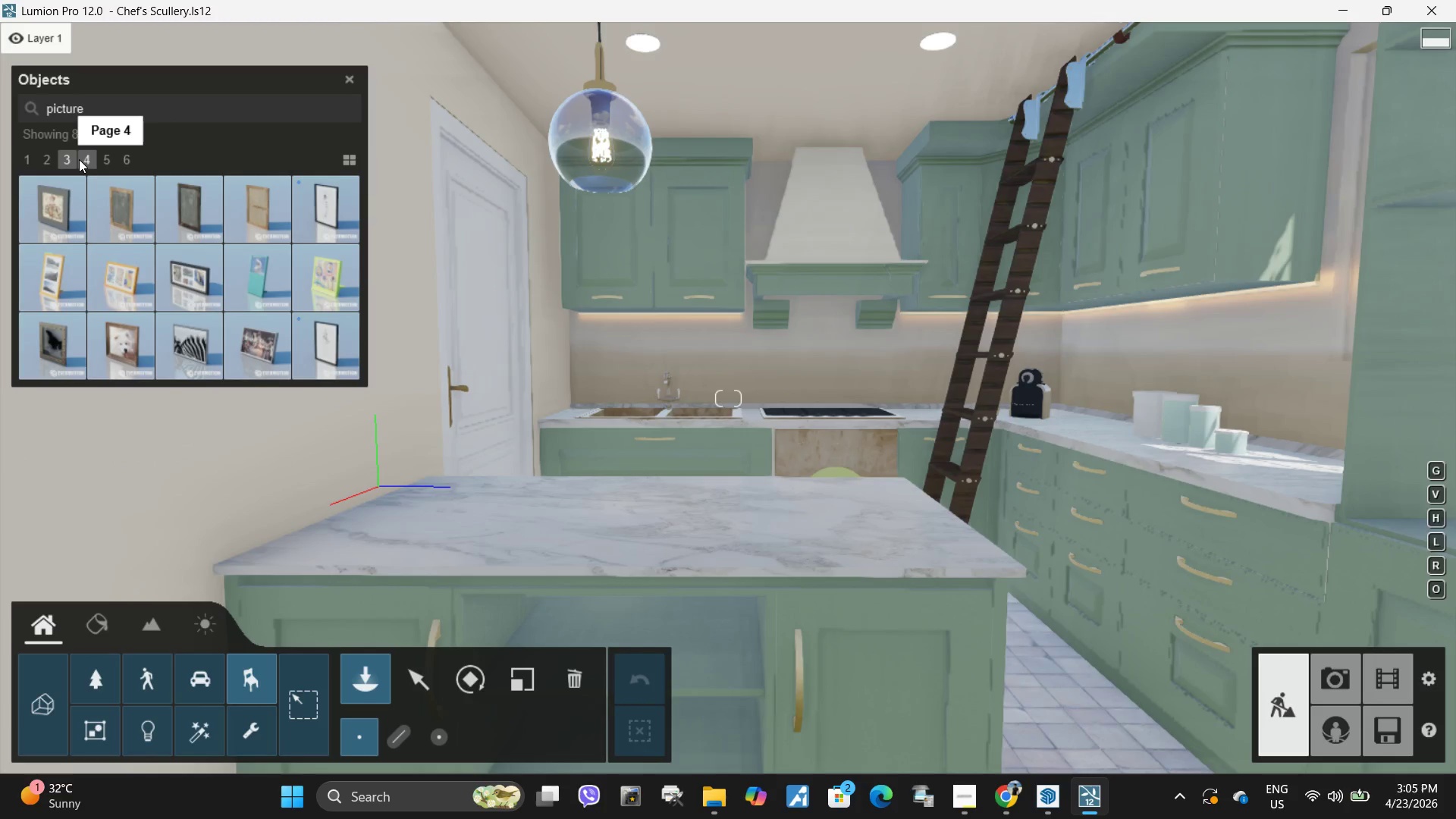 
left_click([79, 159])
 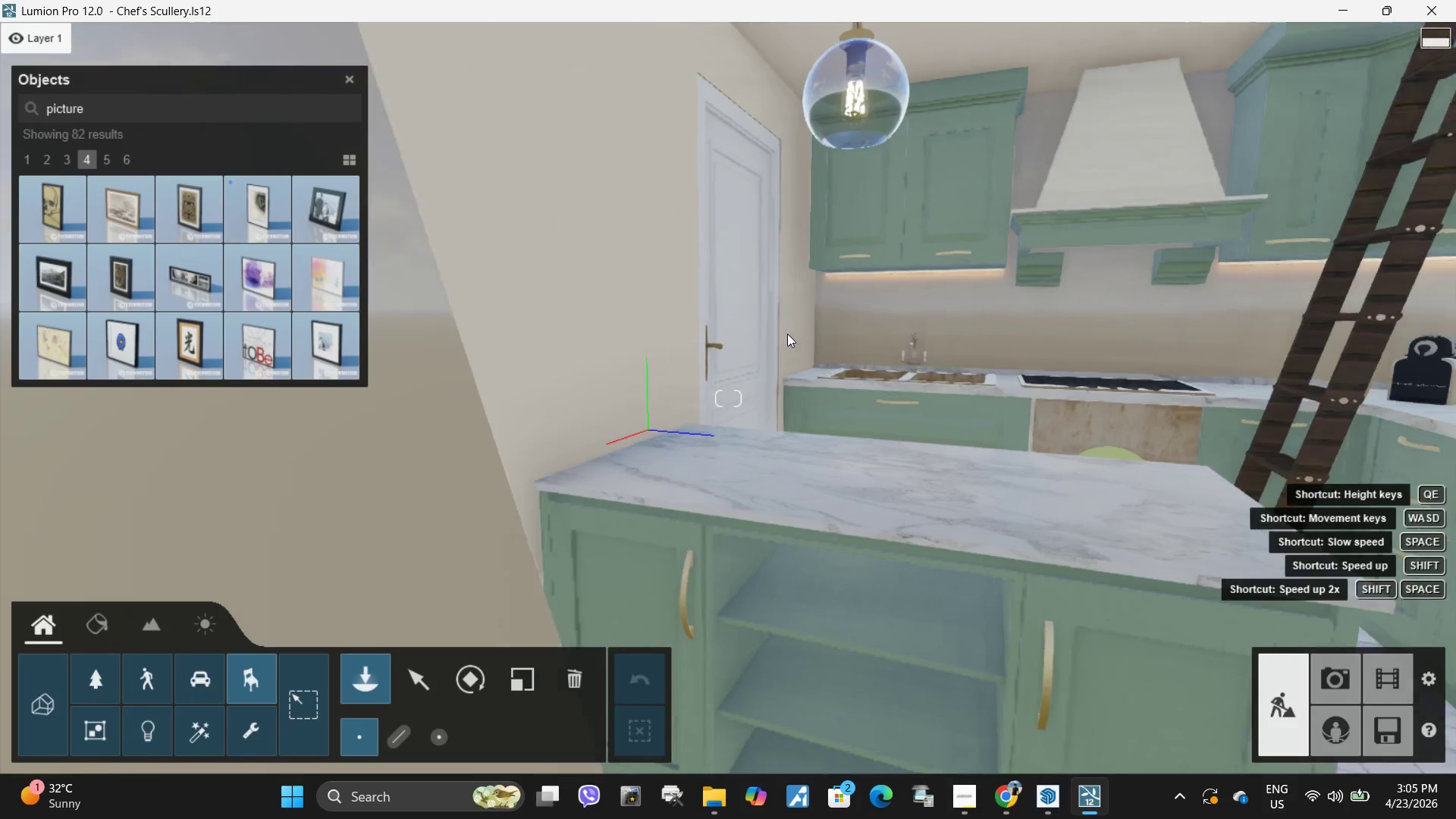 
left_click([112, 163])
 